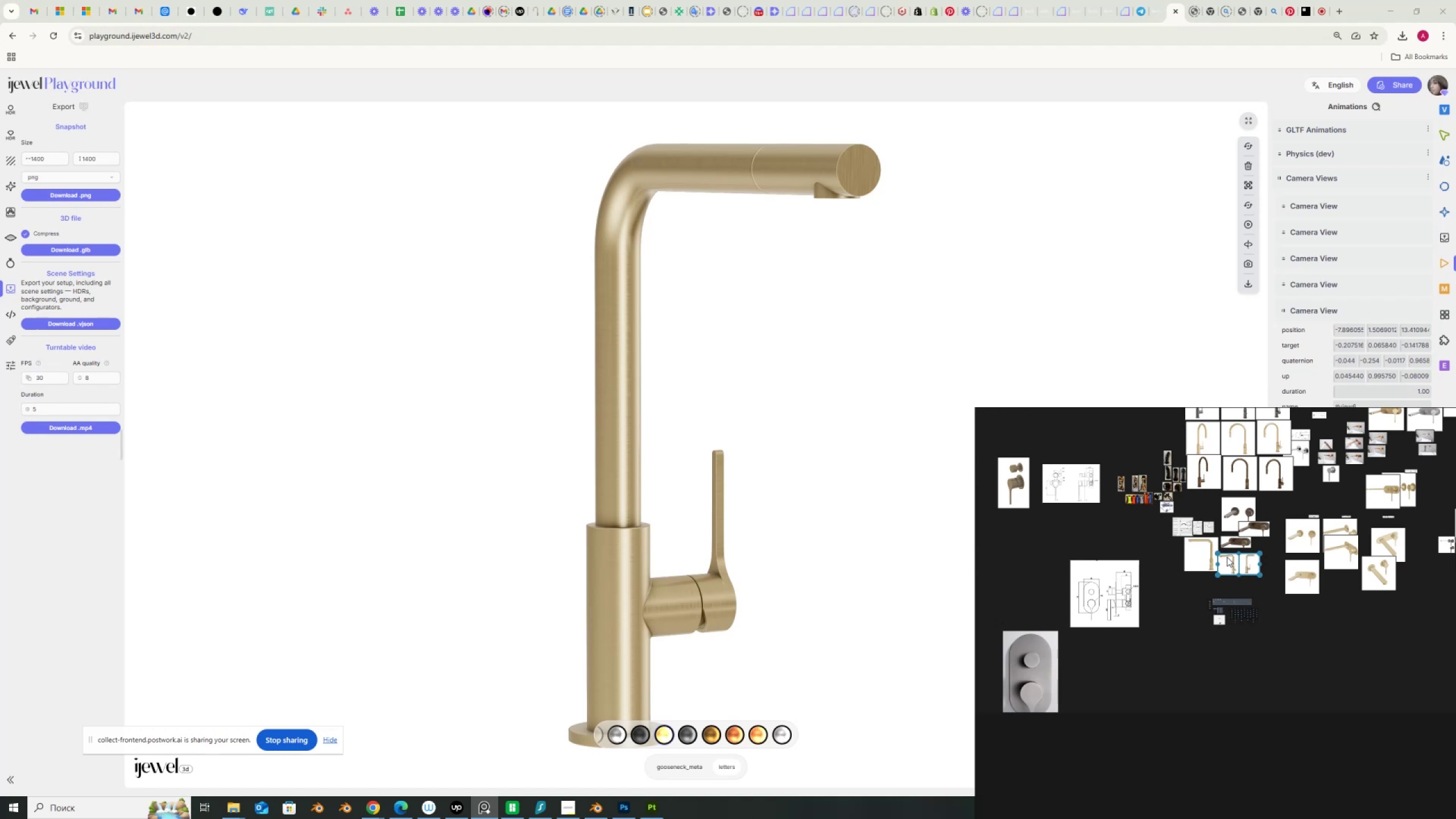 
scroll: coordinate [1198, 515], scroll_direction: up, amount: 14.0
 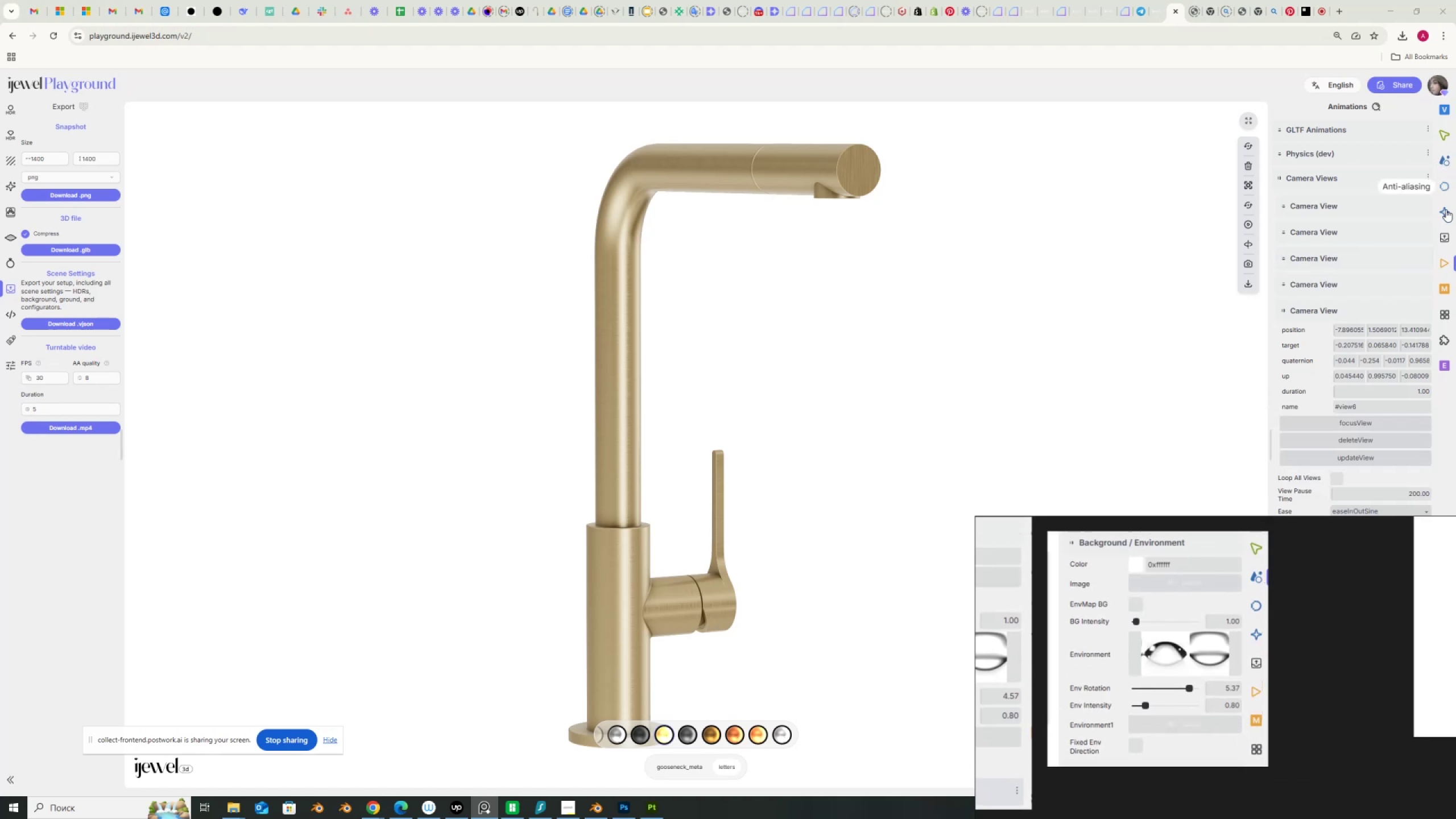 
left_click([1443, 163])
 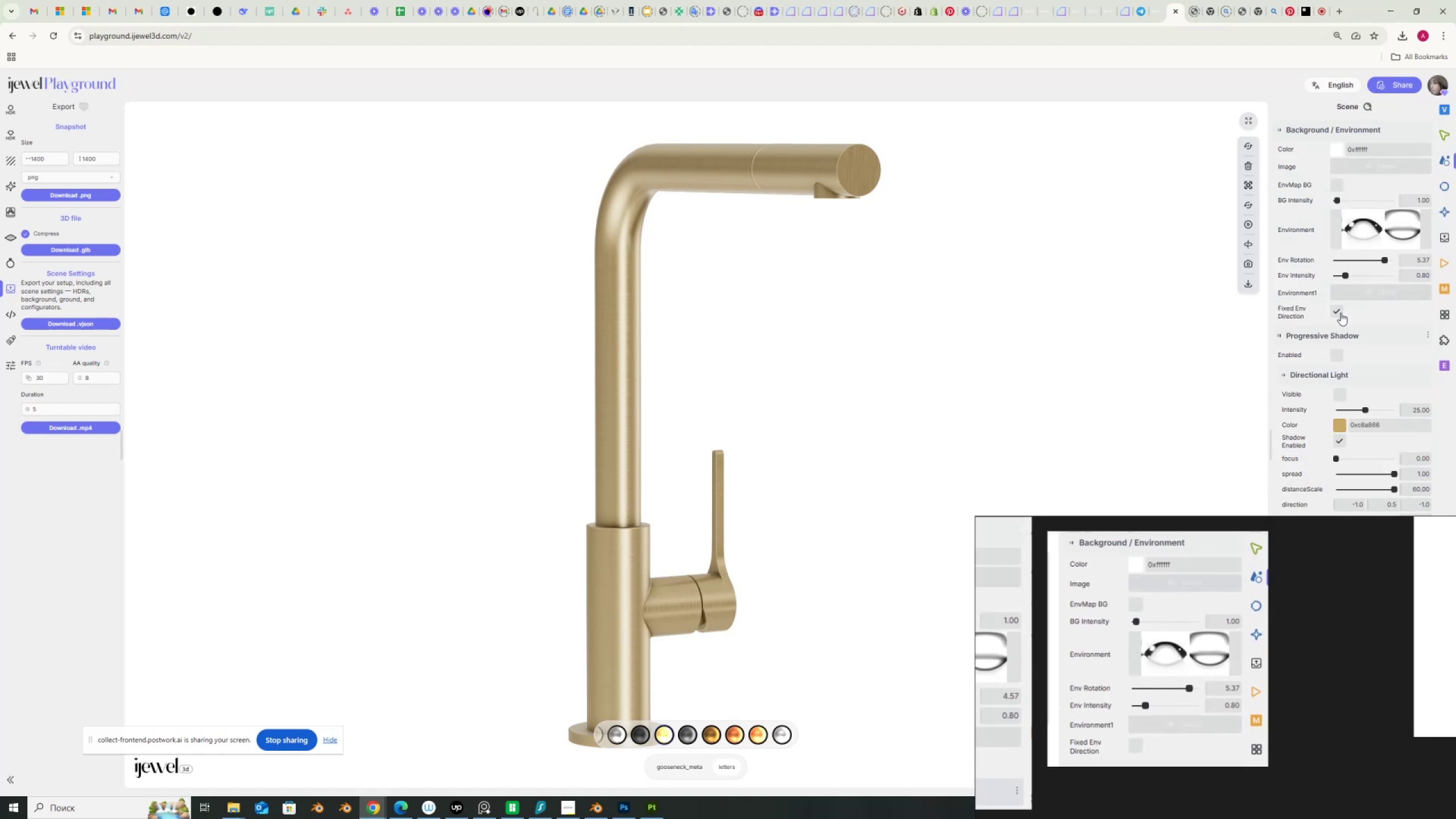 
left_click([1337, 314])
 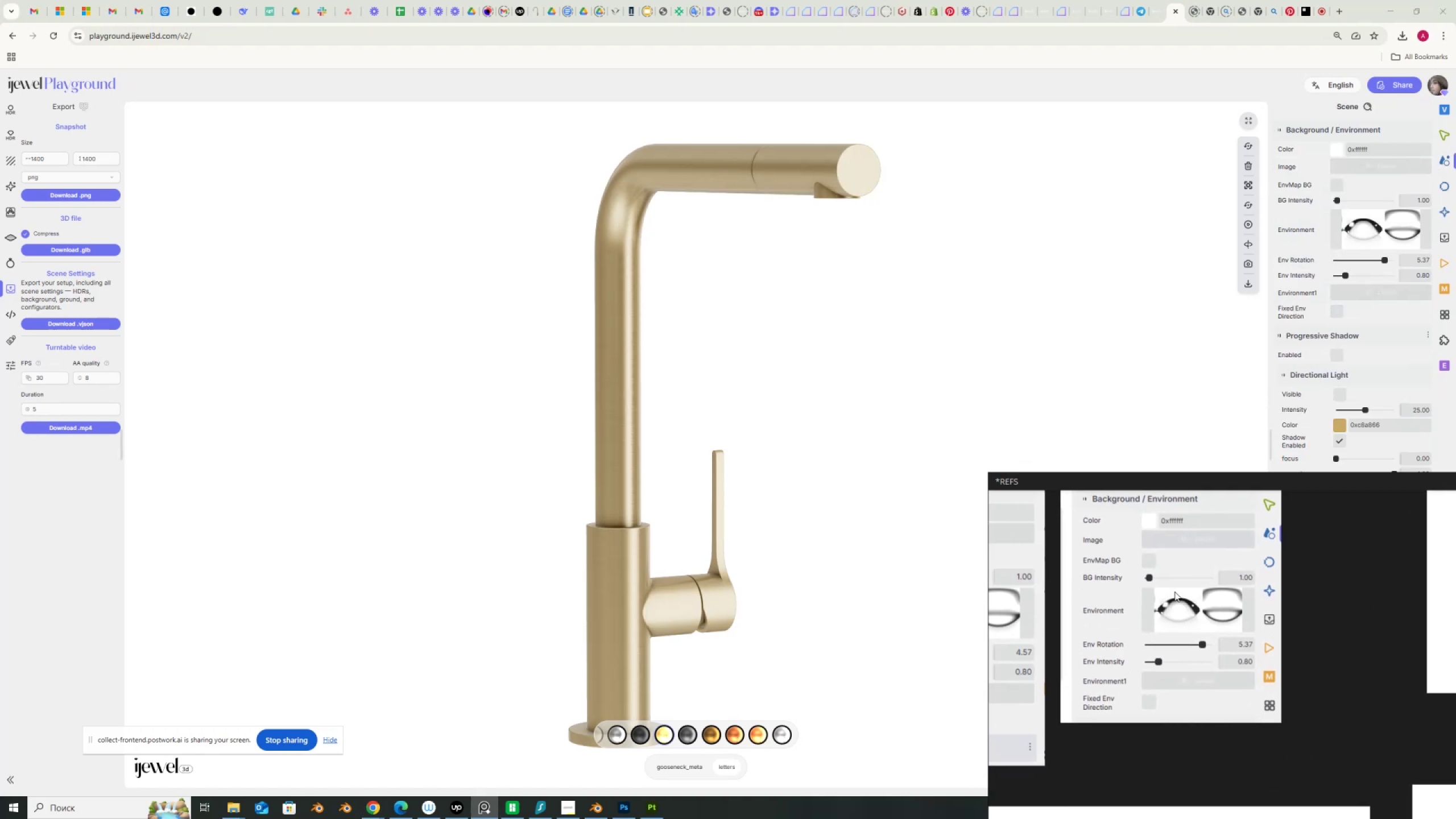 
scroll: coordinate [1245, 613], scroll_direction: down, amount: 1.0
 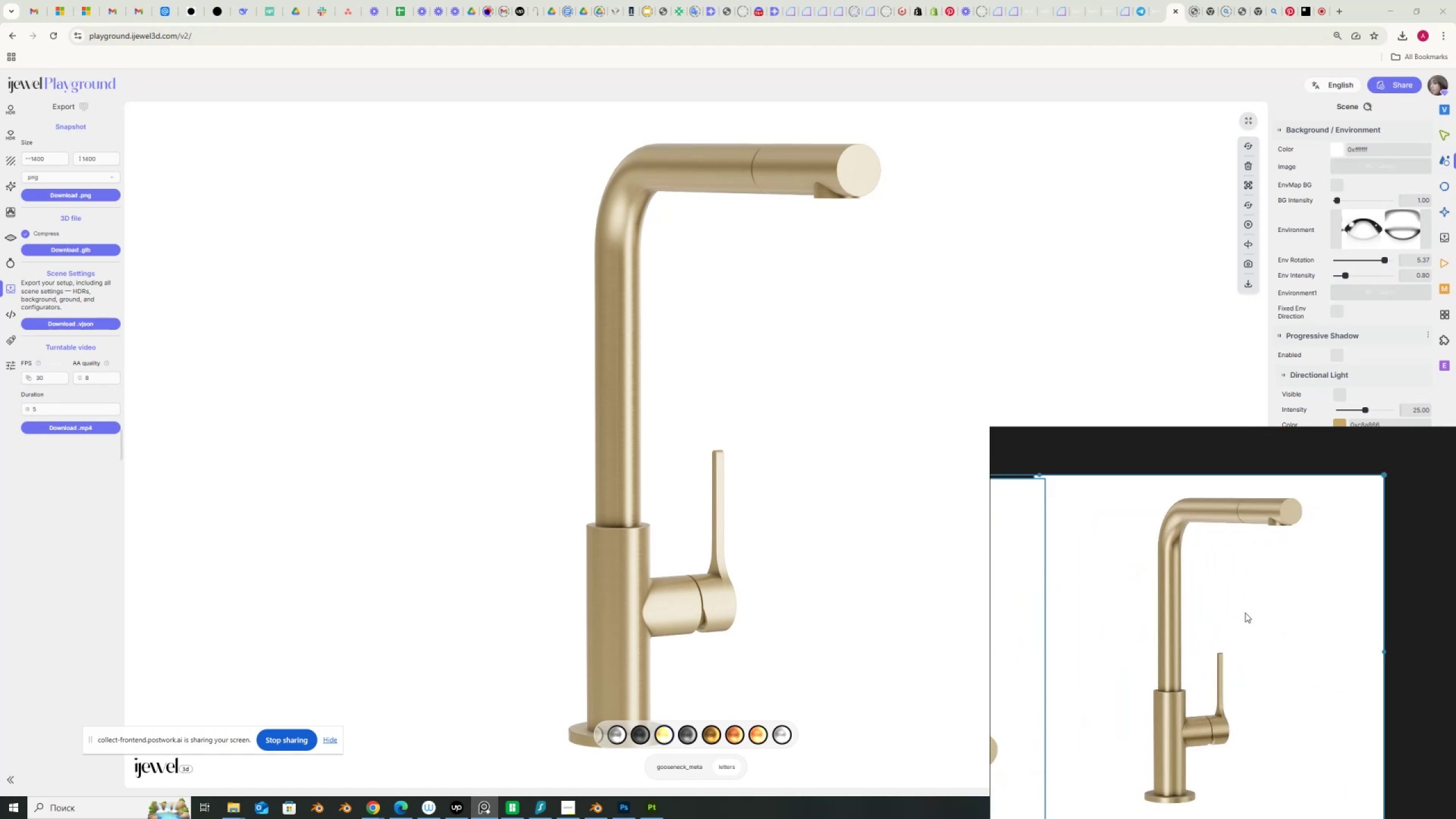 
scroll: coordinate [1143, 533], scroll_direction: up, amount: 2.0
 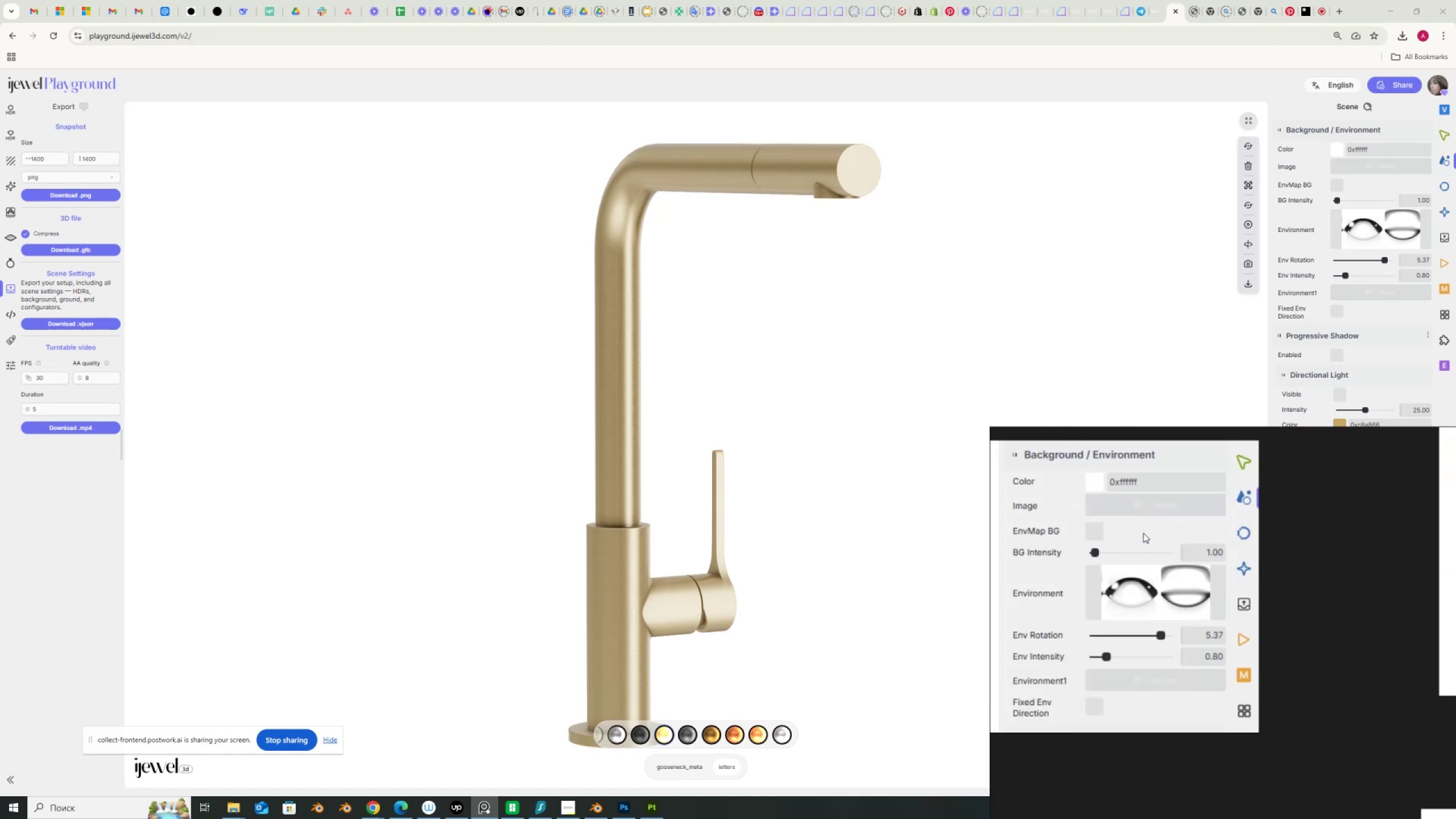 
scroll: coordinate [1189, 578], scroll_direction: down, amount: 7.0
 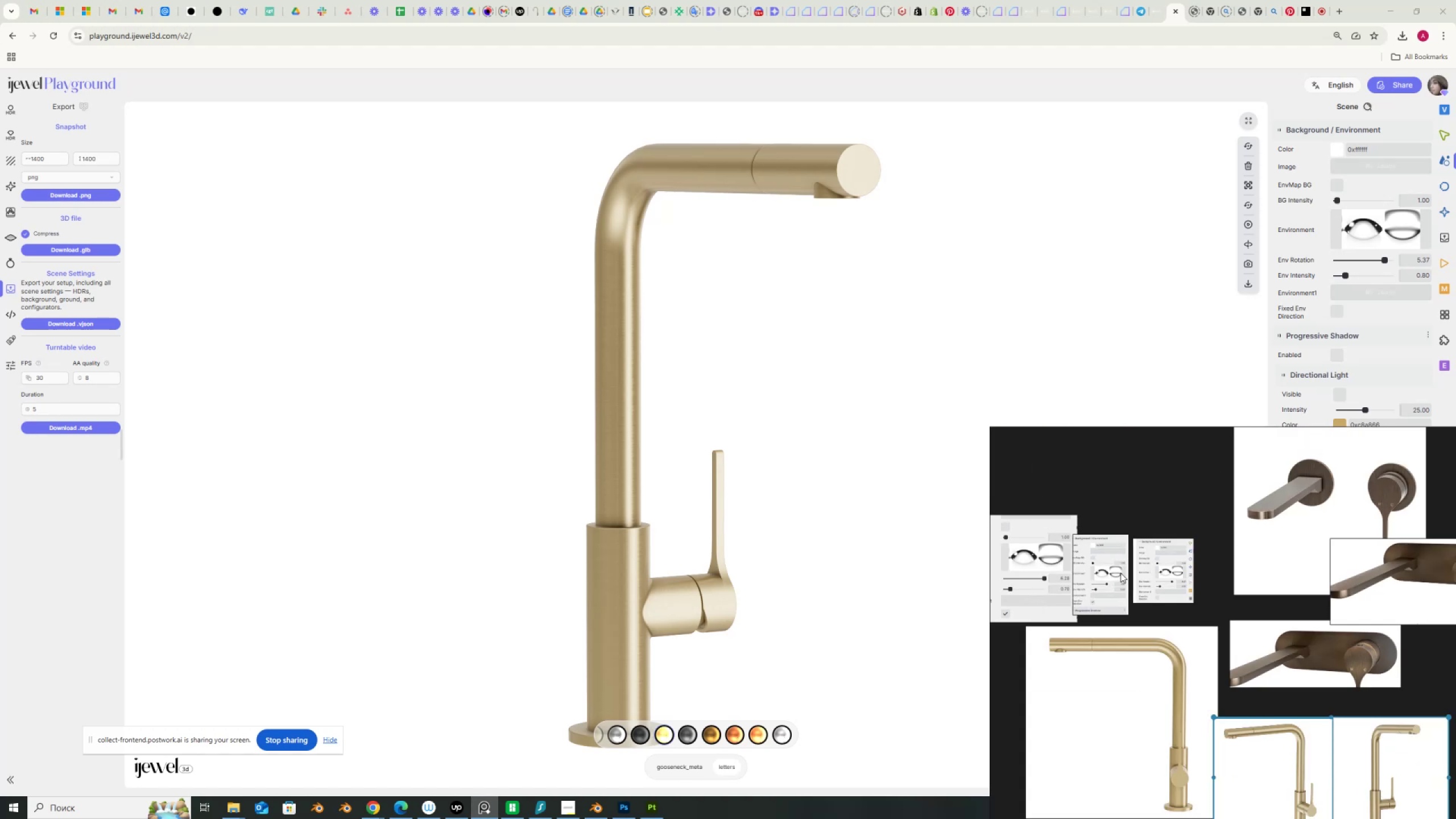 
scroll: coordinate [1110, 584], scroll_direction: up, amount: 8.0
 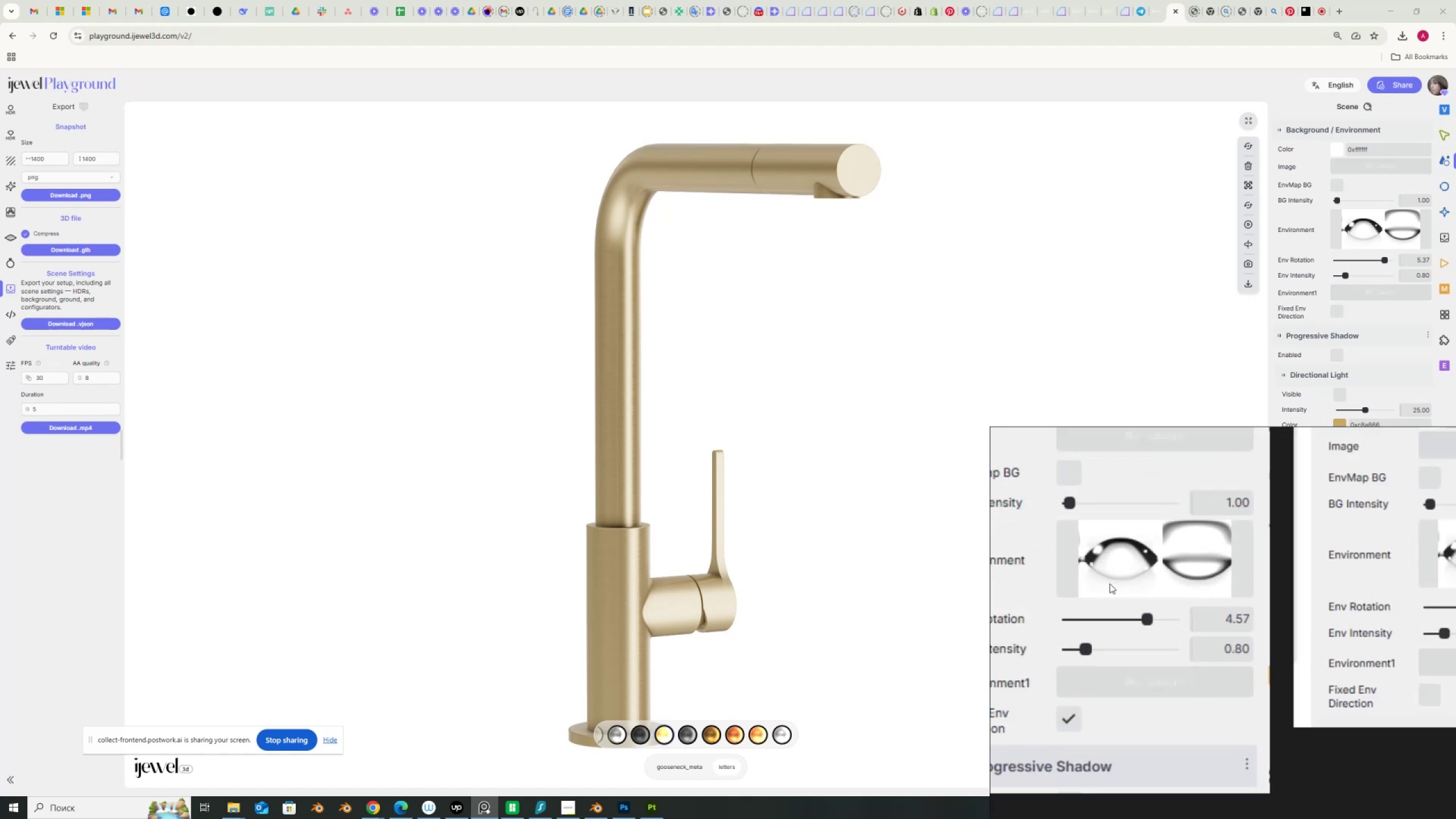 
scroll: coordinate [1110, 584], scroll_direction: down, amount: 2.0
 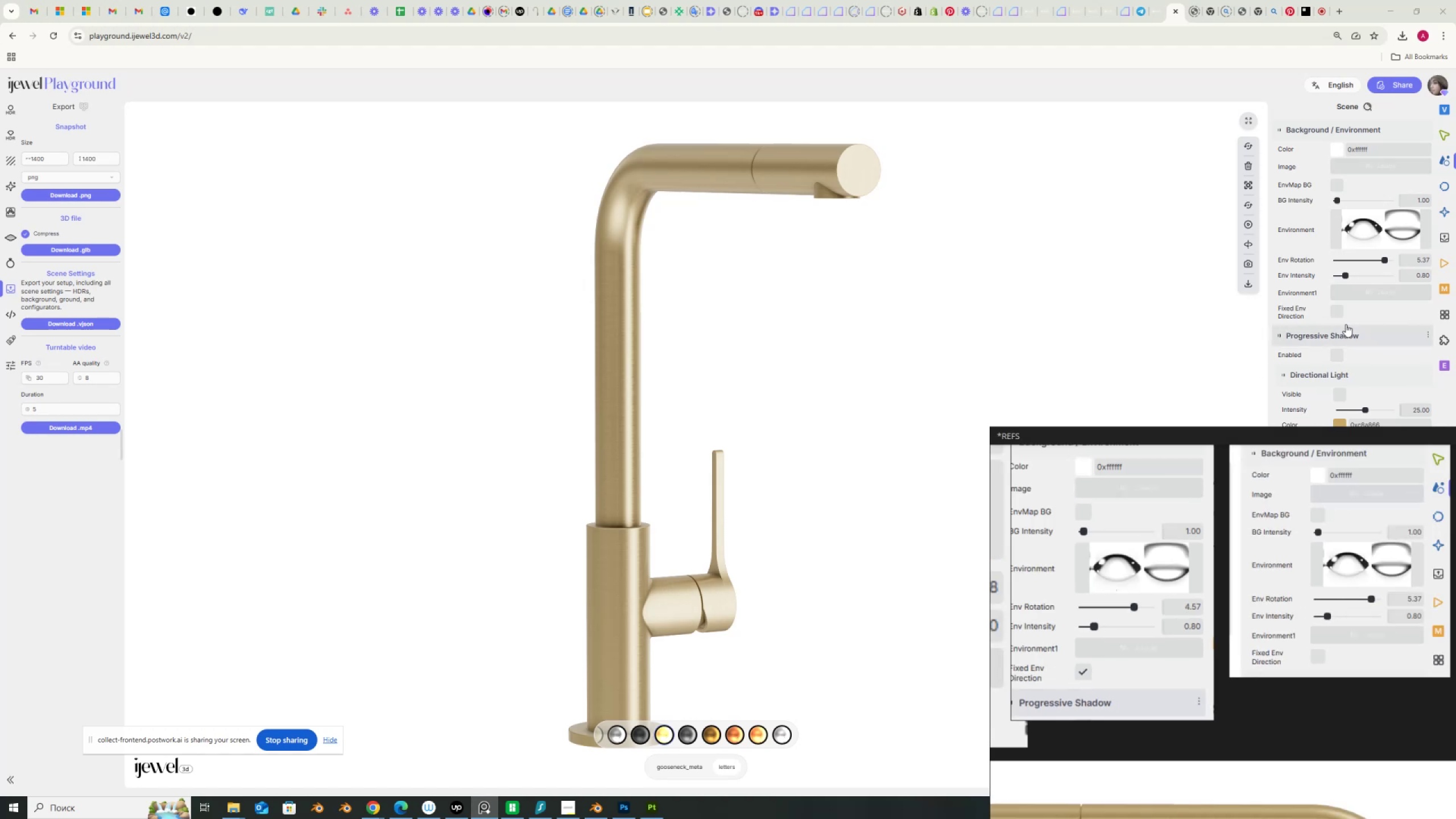 
left_click([1338, 314])
 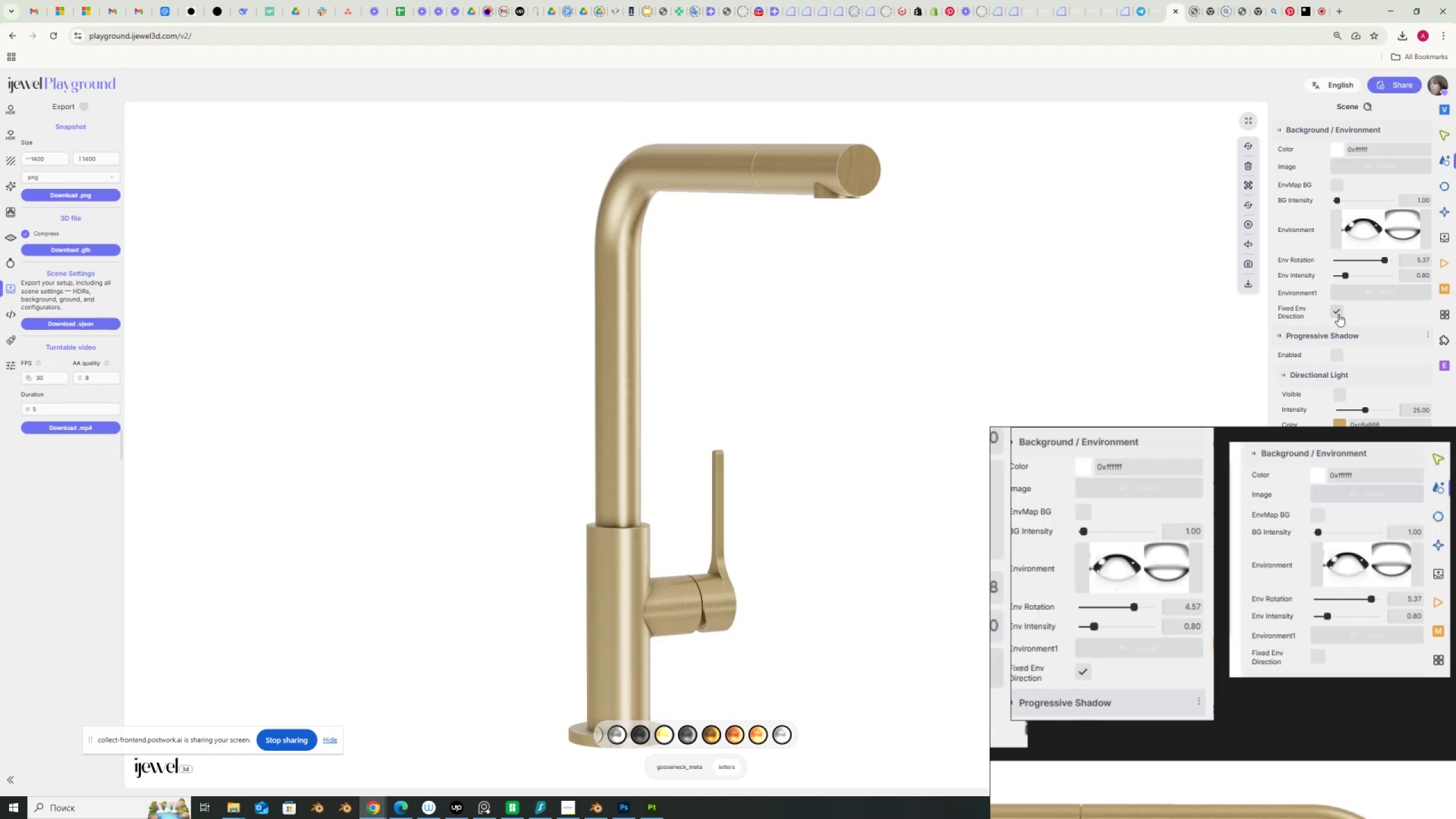 
scroll: coordinate [1418, 756], scroll_direction: down, amount: 1.0
 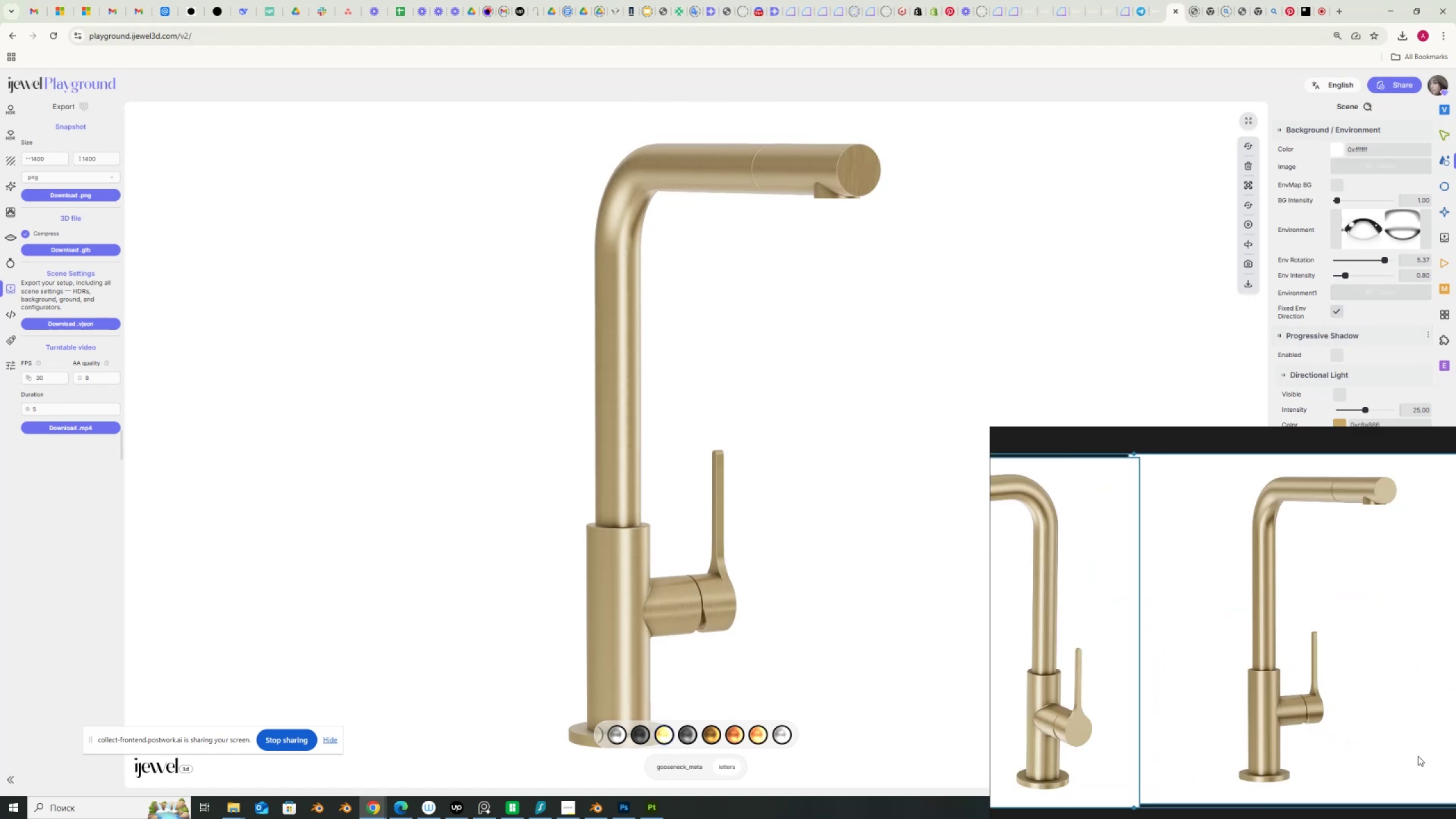 
wait(5.21)
 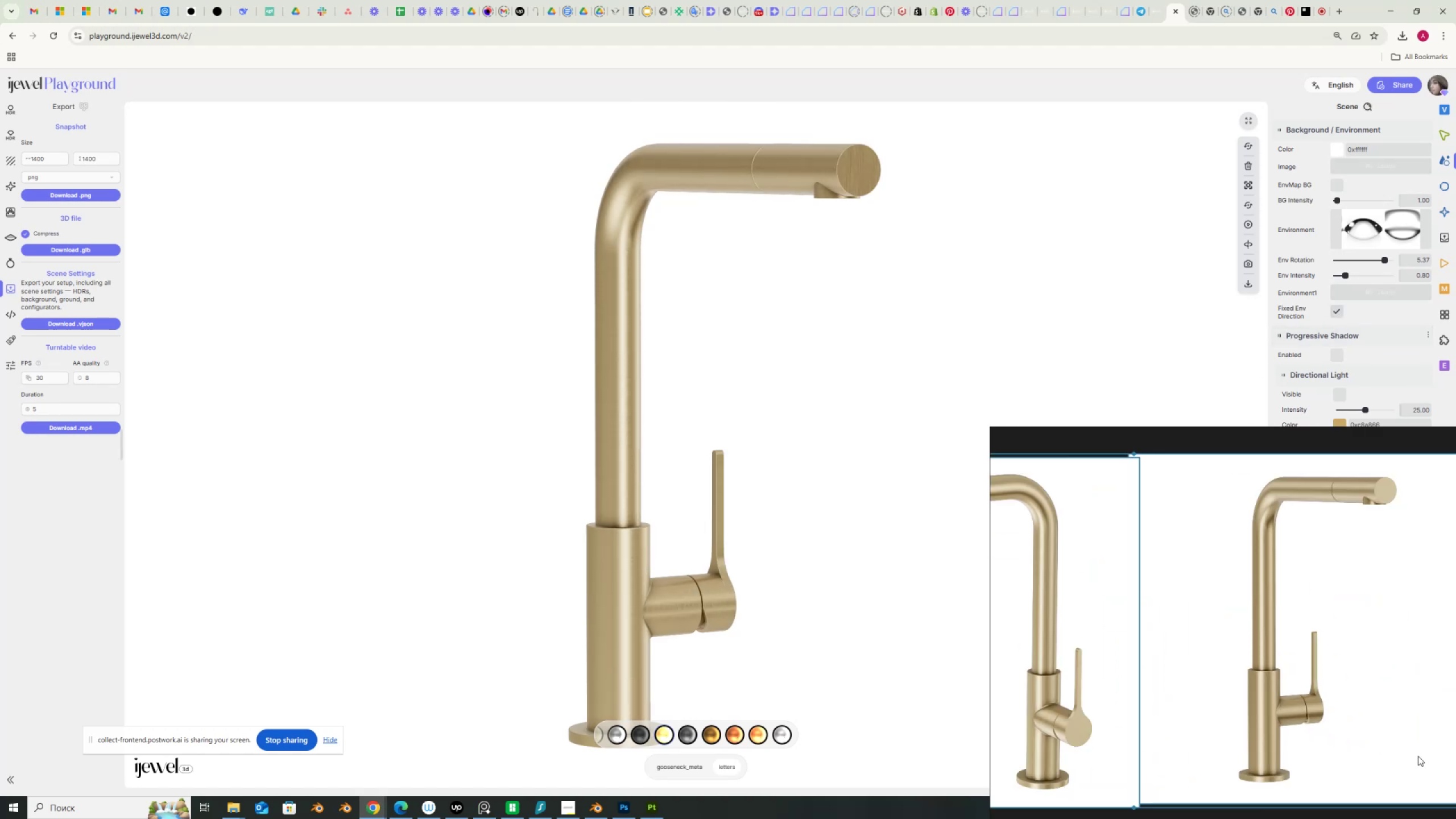 
scroll: coordinate [1161, 541], scroll_direction: up, amount: 2.0
 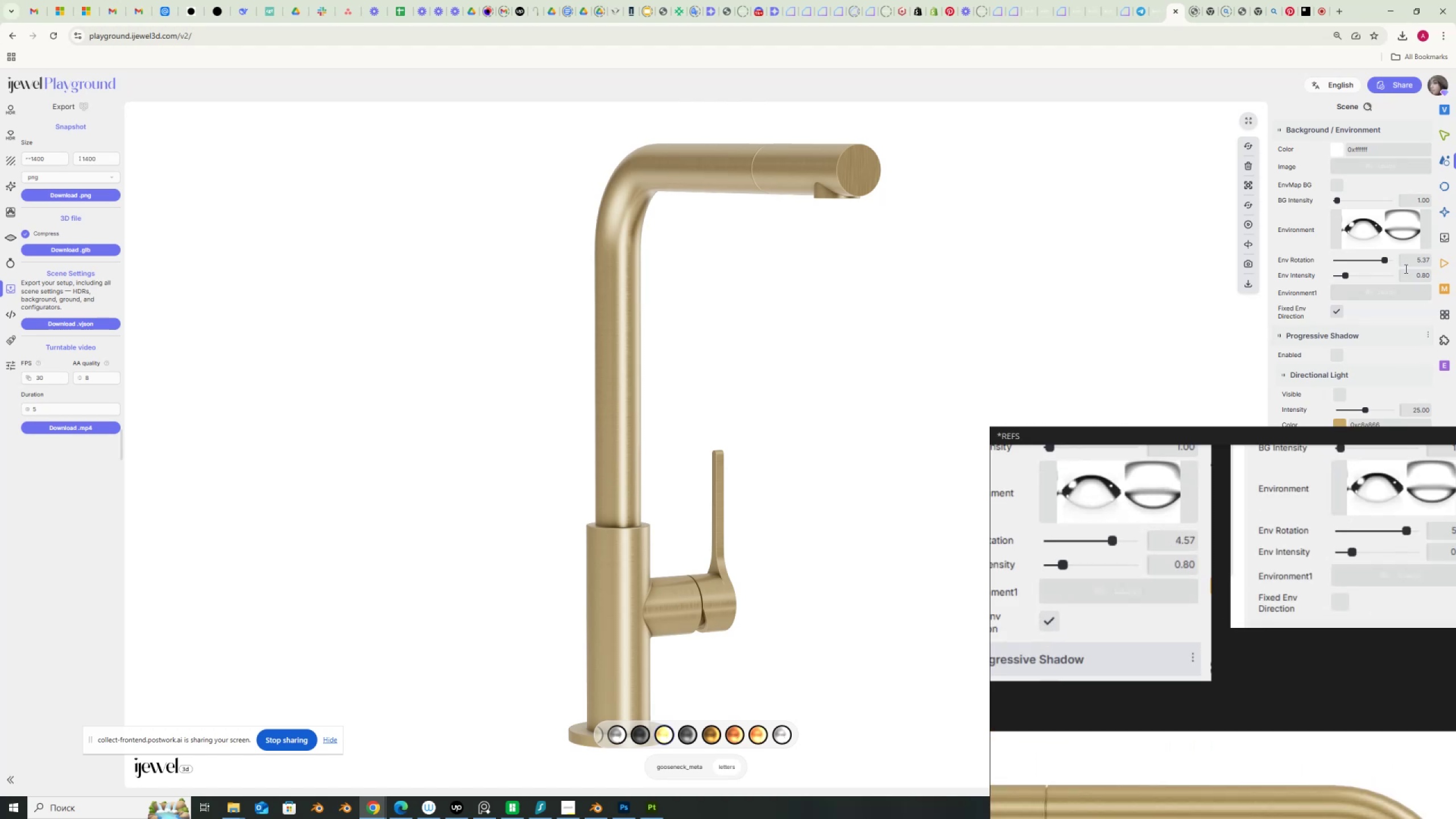 
left_click_drag(start_coordinate=[1411, 262], to_coordinate=[1450, 266])
 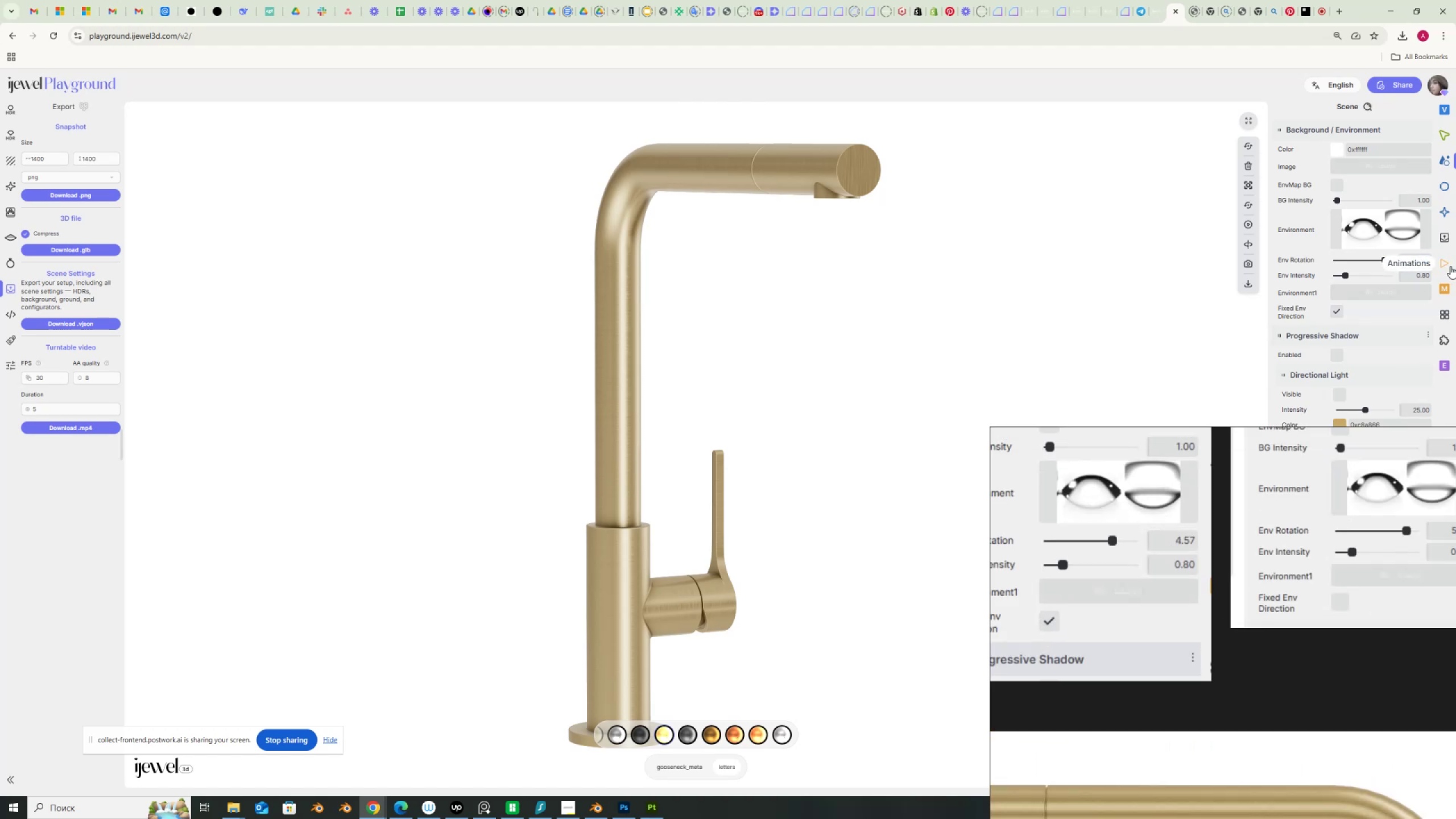 
key(Numpad4)
 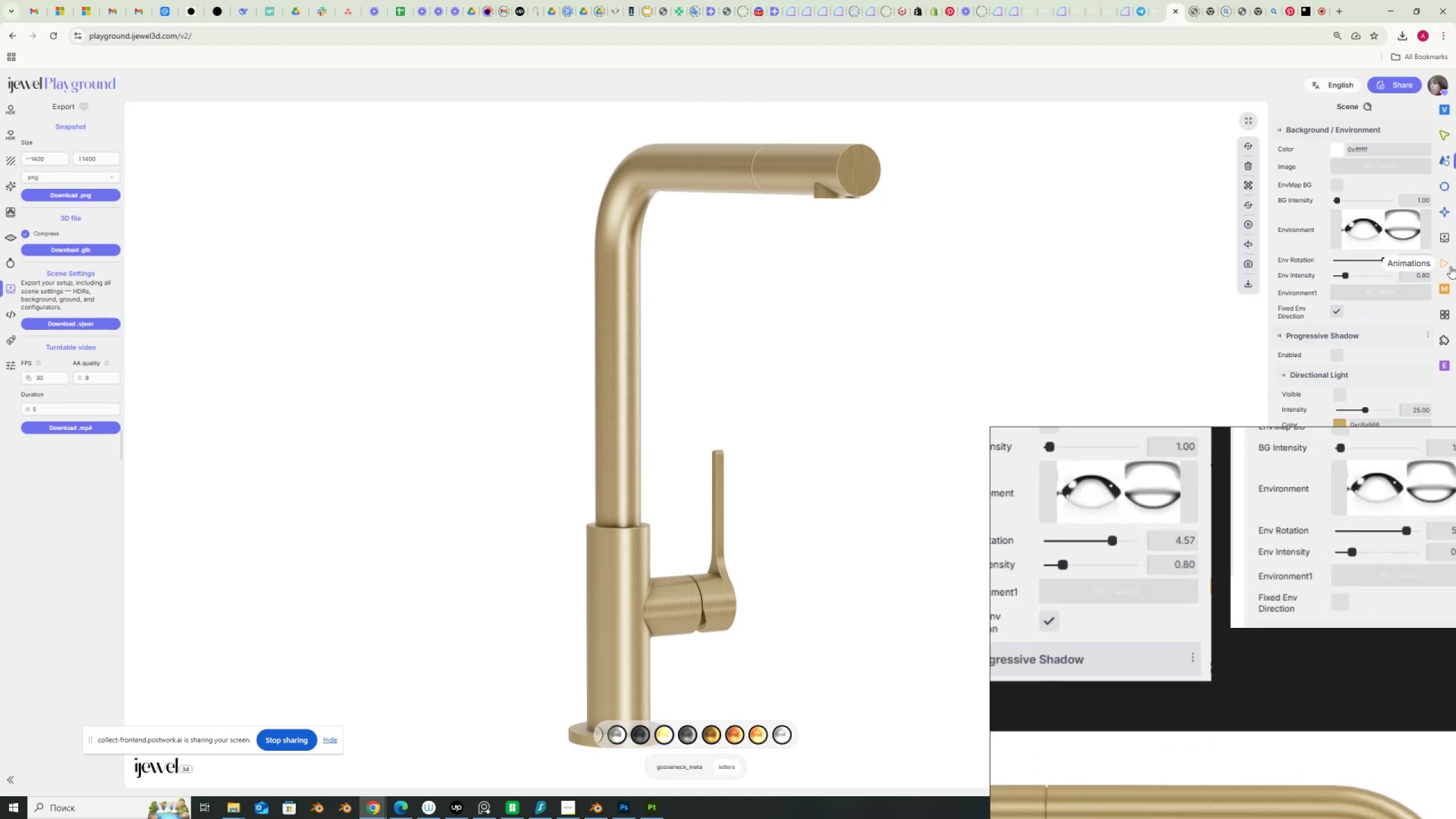 
key(NumpadDecimal)
 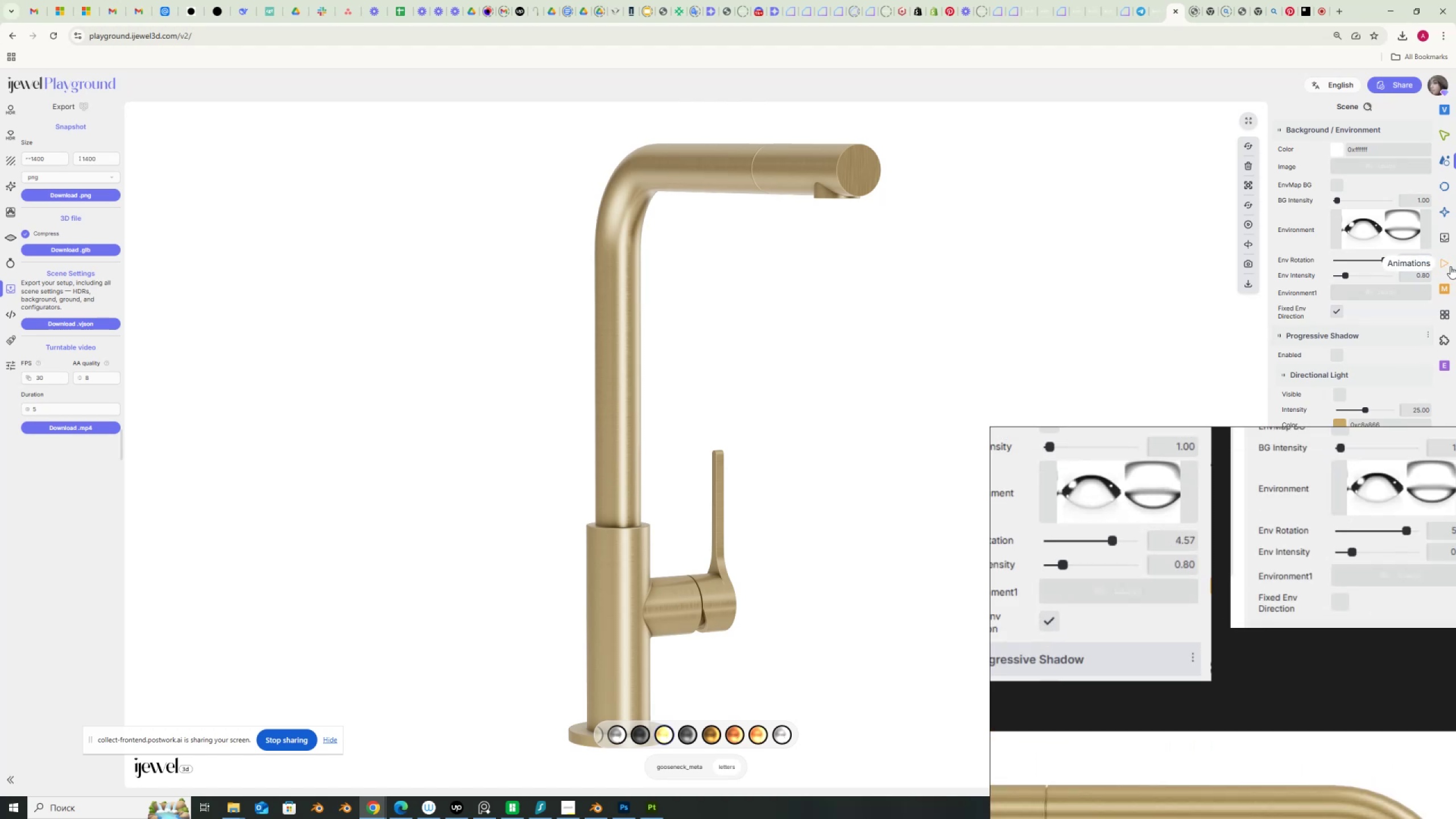 
key(Numpad5)
 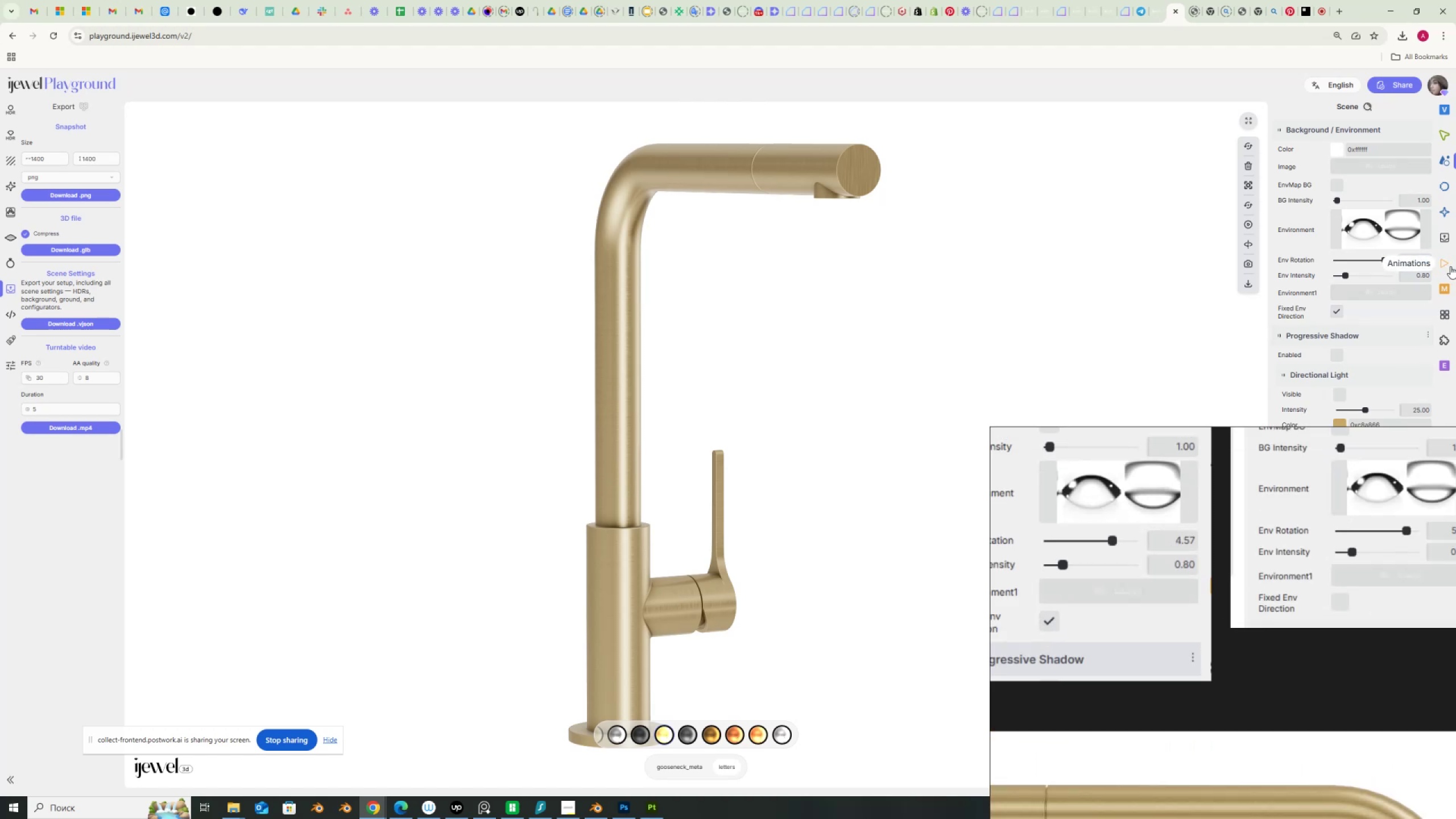 
key(Numpad7)
 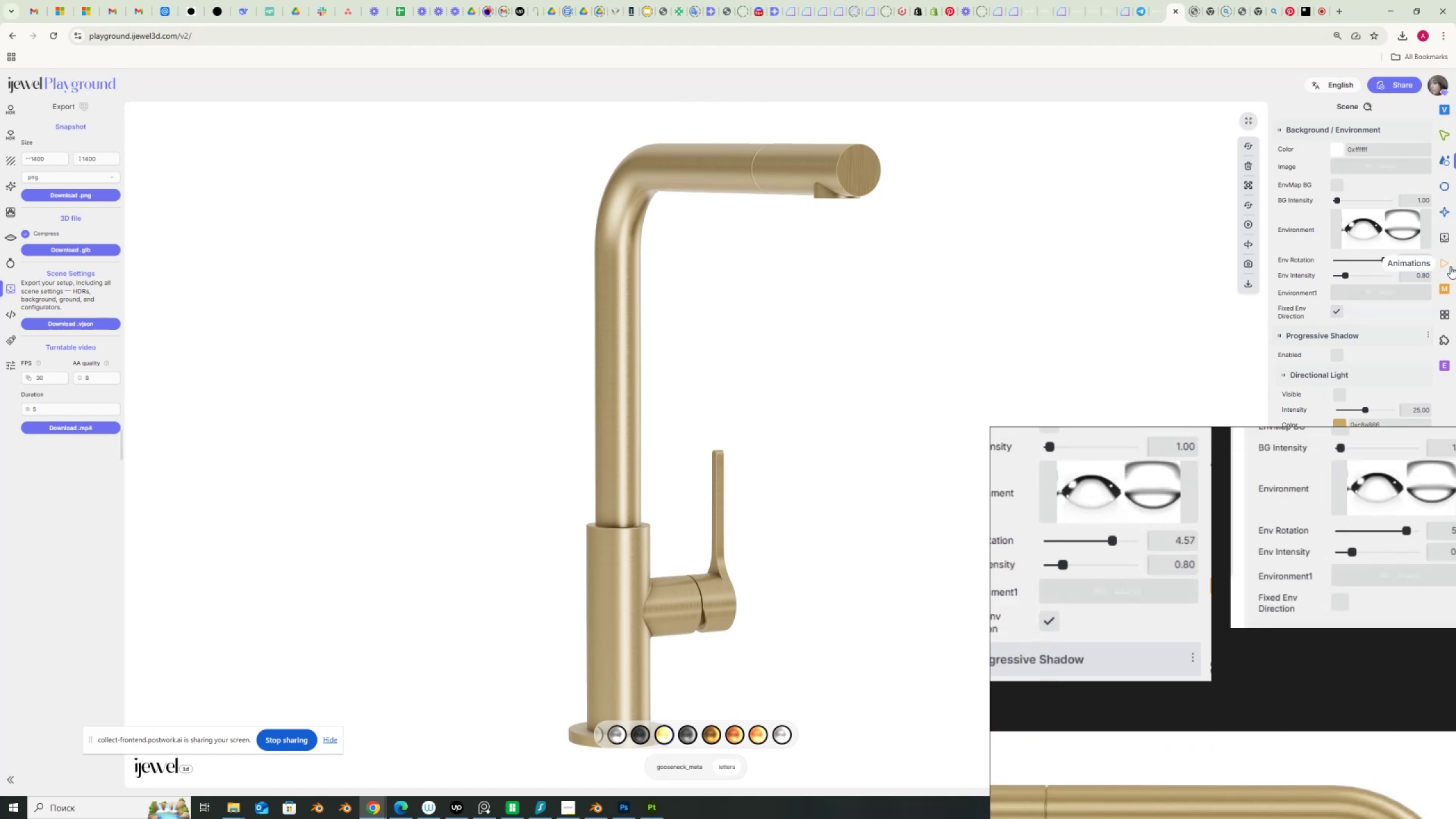 
key(NumpadEnter)
 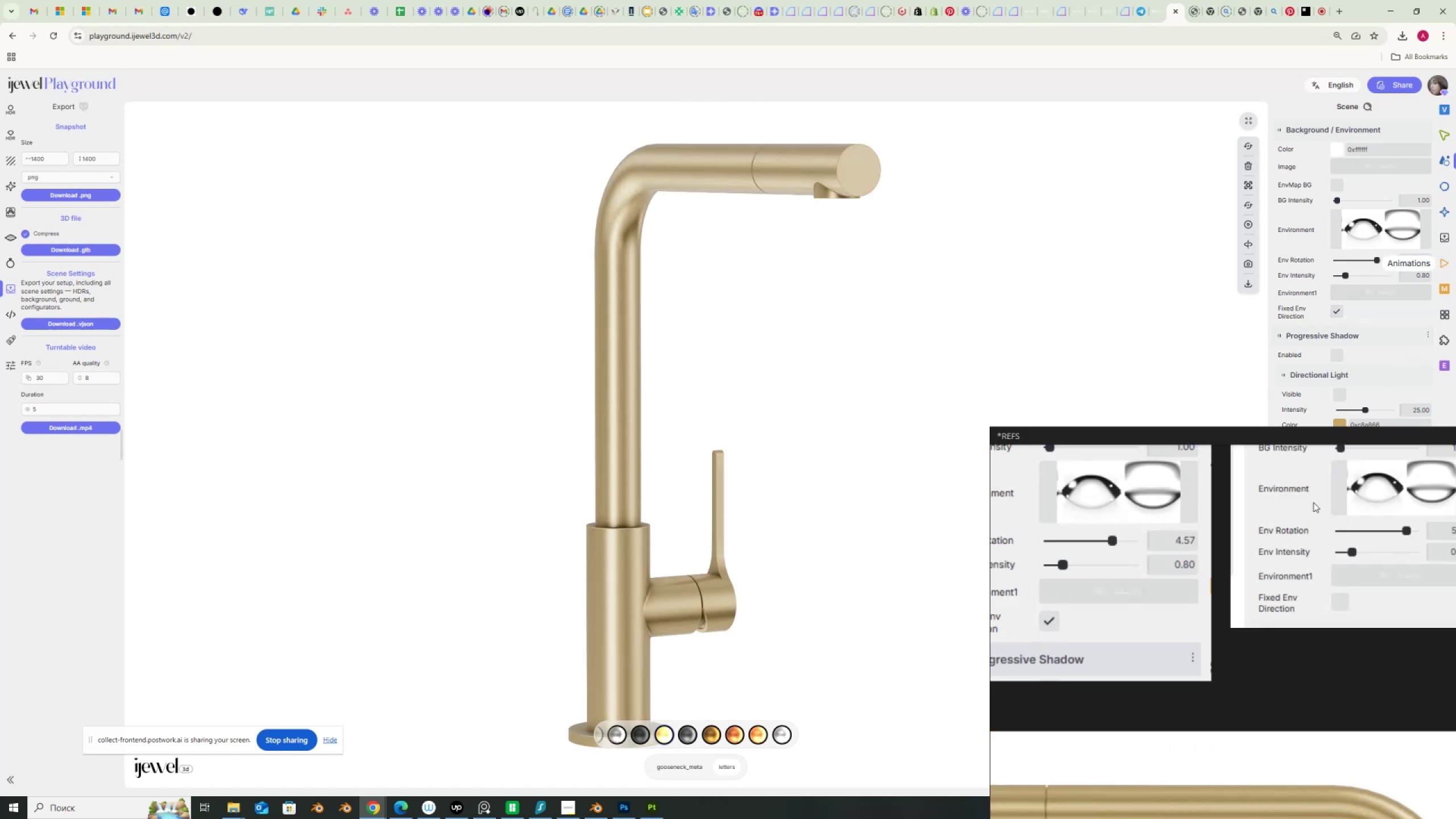 
scroll: coordinate [1224, 500], scroll_direction: down, amount: 7.0
 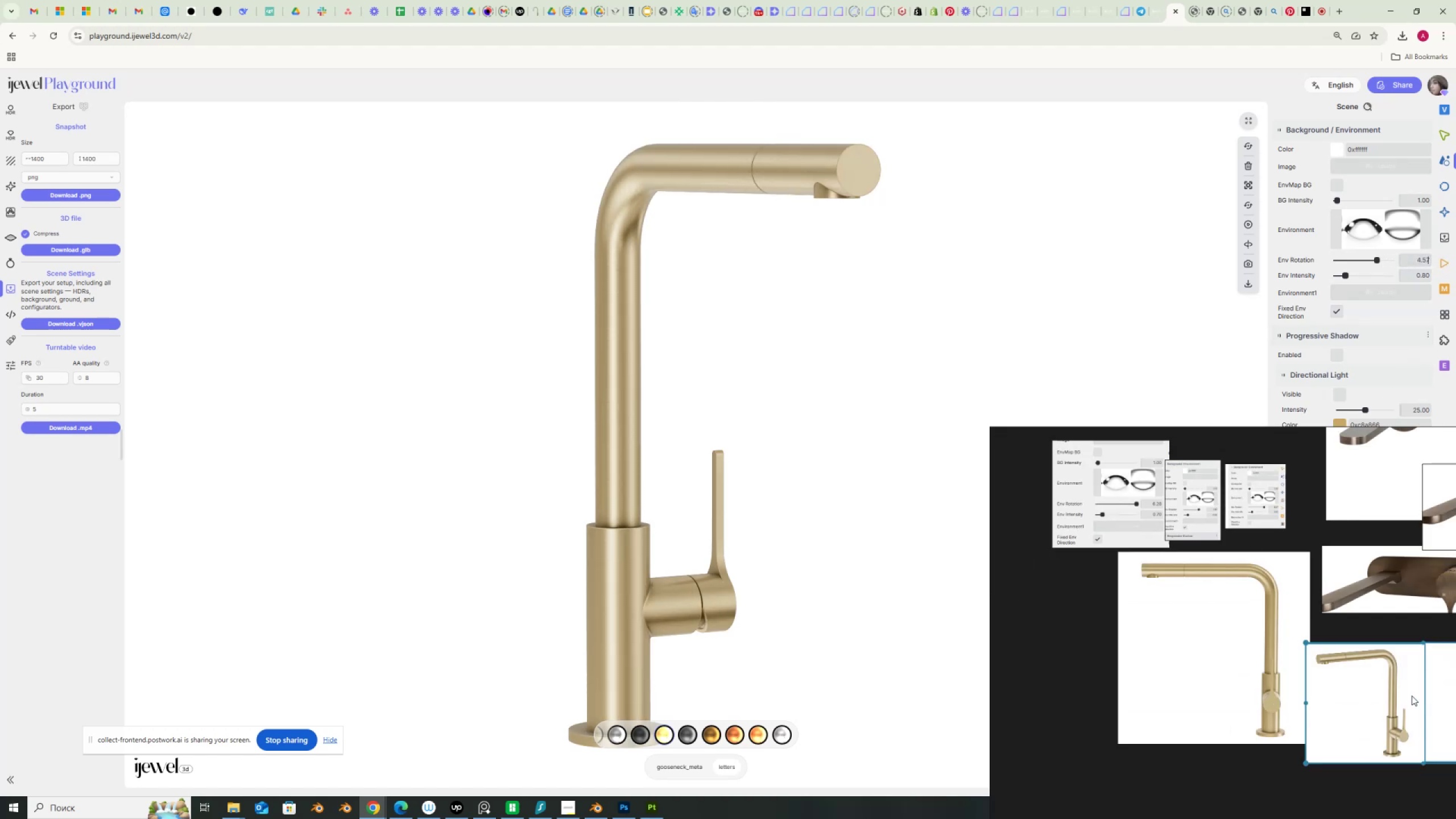 
scroll: coordinate [1330, 718], scroll_direction: up, amount: 7.0
 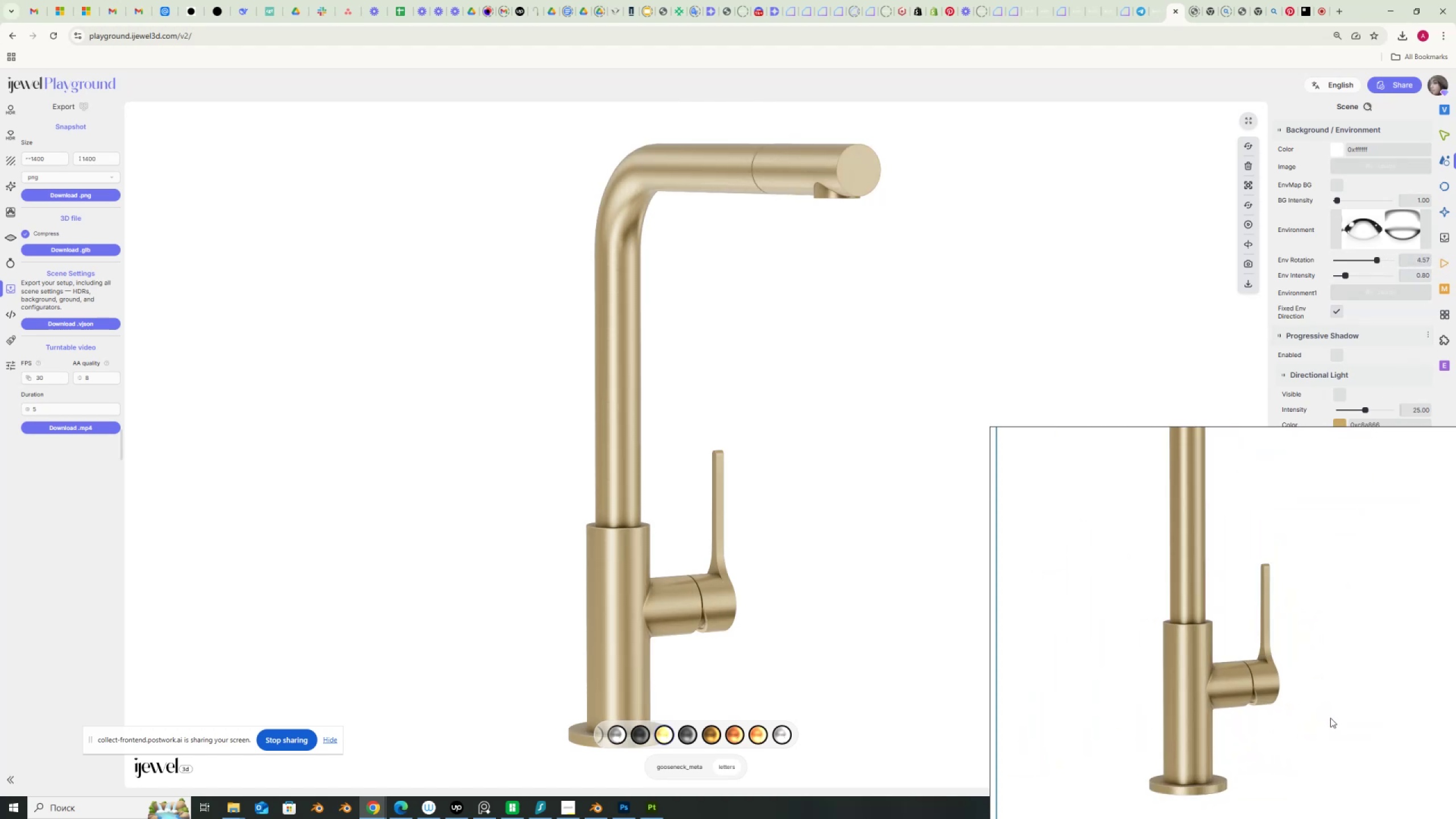 
scroll: coordinate [1326, 682], scroll_direction: down, amount: 9.0
 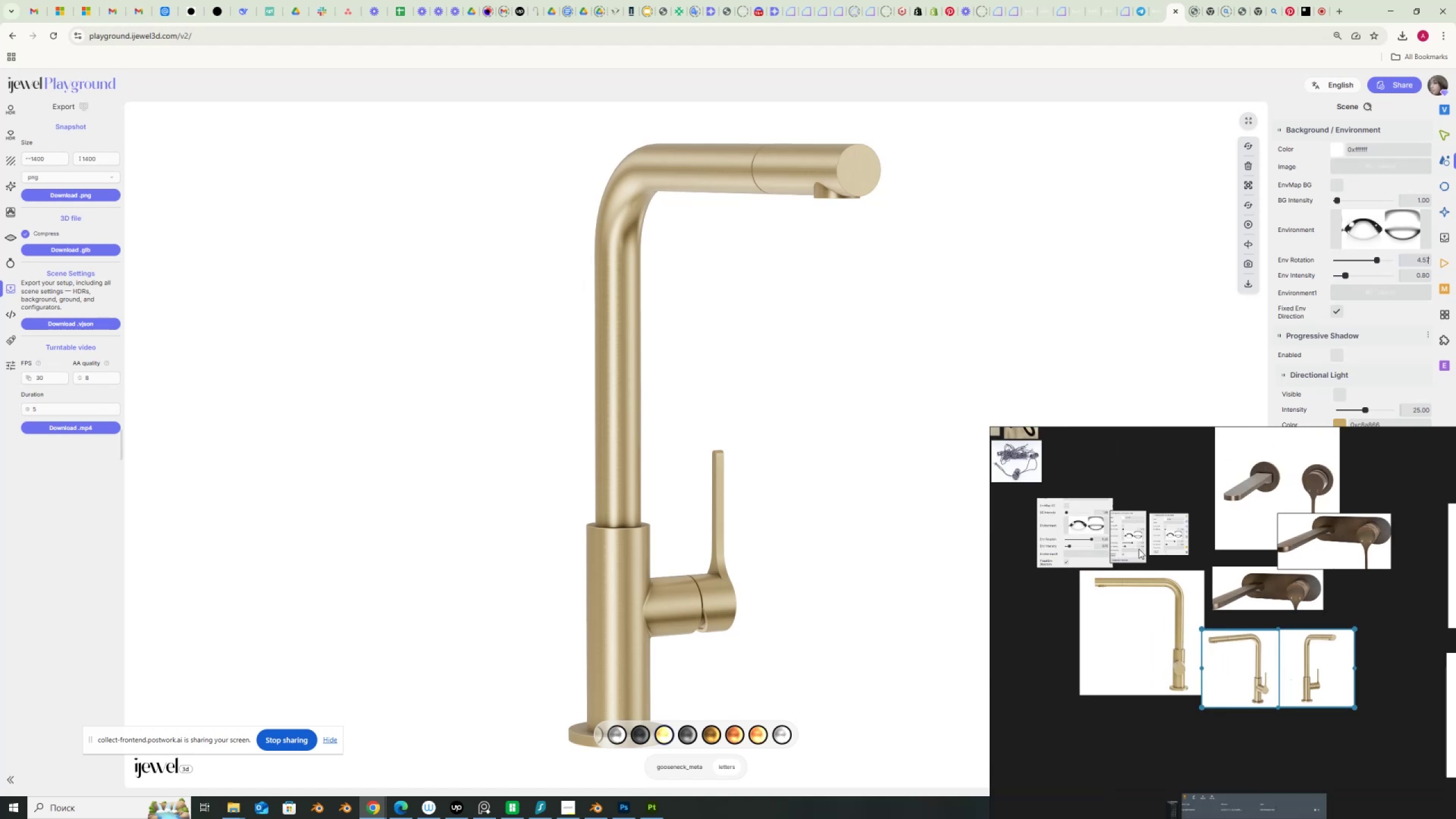 
left_click_drag(start_coordinate=[1136, 539], to_coordinate=[1367, 626])
 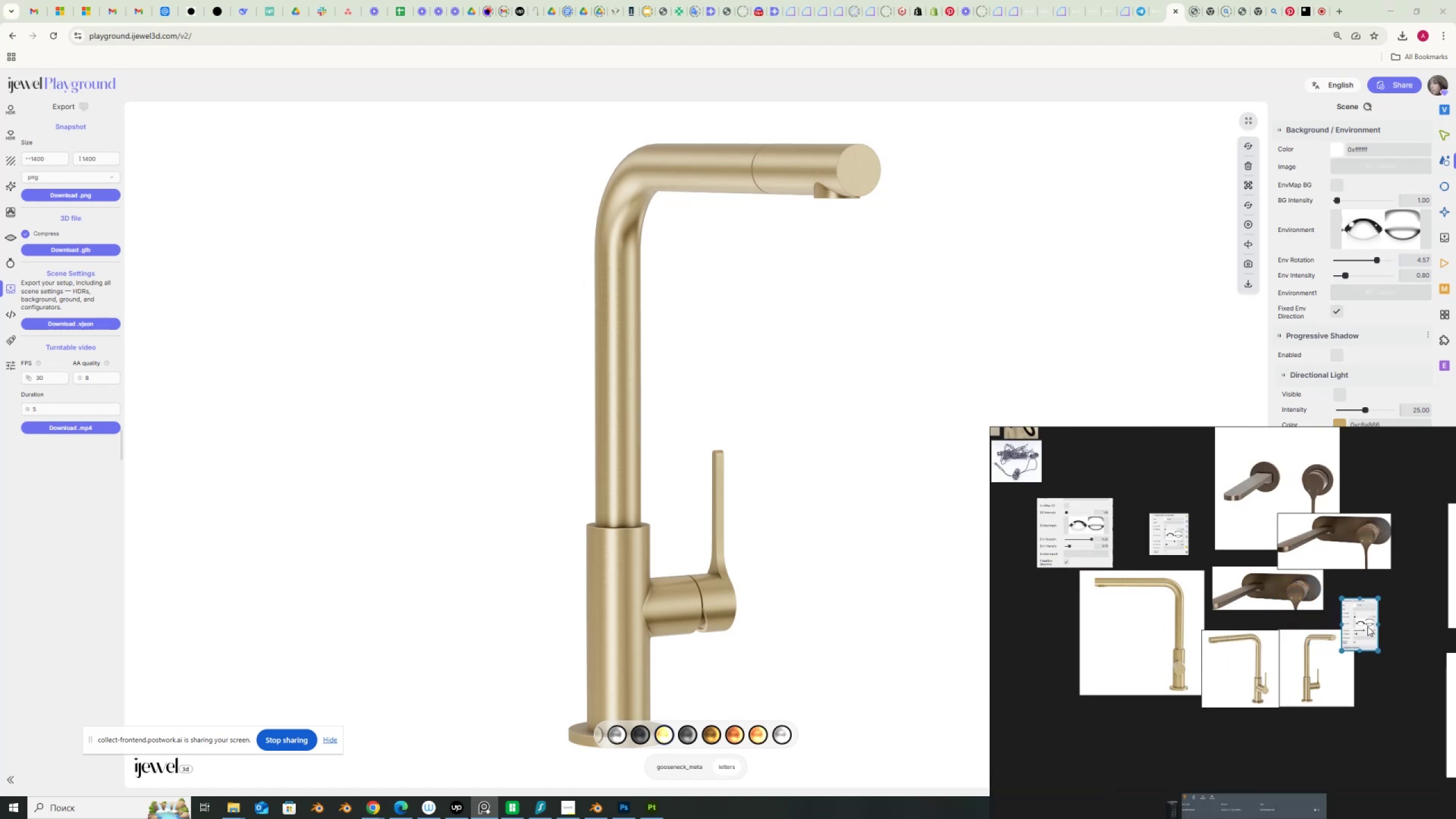 
scroll: coordinate [1252, 535], scroll_direction: up, amount: 5.0
 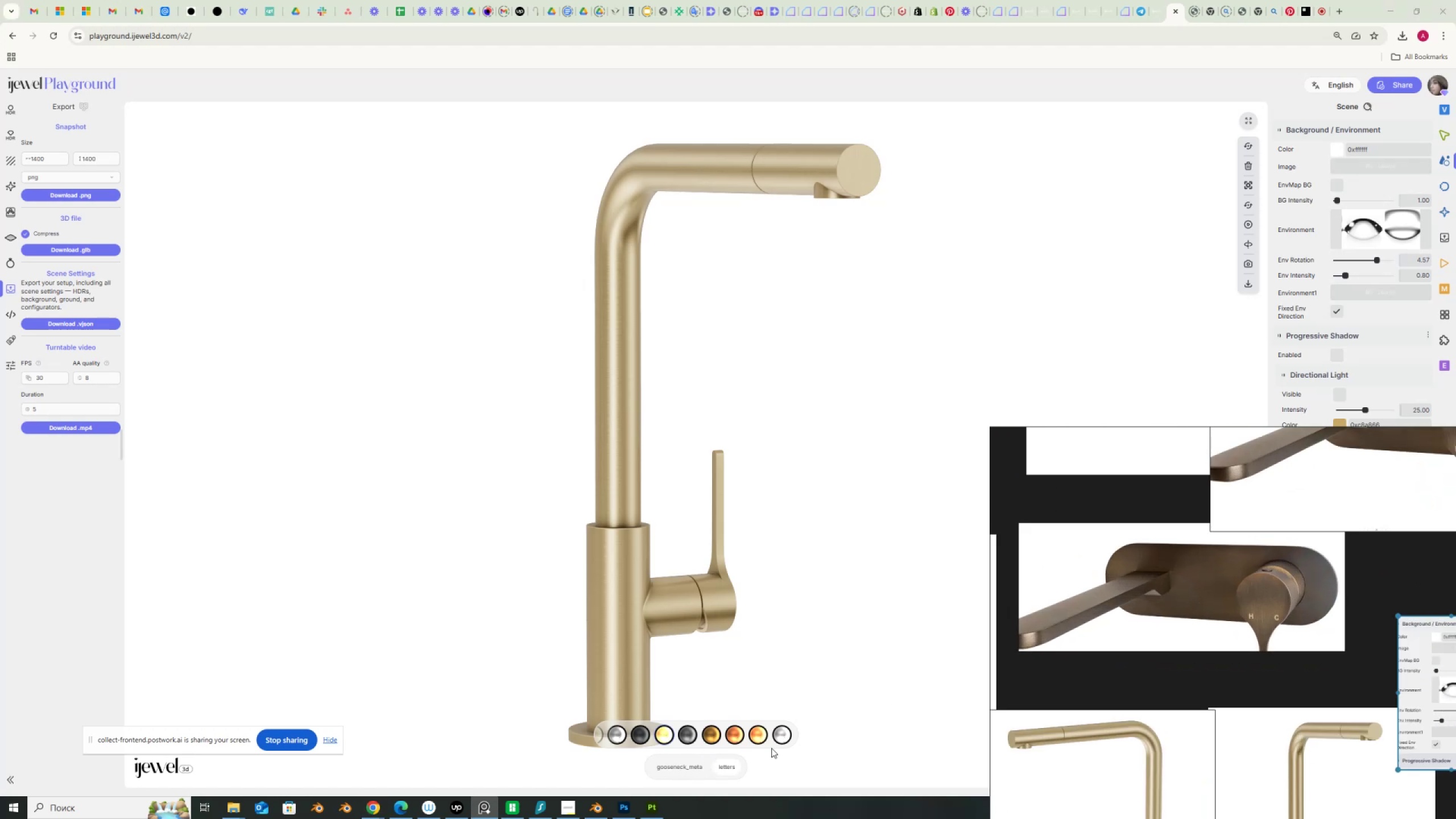 
left_click([673, 766])
 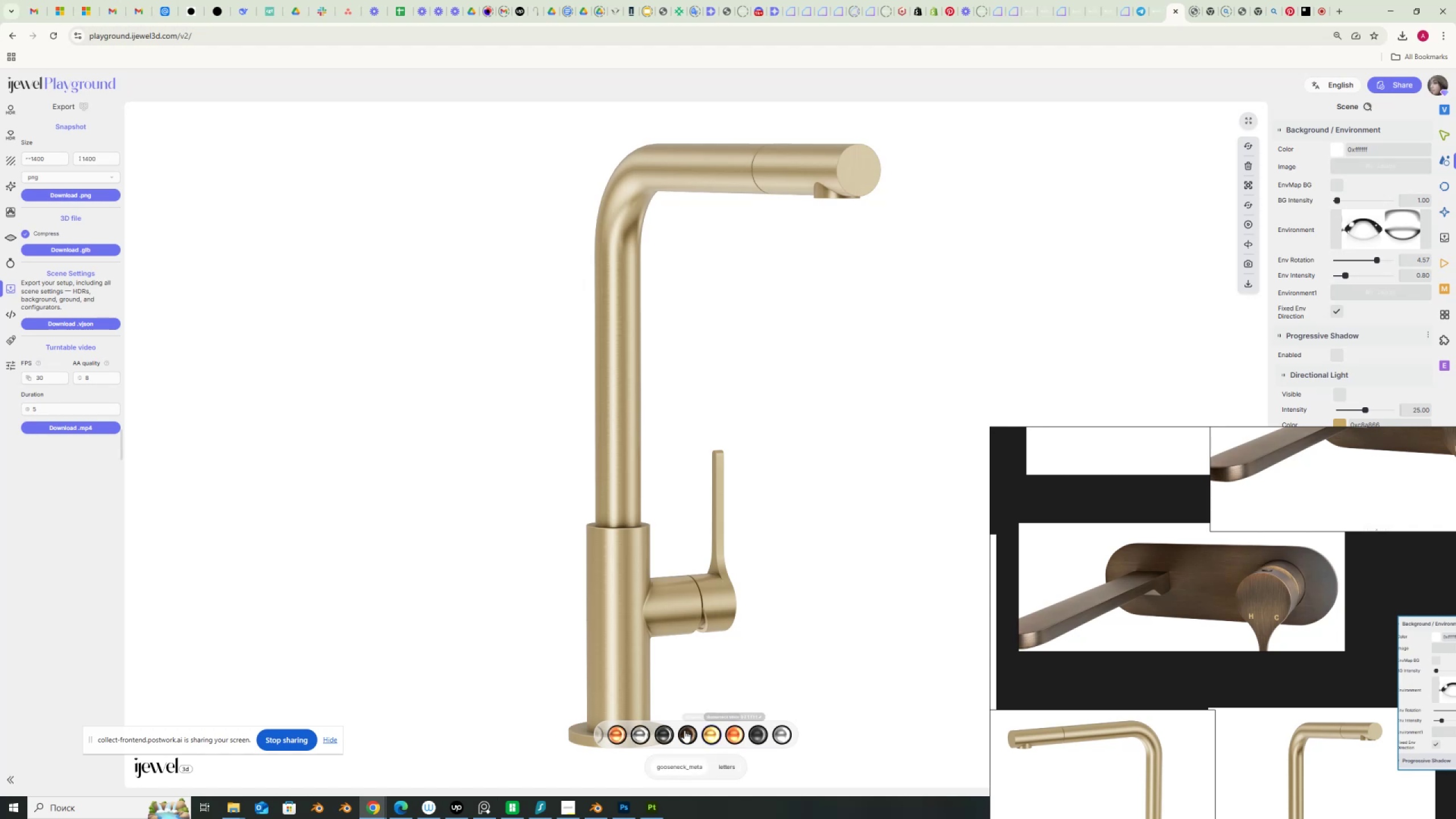 
left_click([689, 735])
 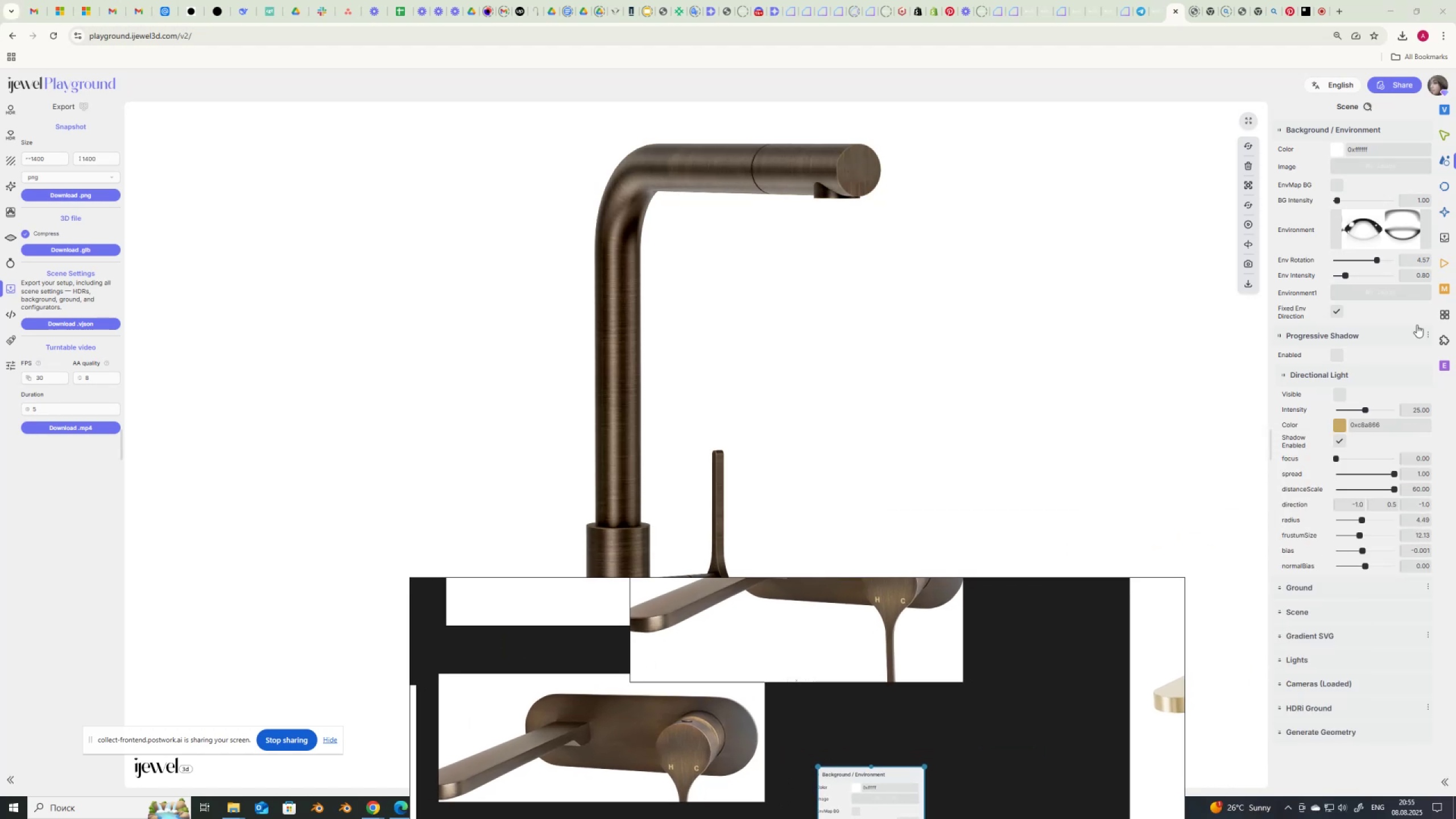 
left_click([820, 169])
 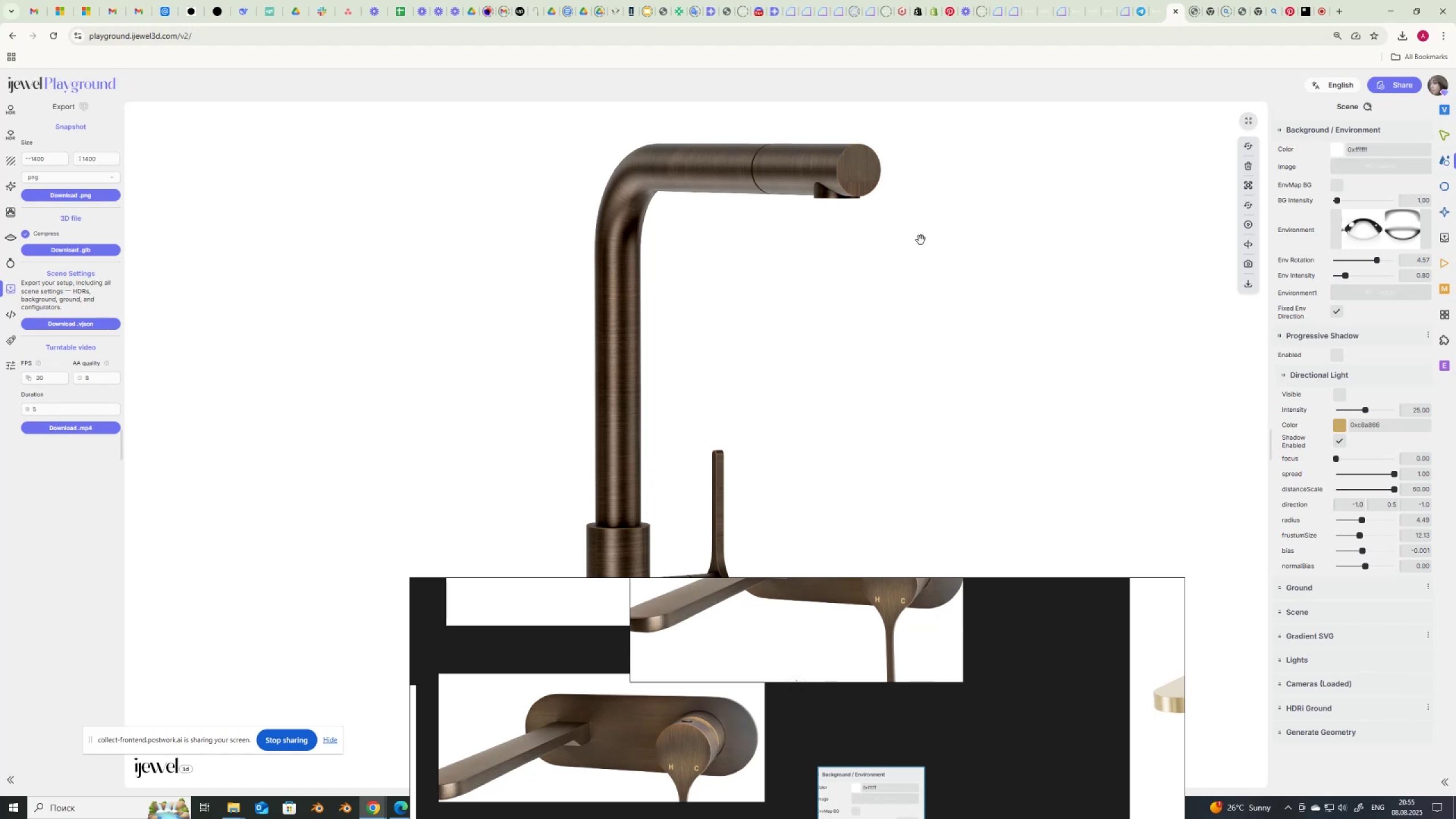 
wait(17.04)
 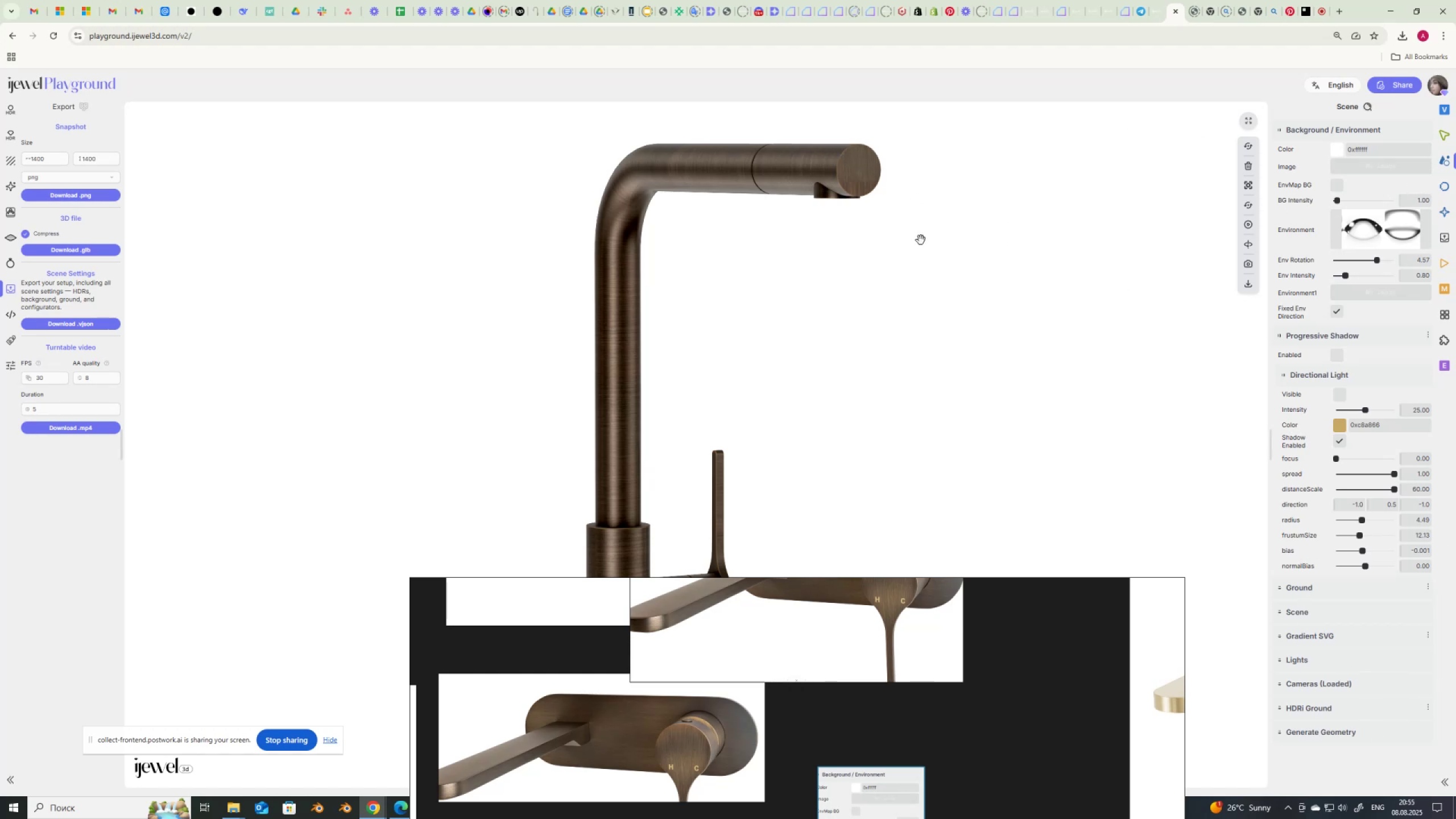 
left_click([768, 166])
 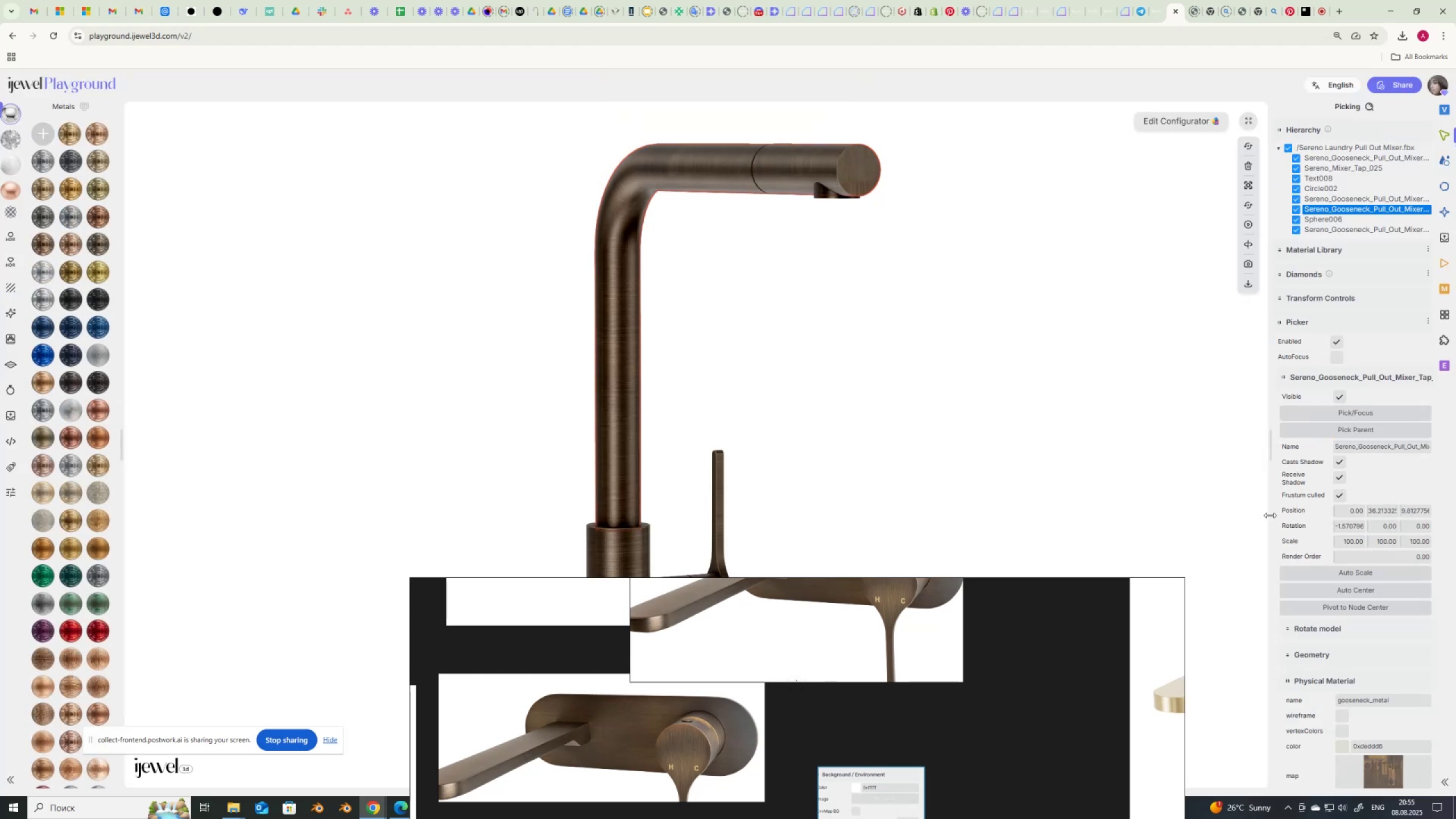 
scroll: coordinate [1350, 650], scroll_direction: down, amount: 6.0
 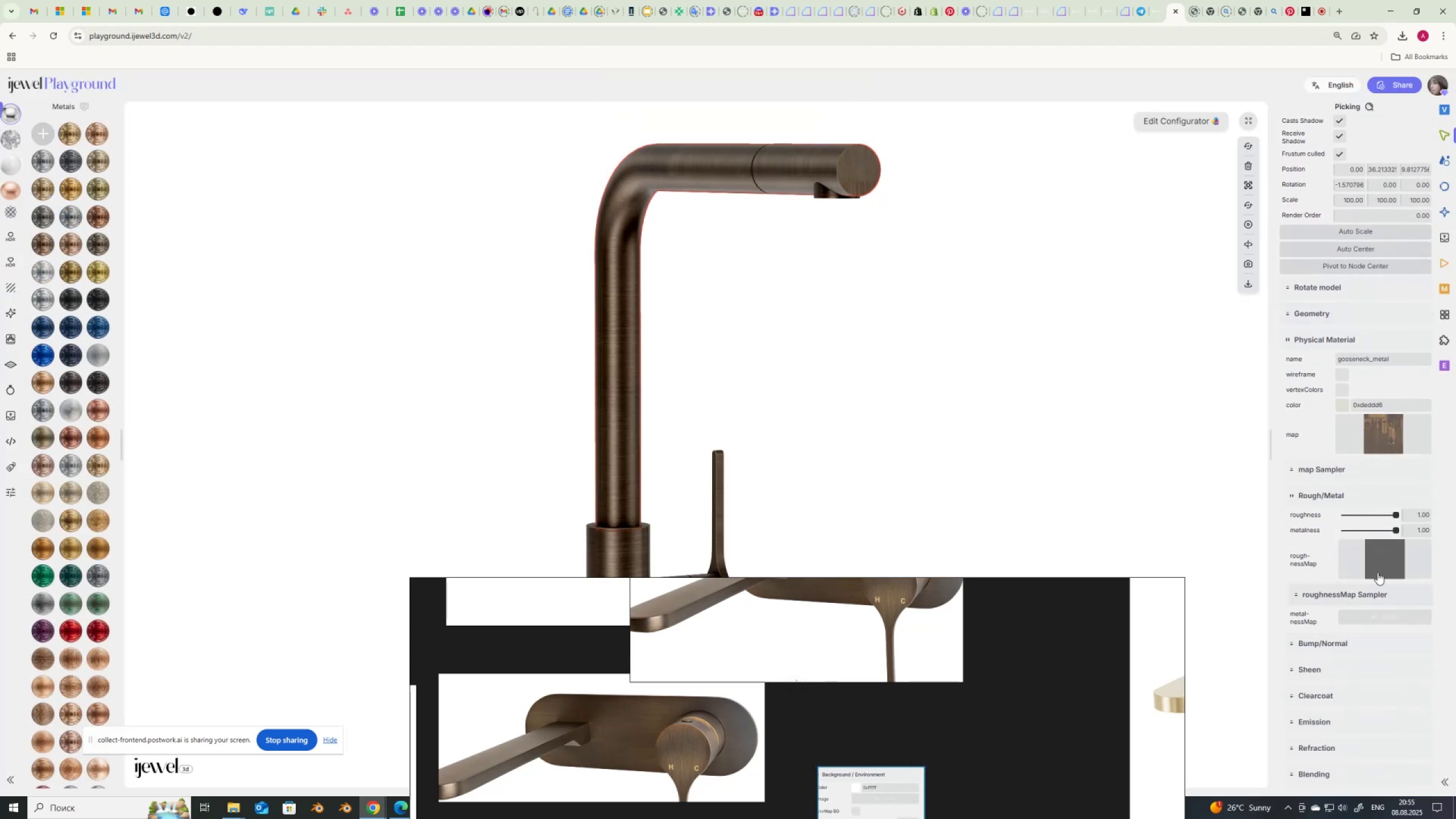 
left_click_drag(start_coordinate=[1396, 514], to_coordinate=[1415, 511])
 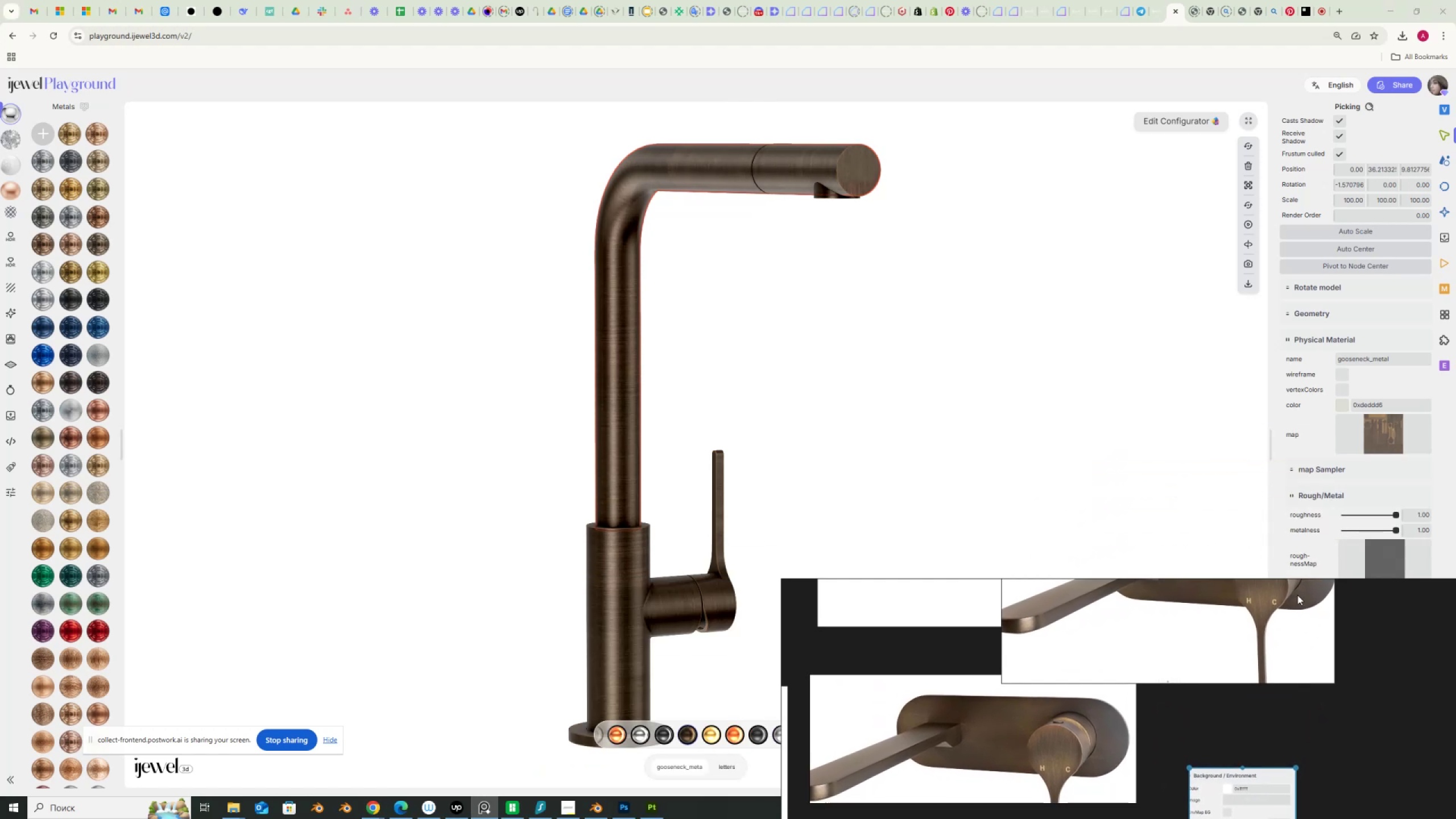 
wait(5.27)
 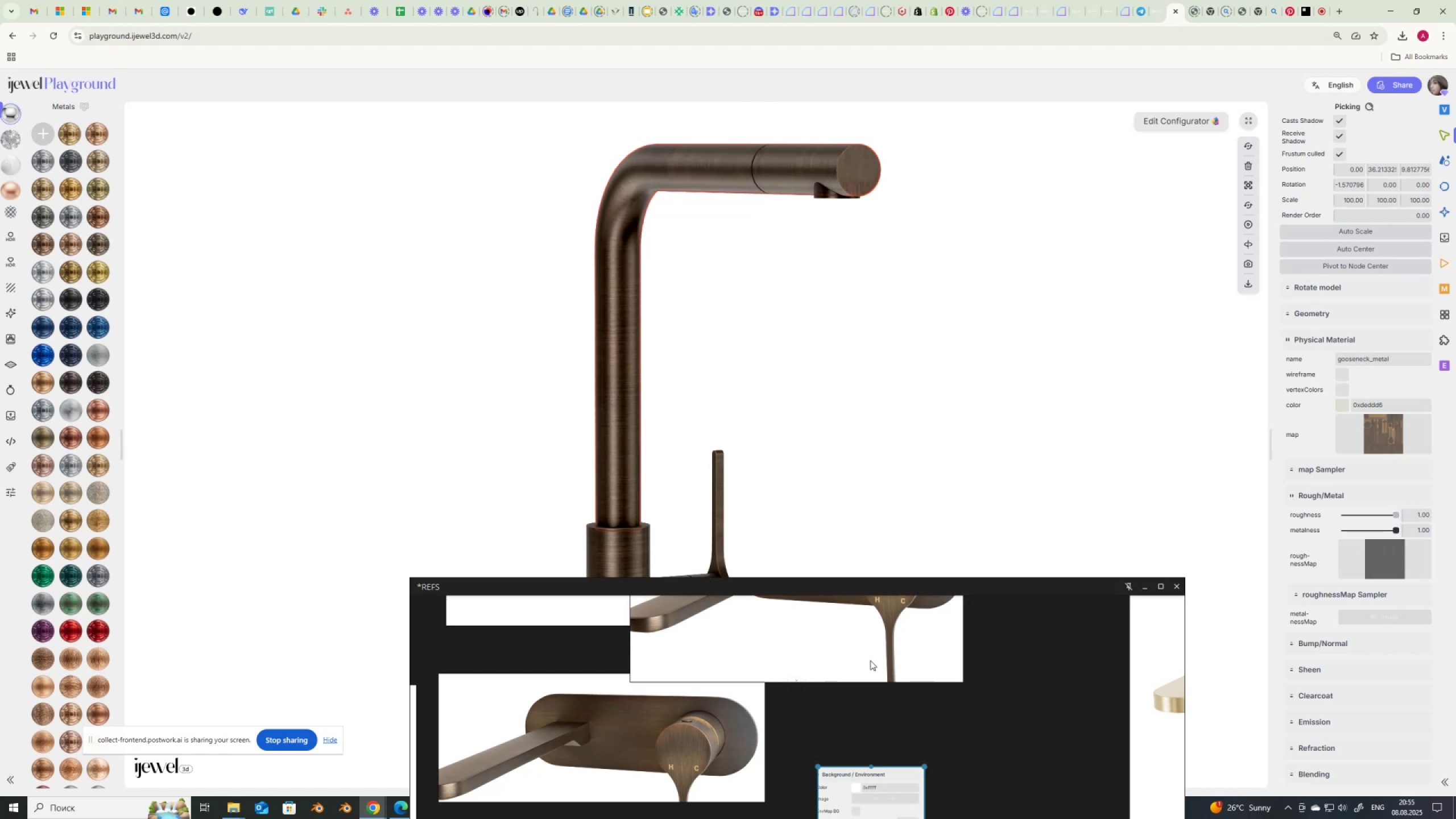 
left_click([1446, 215])
 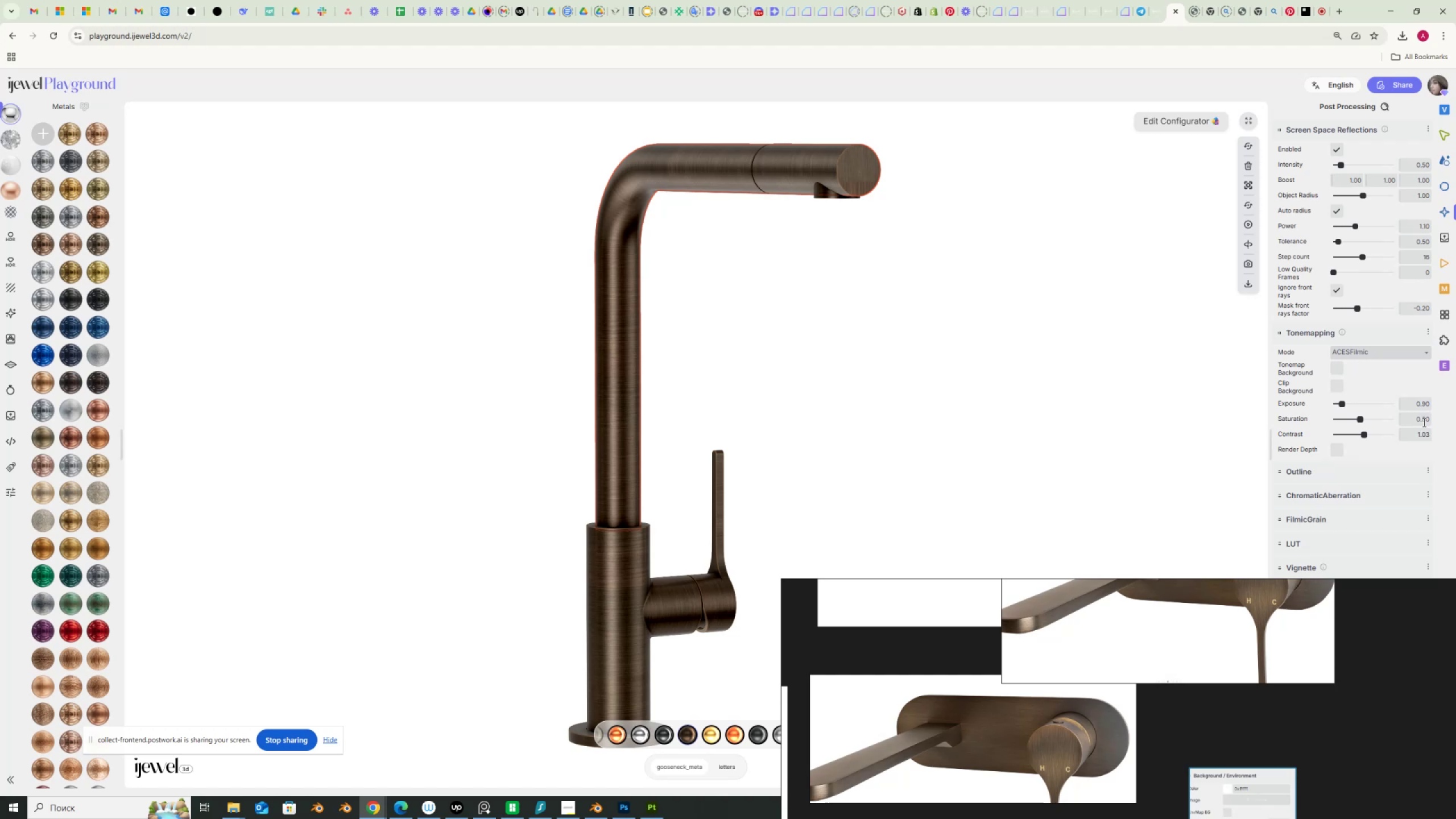 
wait(5.11)
 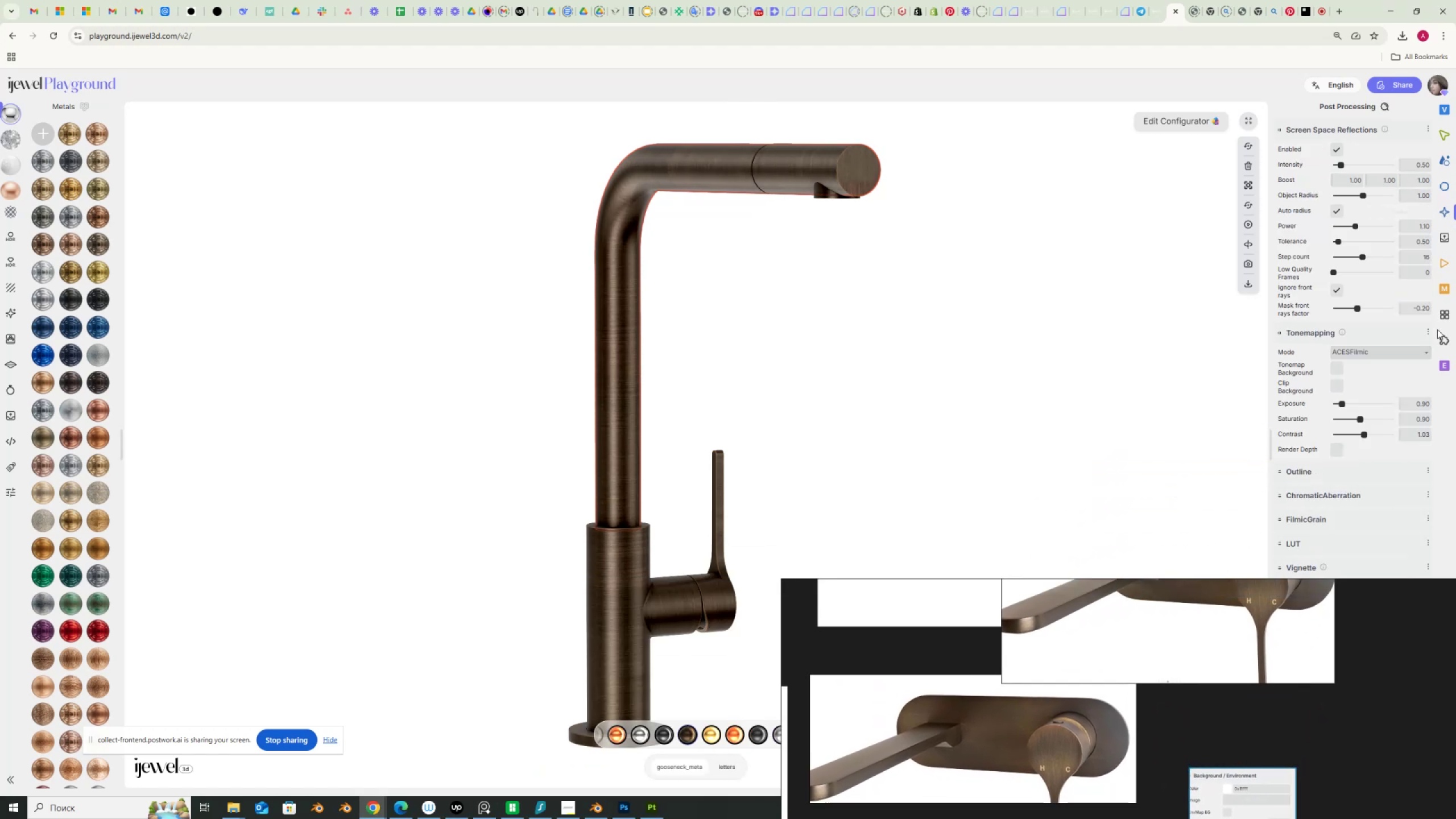 
left_click_drag(start_coordinate=[1408, 432], to_coordinate=[1455, 437])
 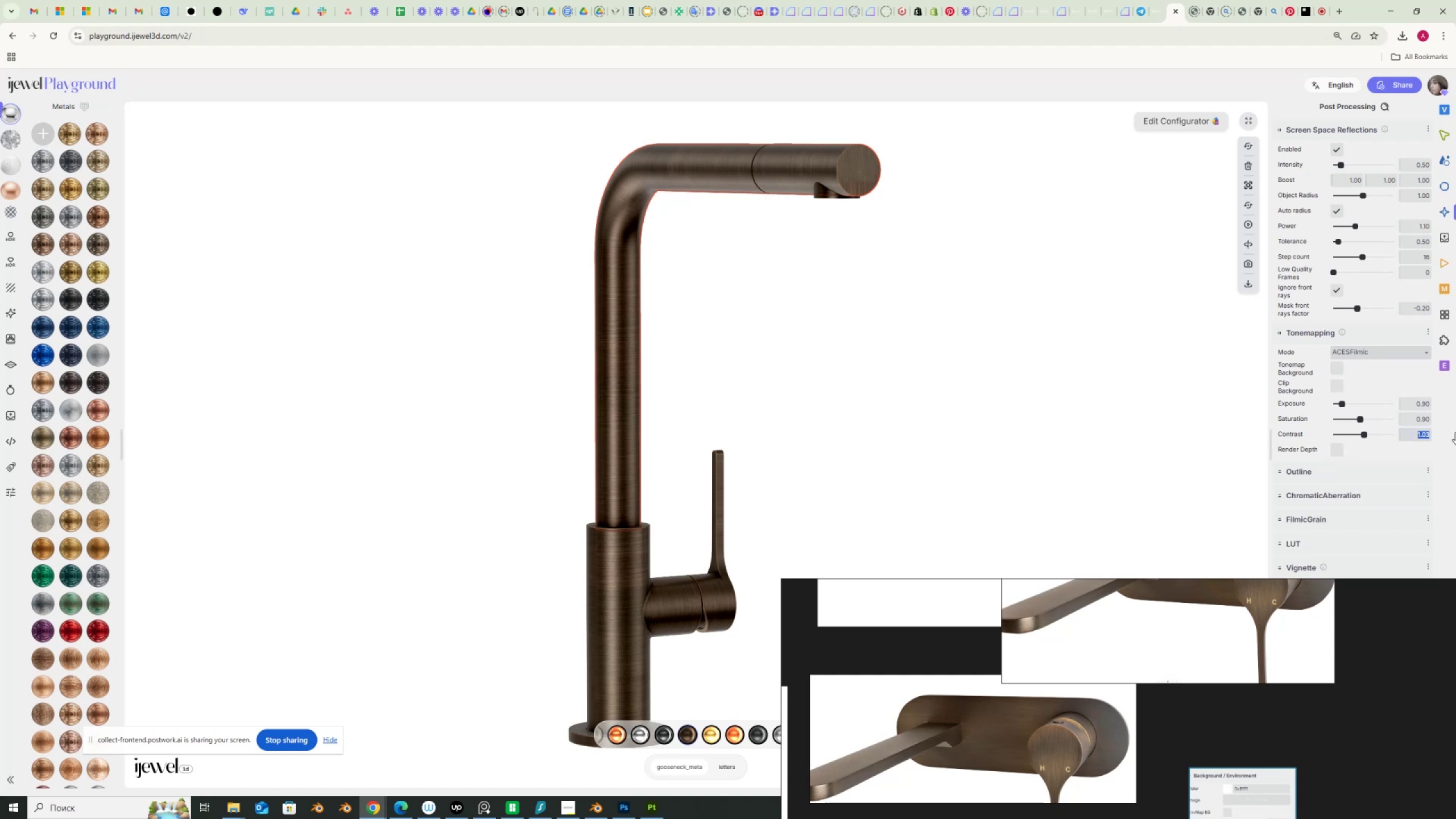 
key(Numpad1)
 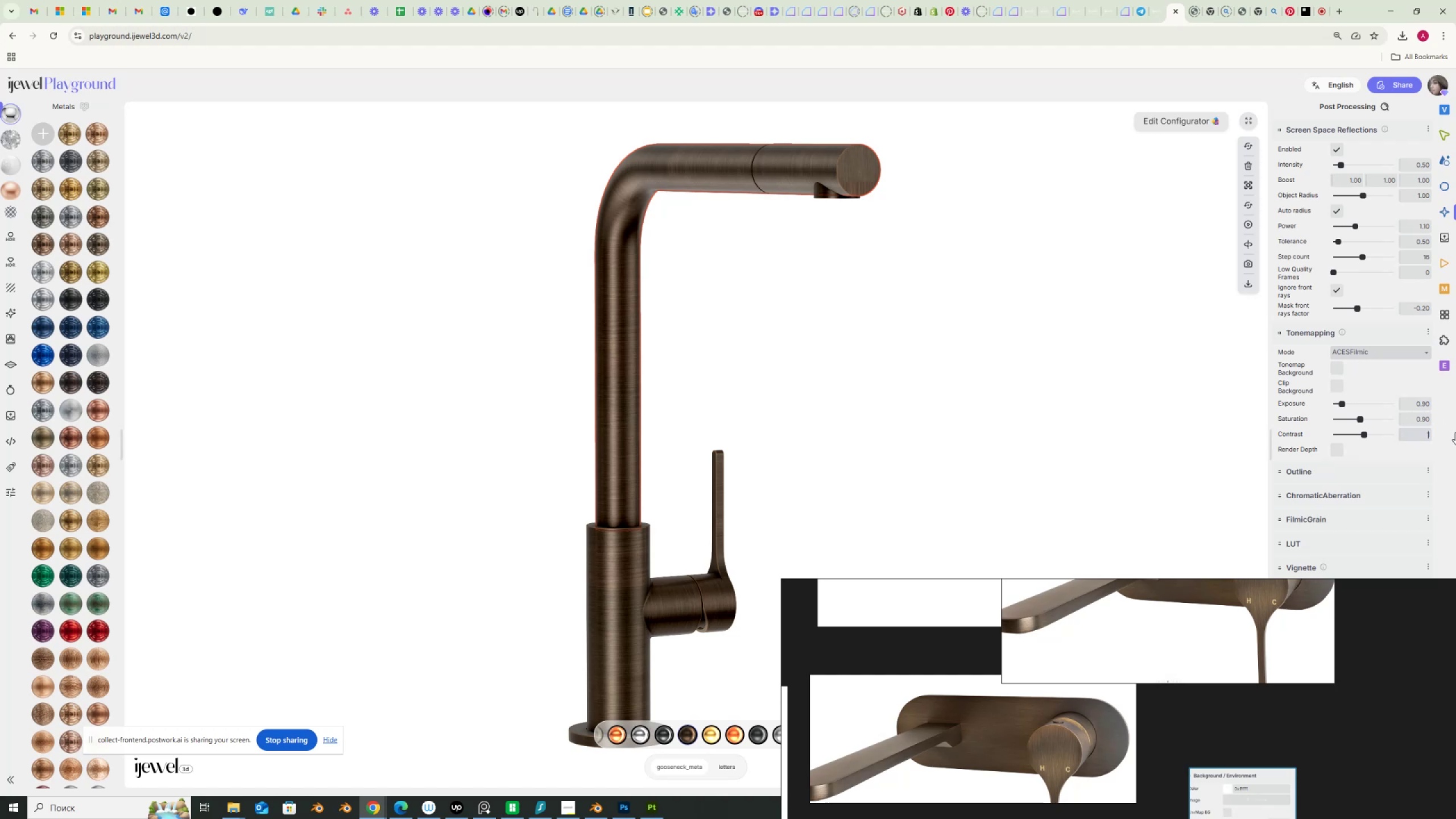 
key(NumpadEnter)
 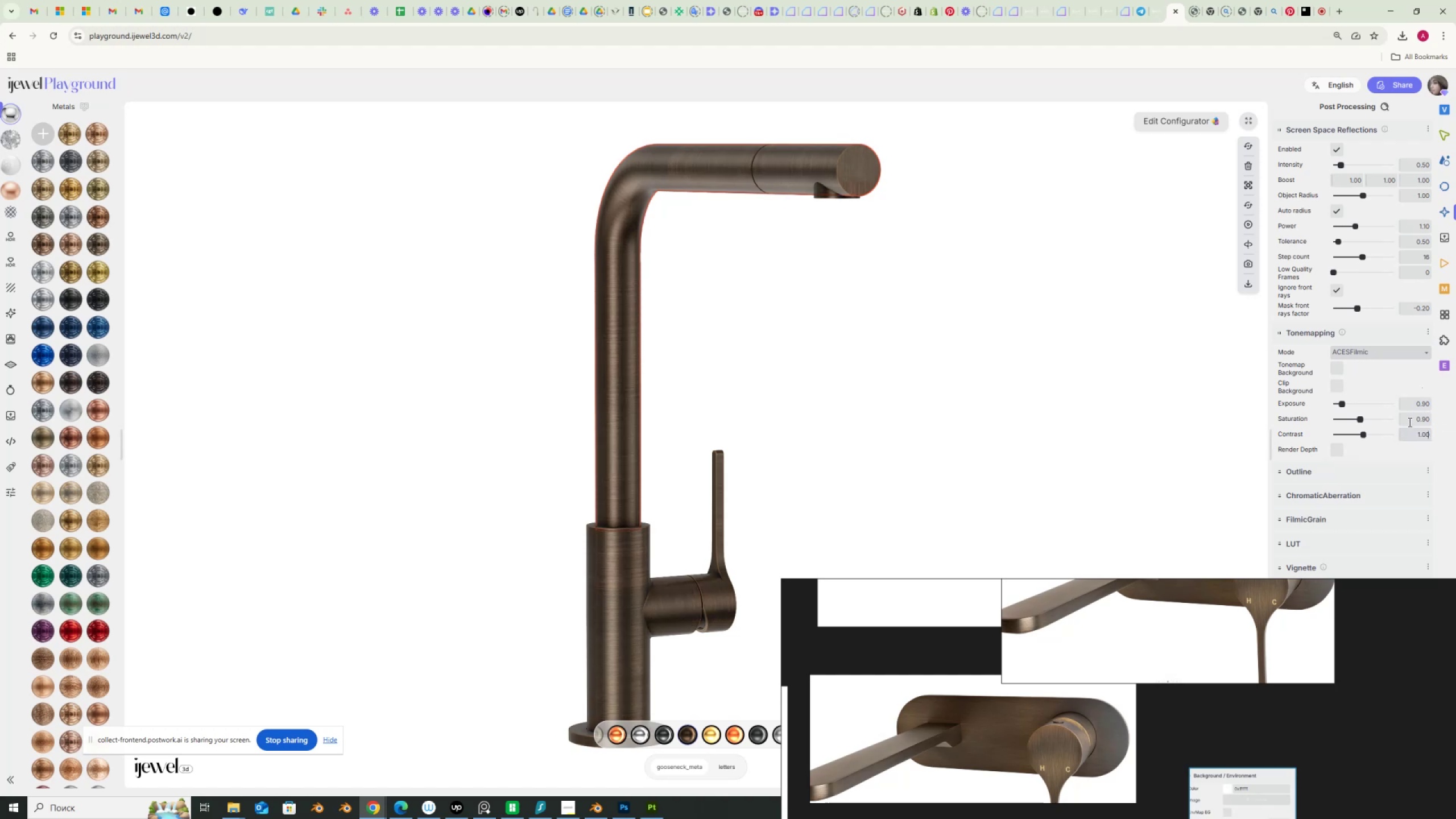 
left_click_drag(start_coordinate=[1410, 423], to_coordinate=[1438, 423])
 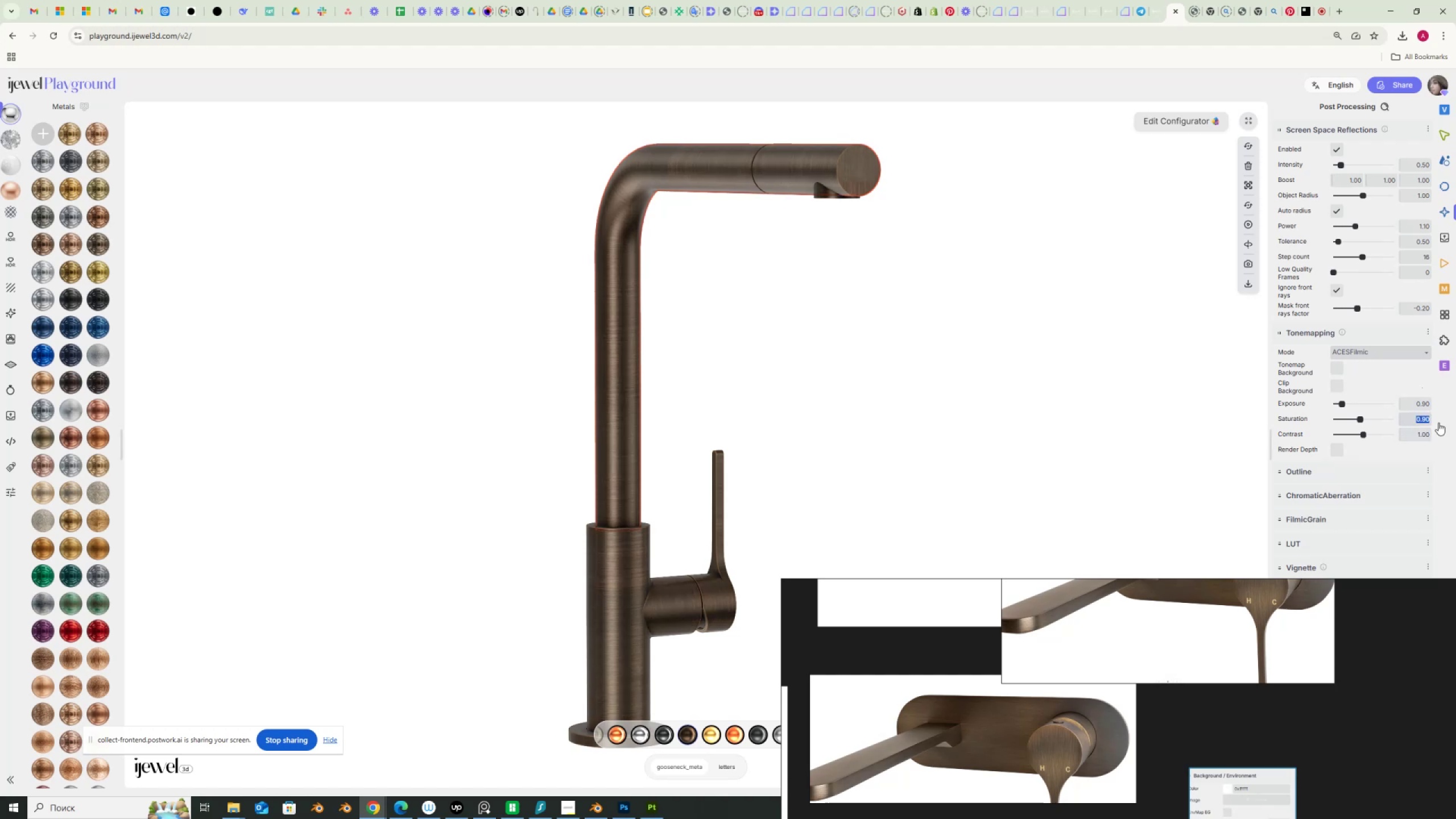 
key(Numpad0)
 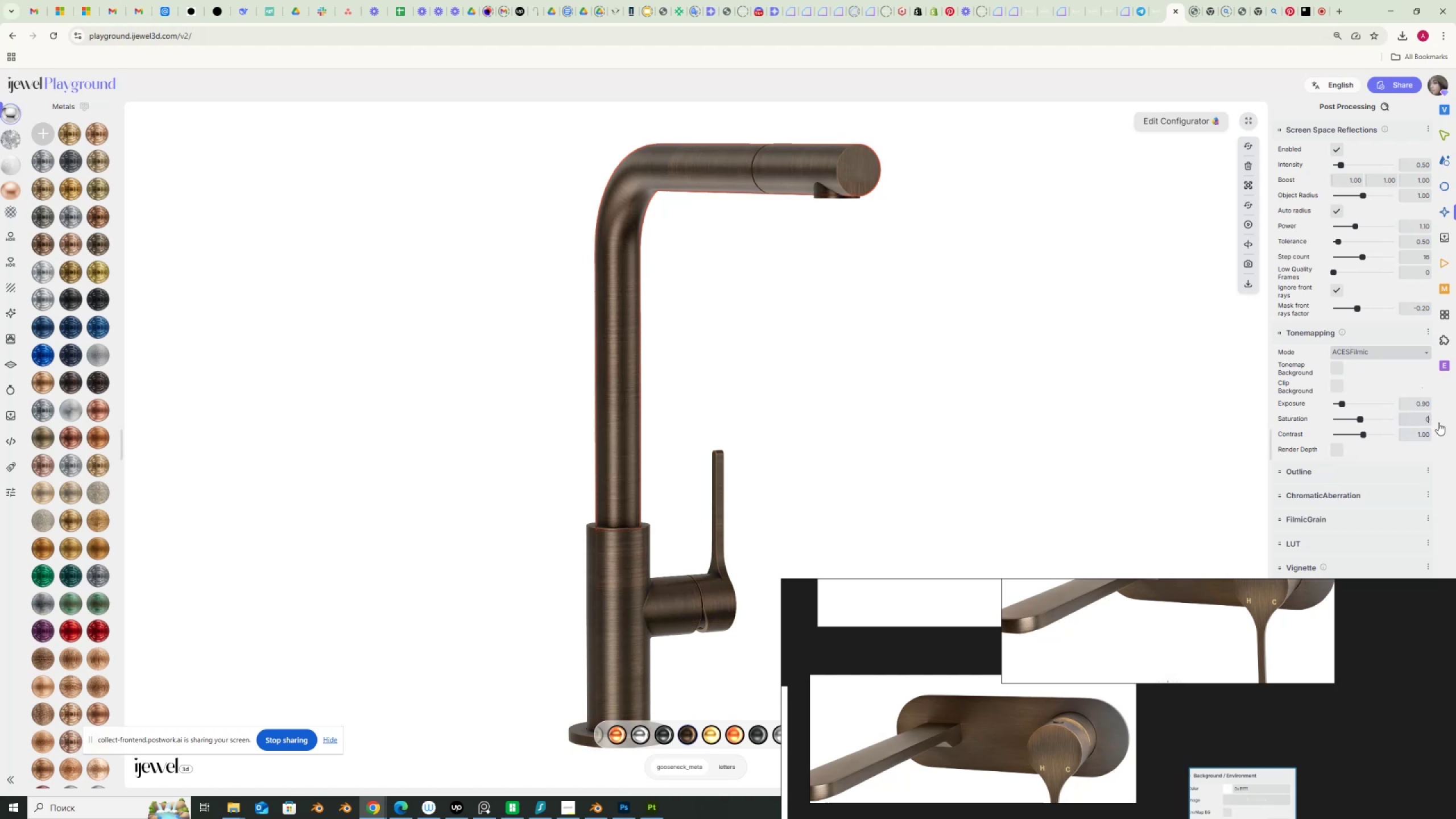 
key(NumpadDecimal)
 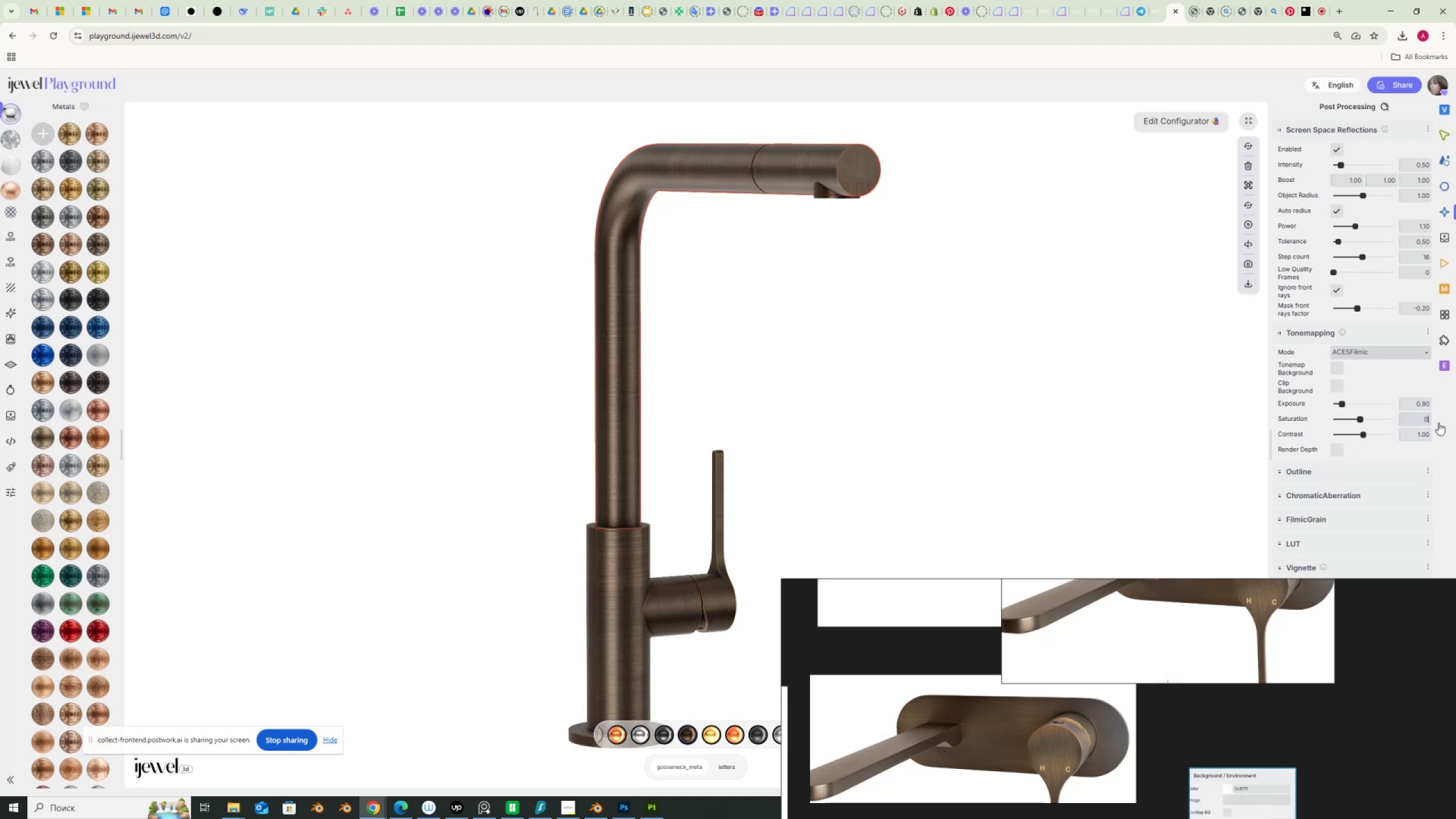 
key(Numpad6)
 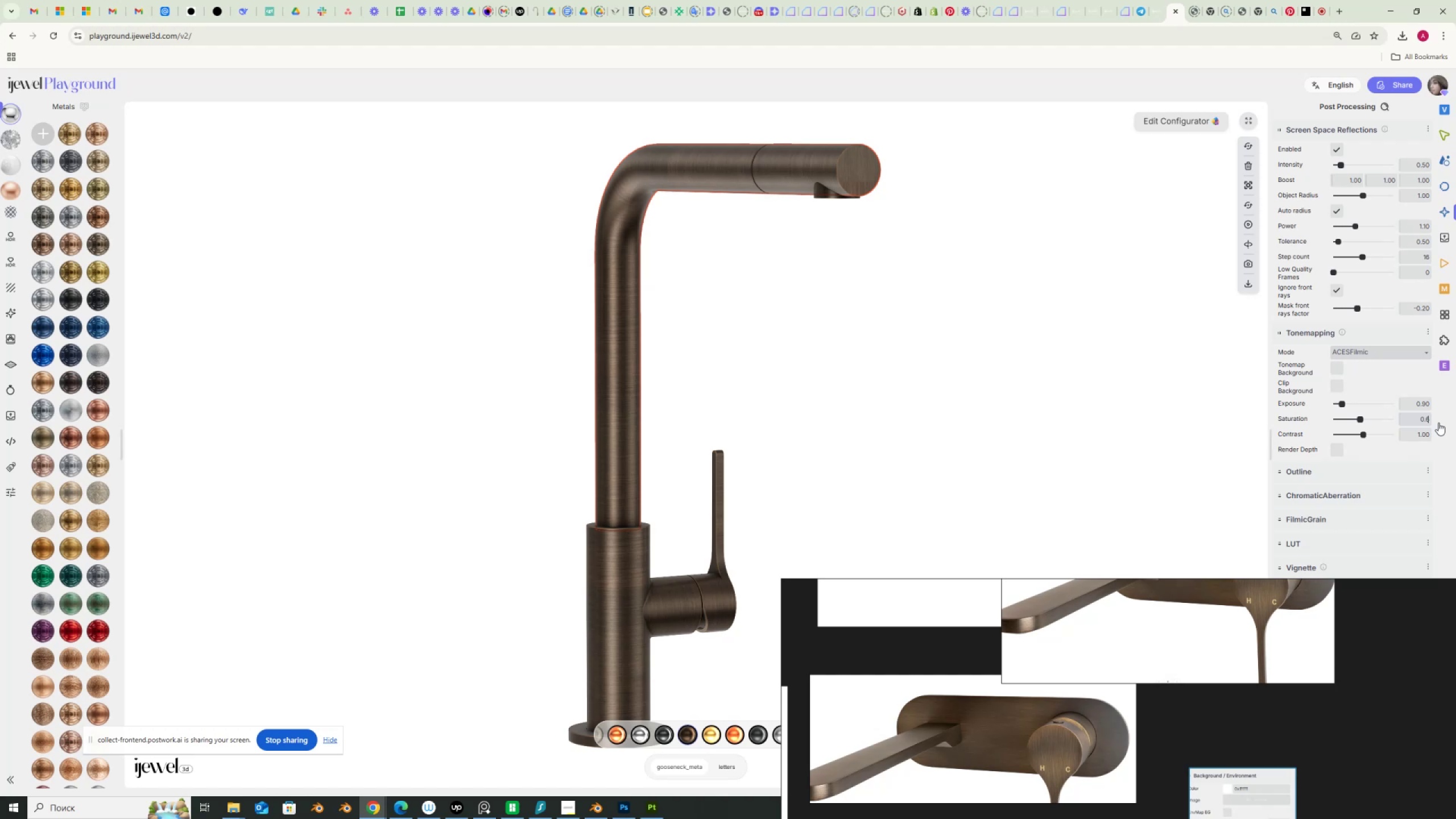 
key(NumpadEnter)
 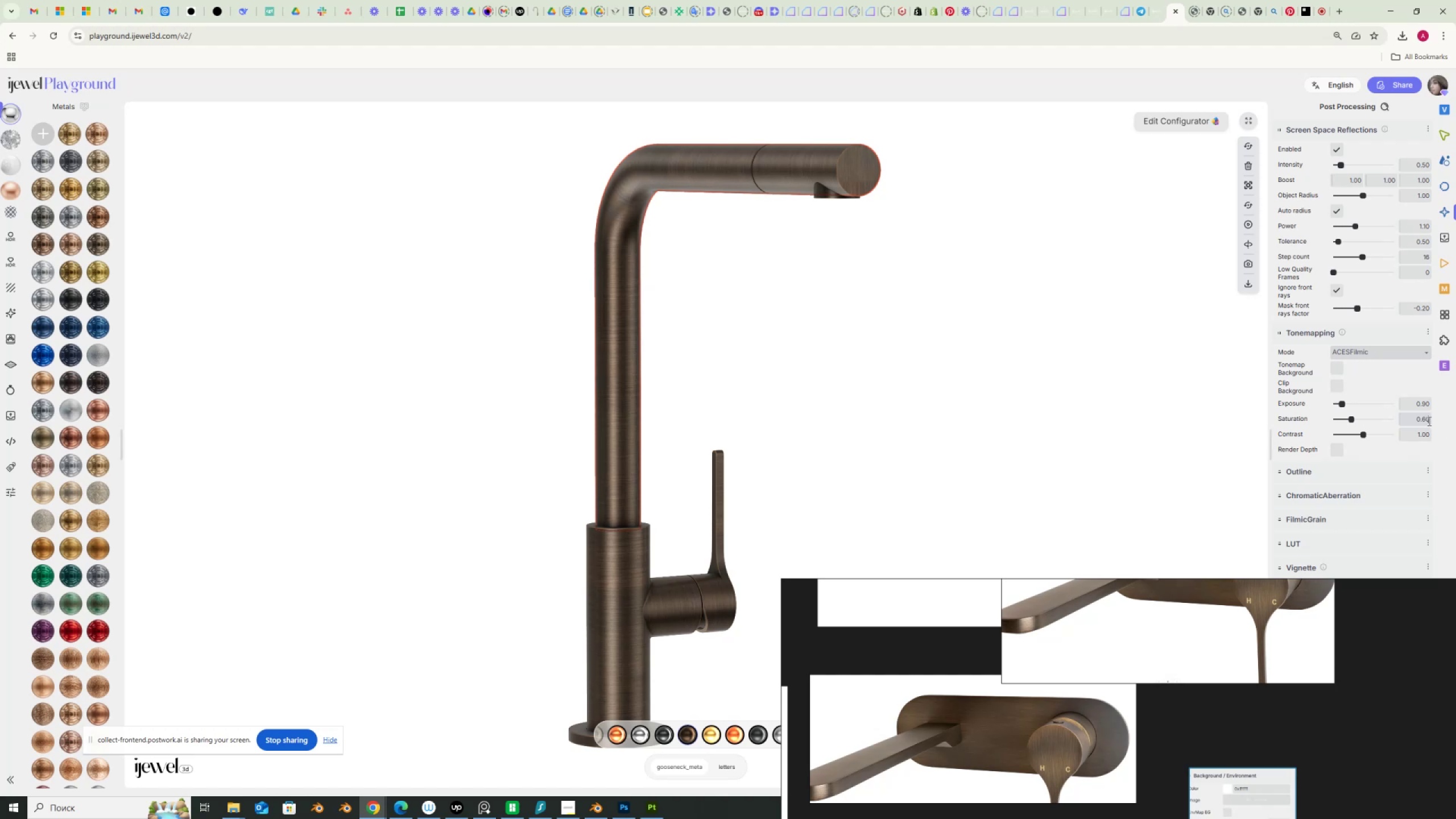 
left_click_drag(start_coordinate=[1414, 420], to_coordinate=[1434, 425])
 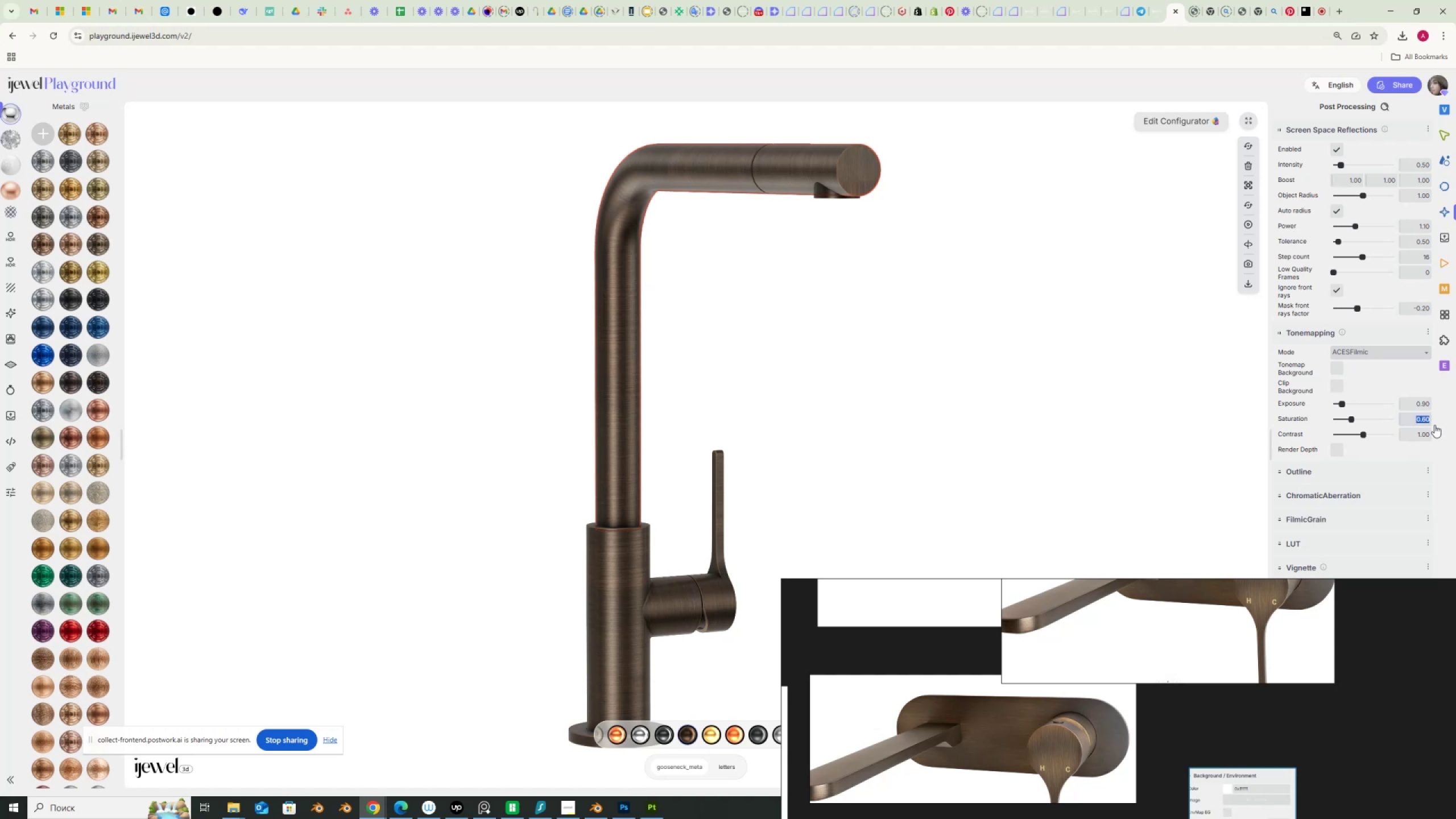 
key(Numpad0)
 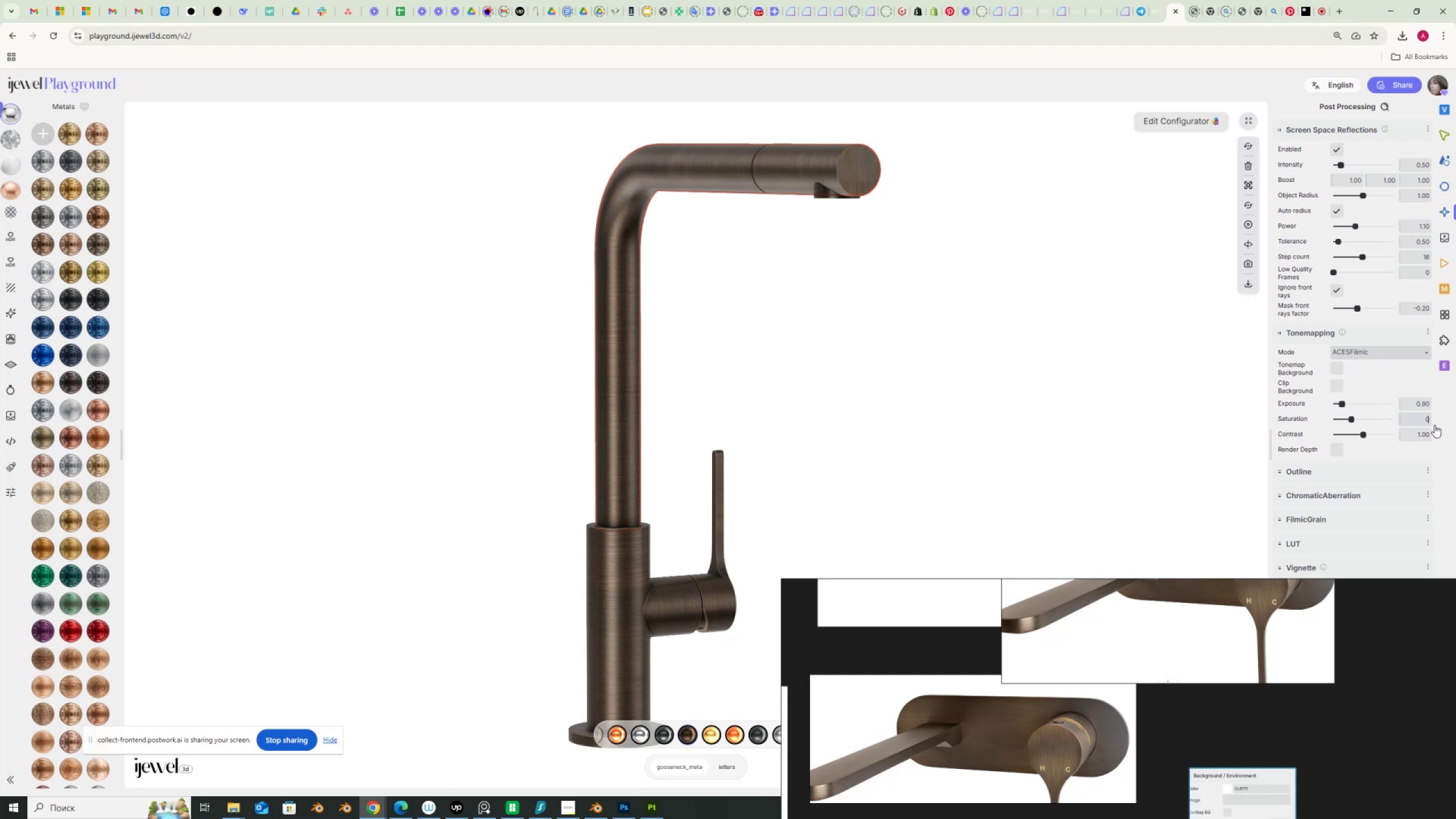 
key(NumpadDecimal)
 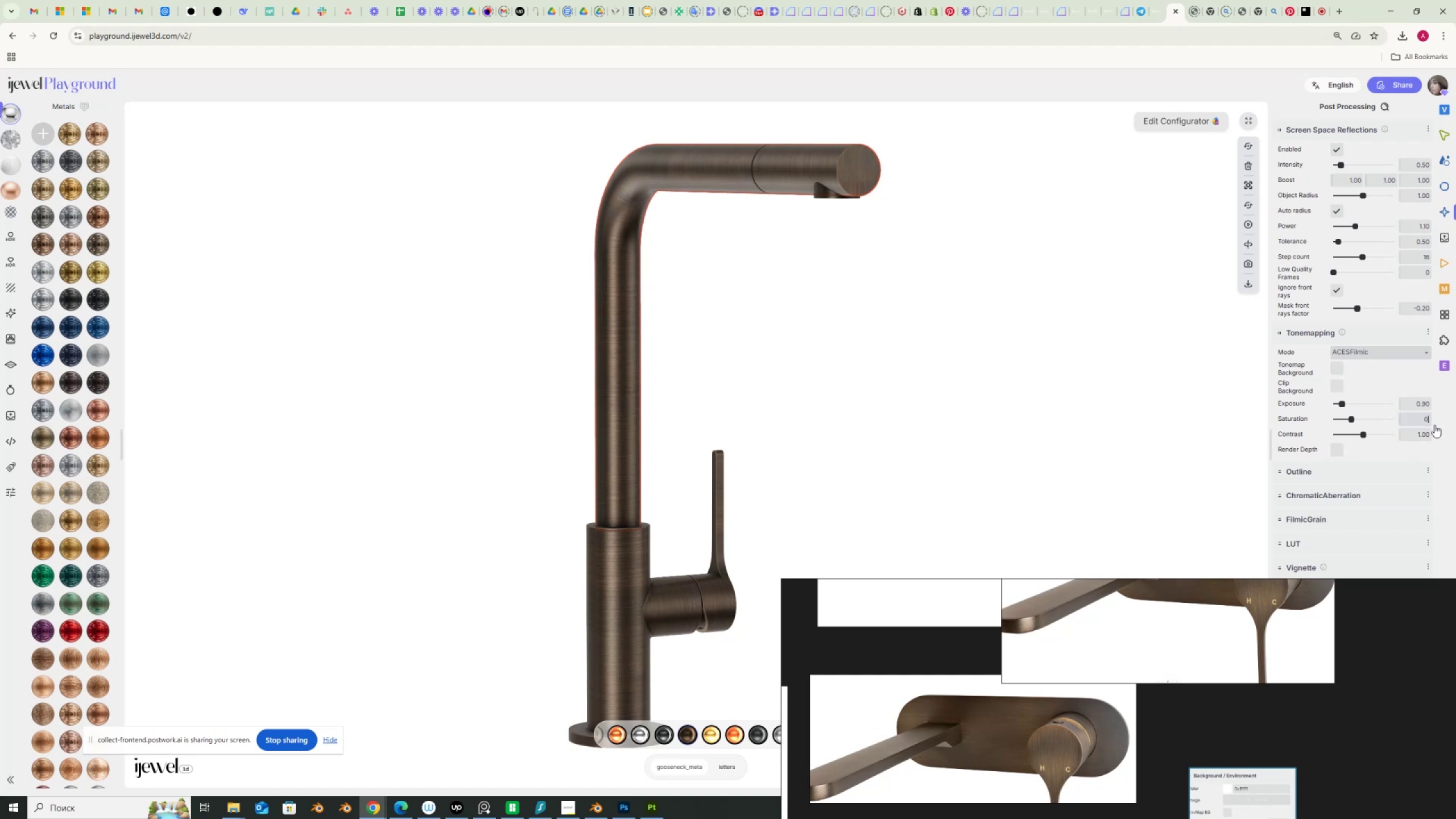 
key(Numpad7)
 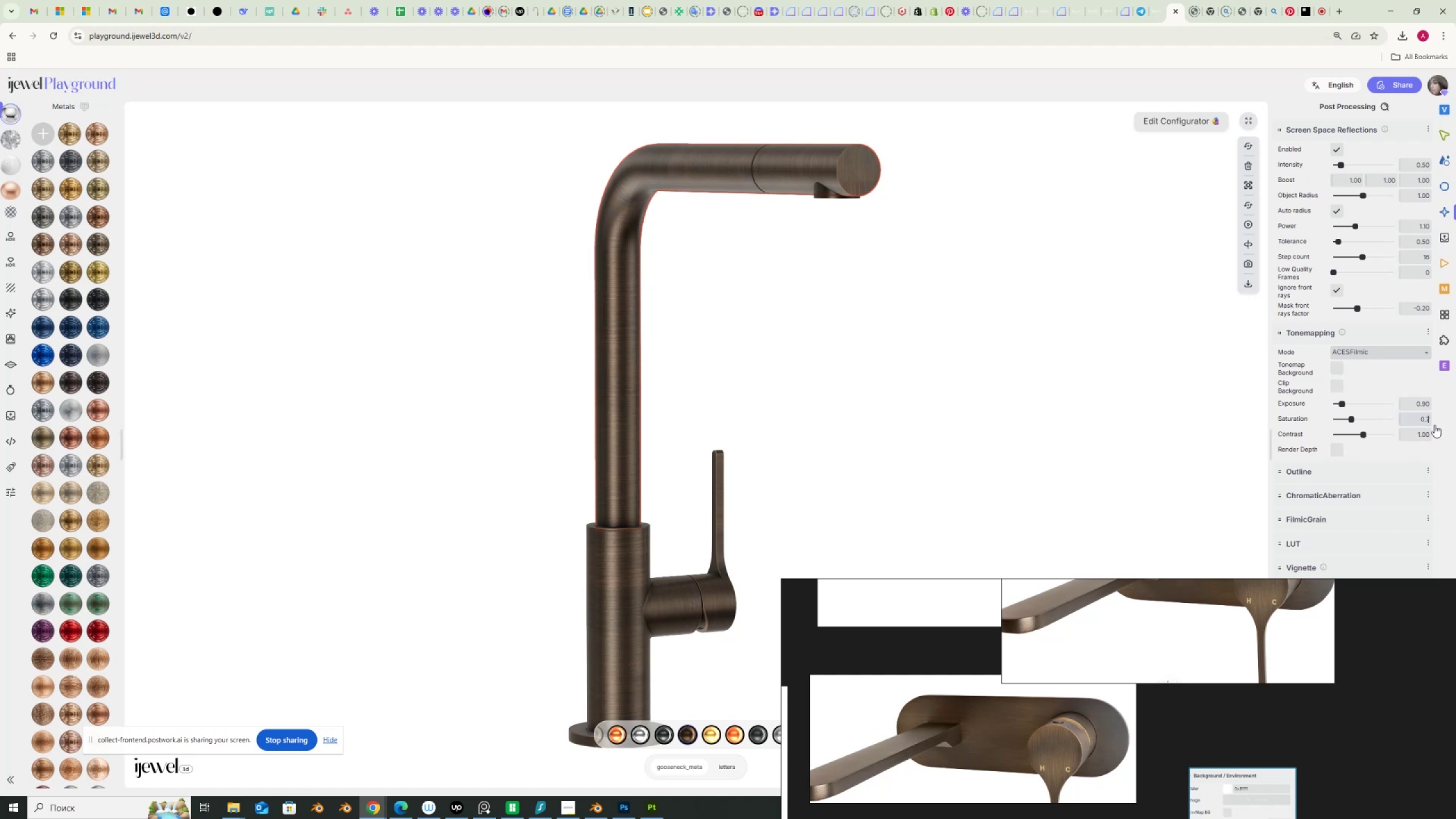 
key(NumpadEnter)
 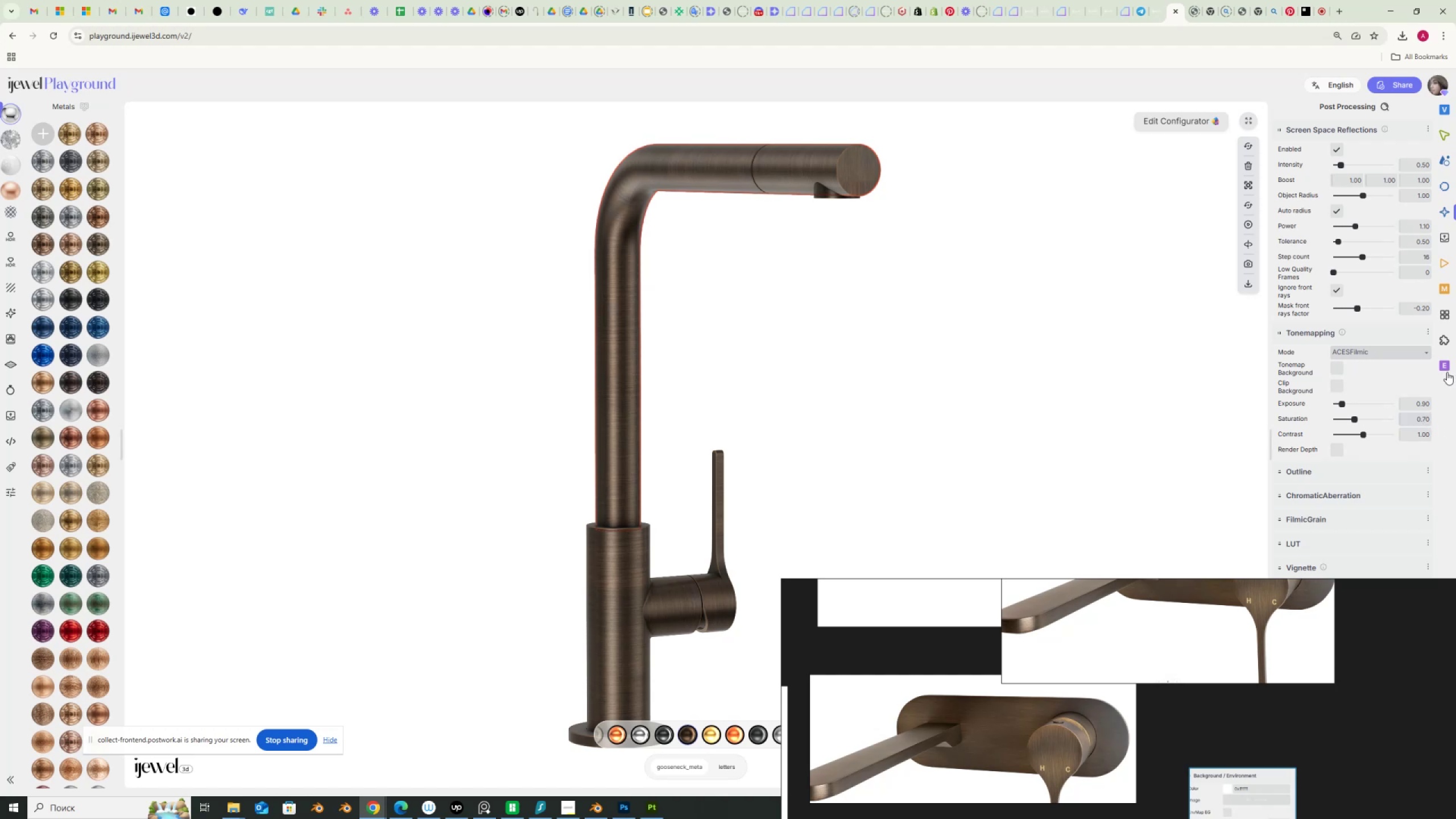 
left_click_drag(start_coordinate=[1409, 421], to_coordinate=[1453, 425])
 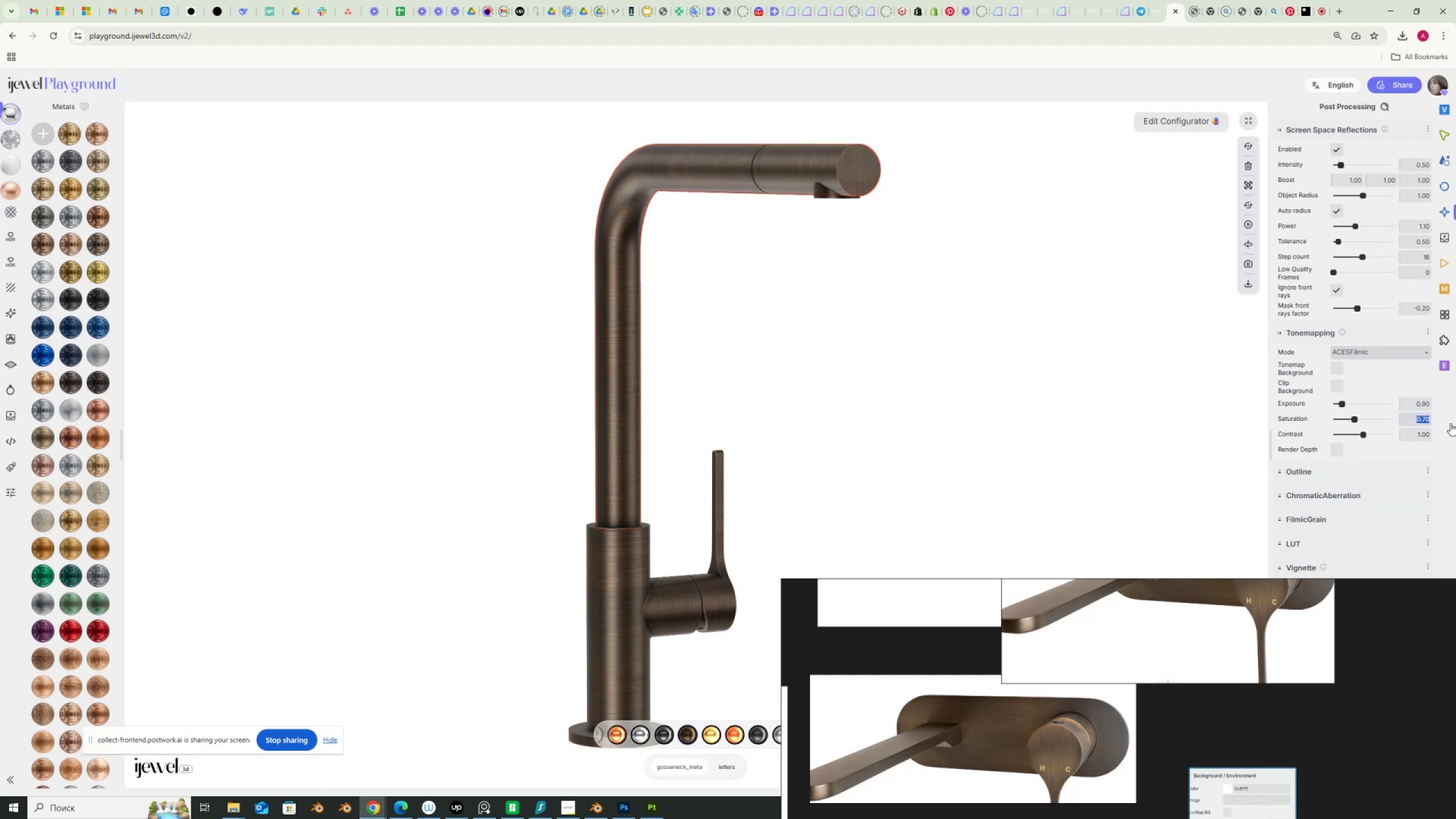 
key(Numpad0)
 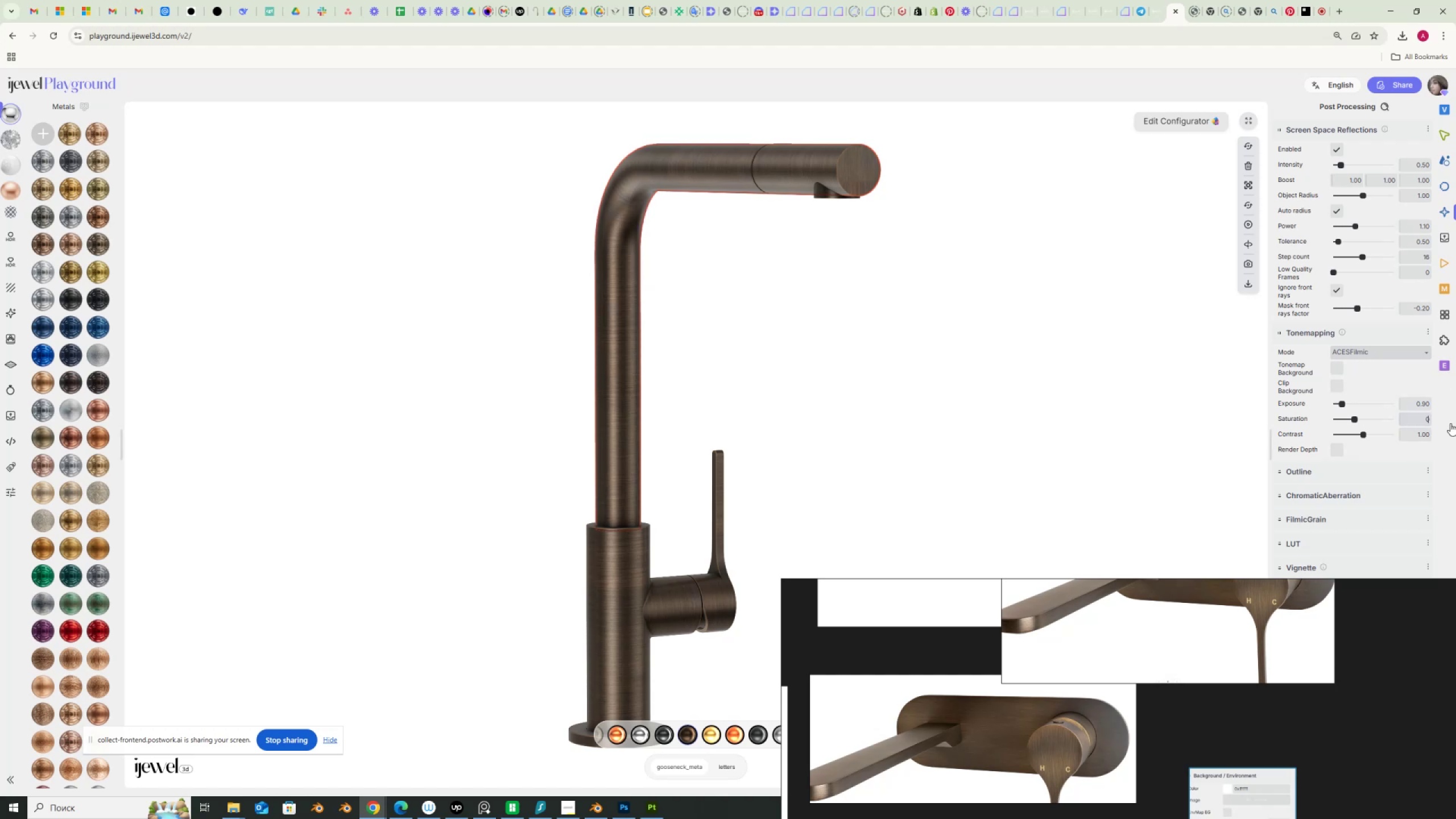 
key(NumpadDecimal)
 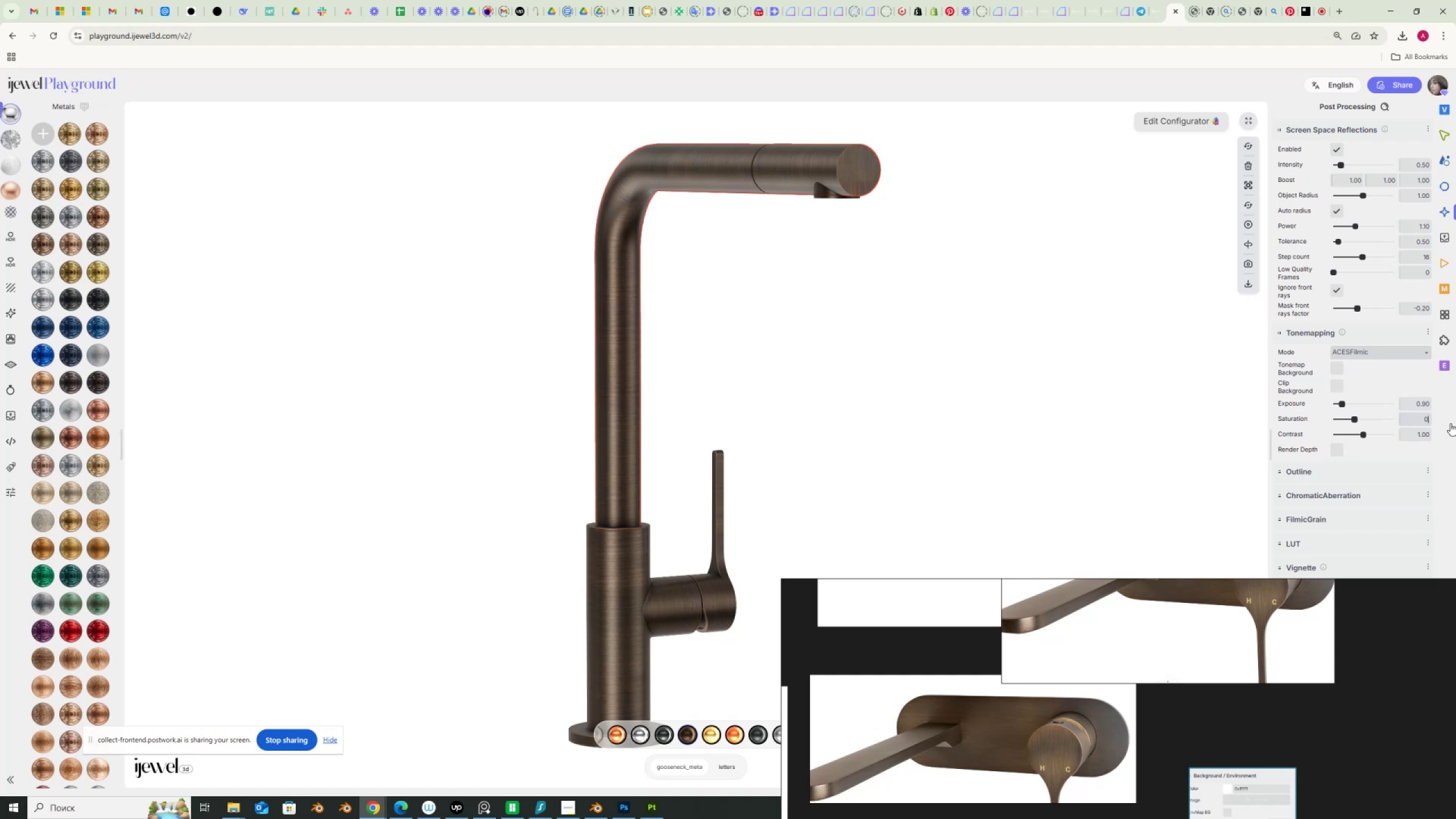 
key(Numpad8)
 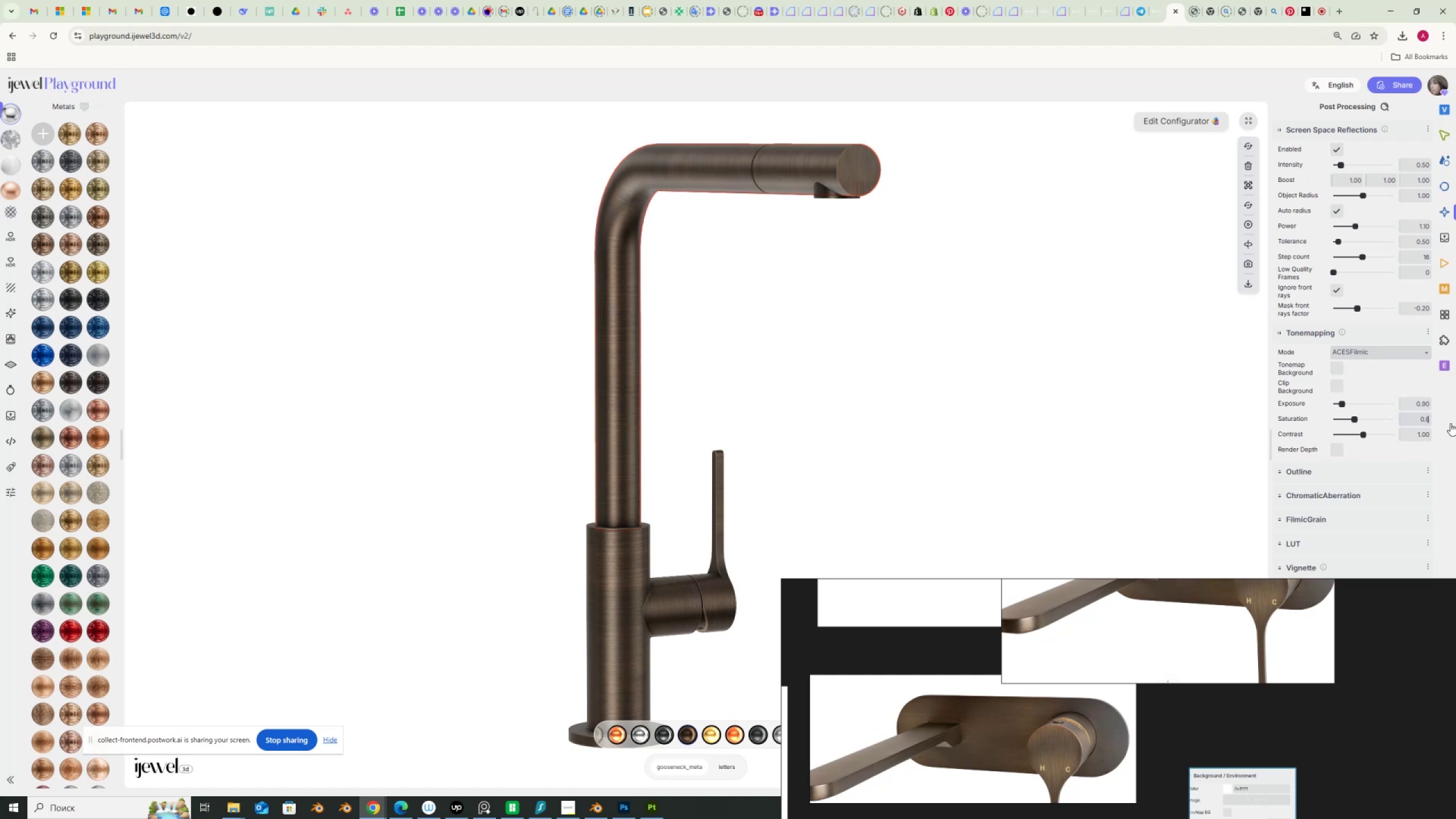 
key(NumpadEnter)
 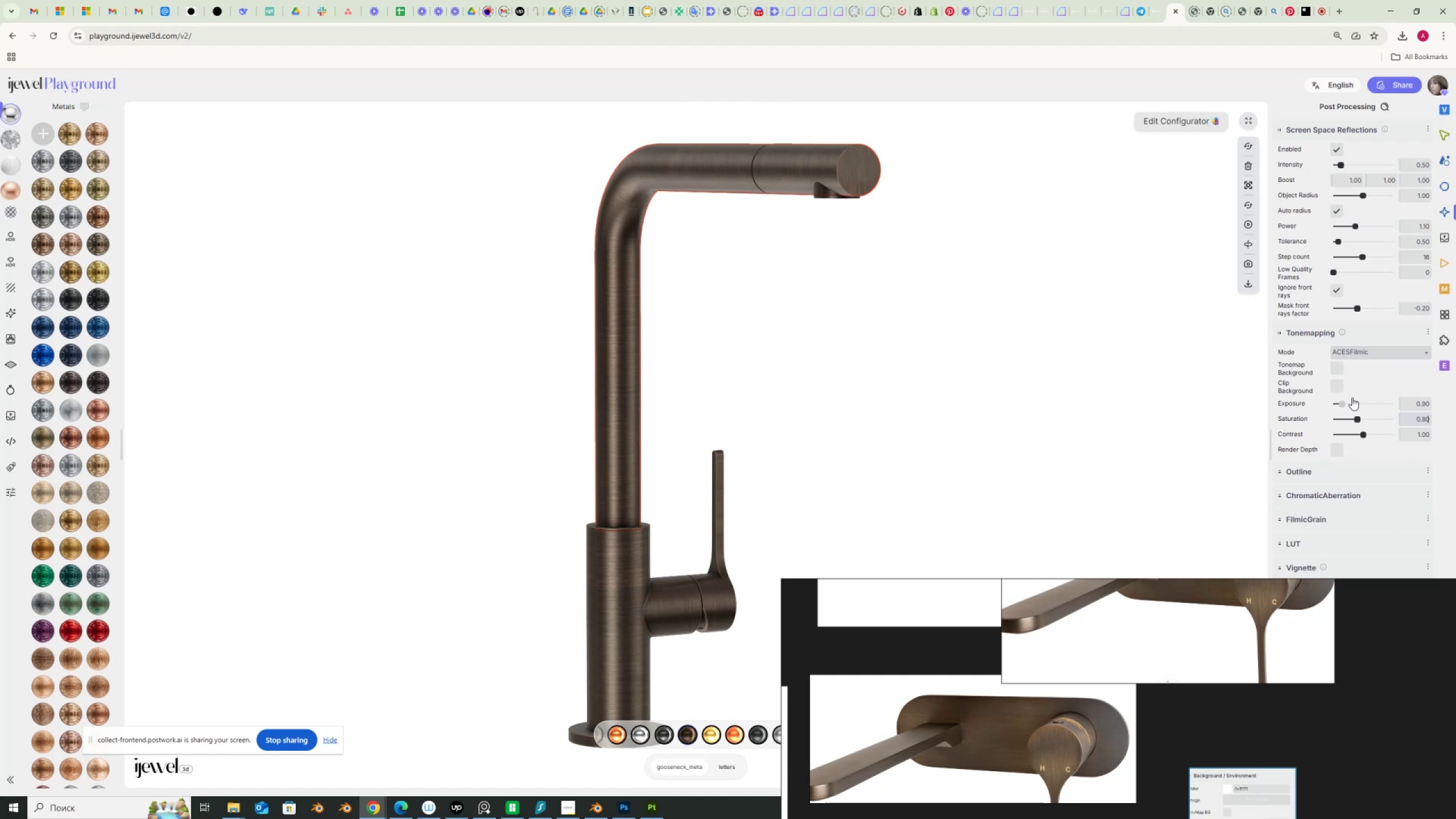 
wait(6.25)
 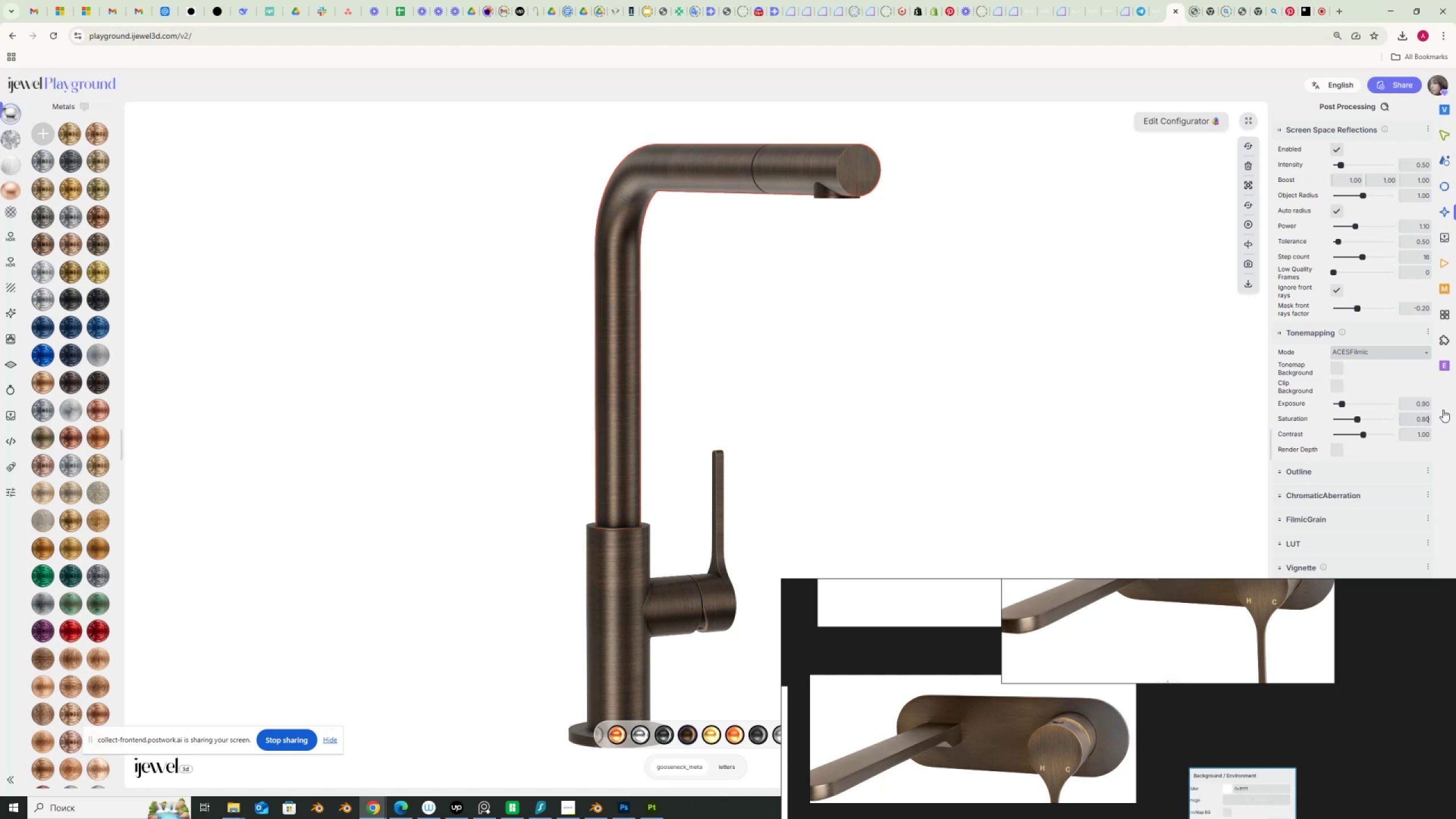 
scroll: coordinate [1231, 641], scroll_direction: down, amount: 8.0
 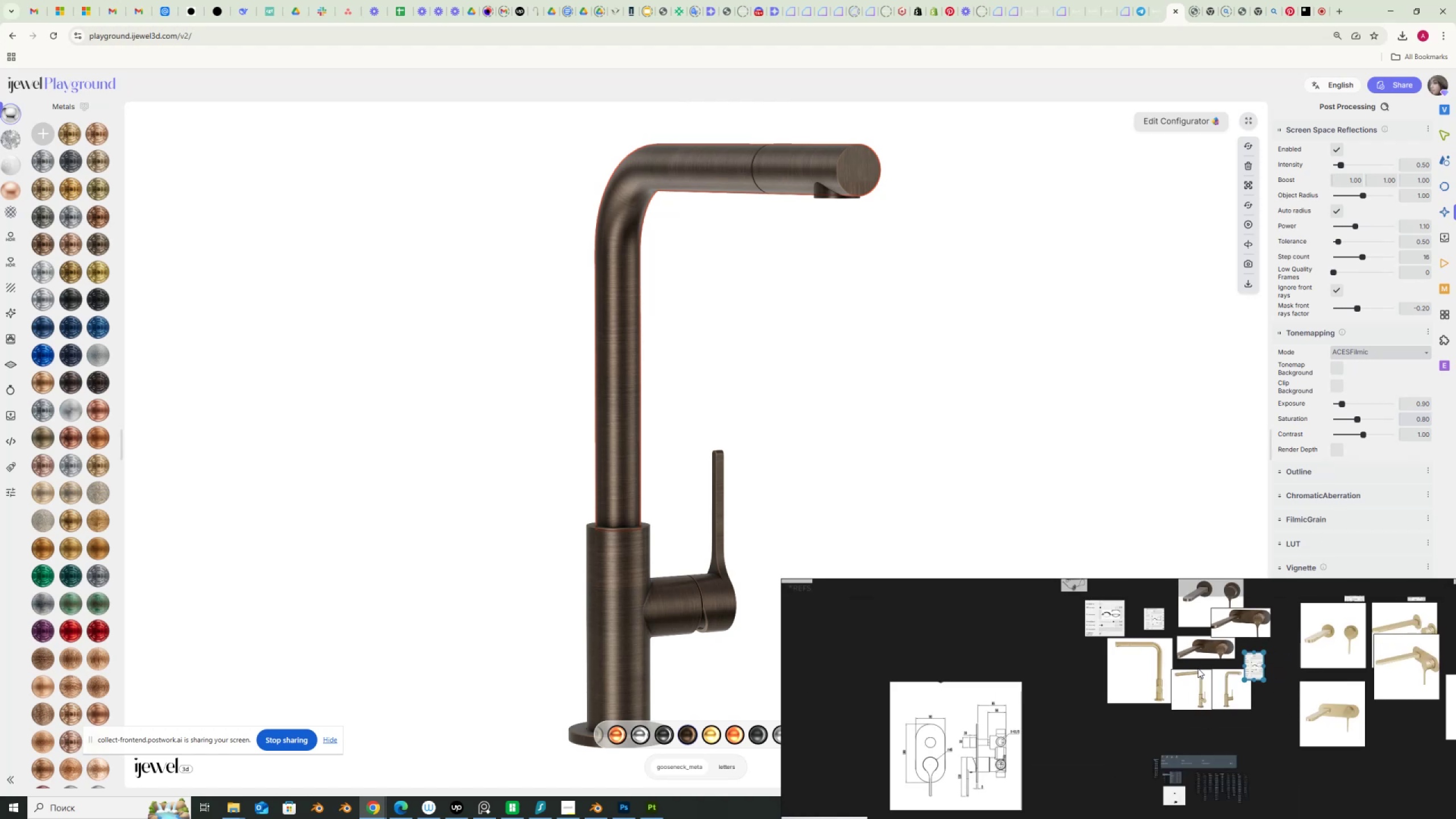 
scroll: coordinate [1238, 620], scroll_direction: up, amount: 12.0
 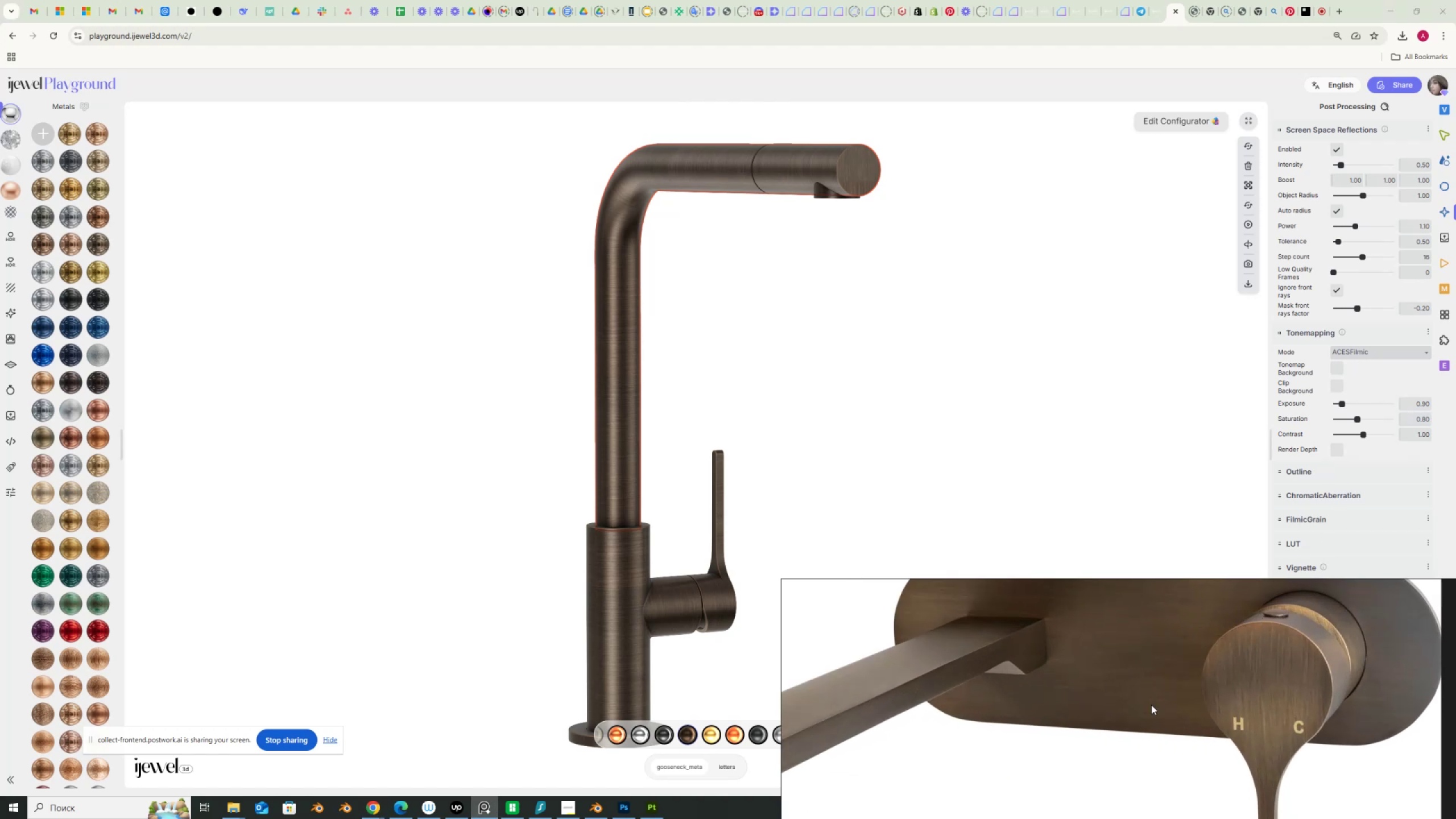 
scroll: coordinate [1033, 787], scroll_direction: down, amount: 2.0
 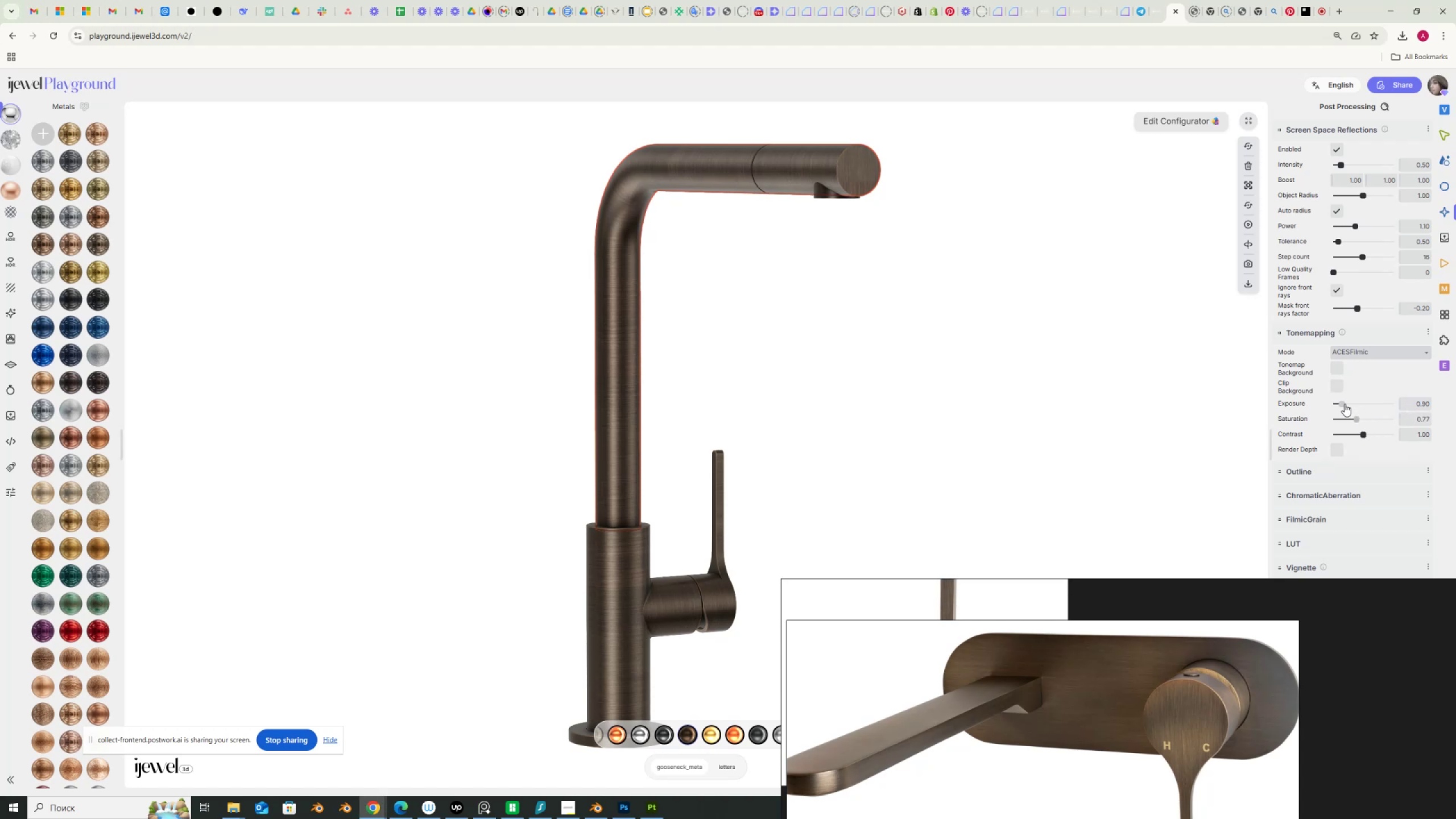 
wait(7.92)
 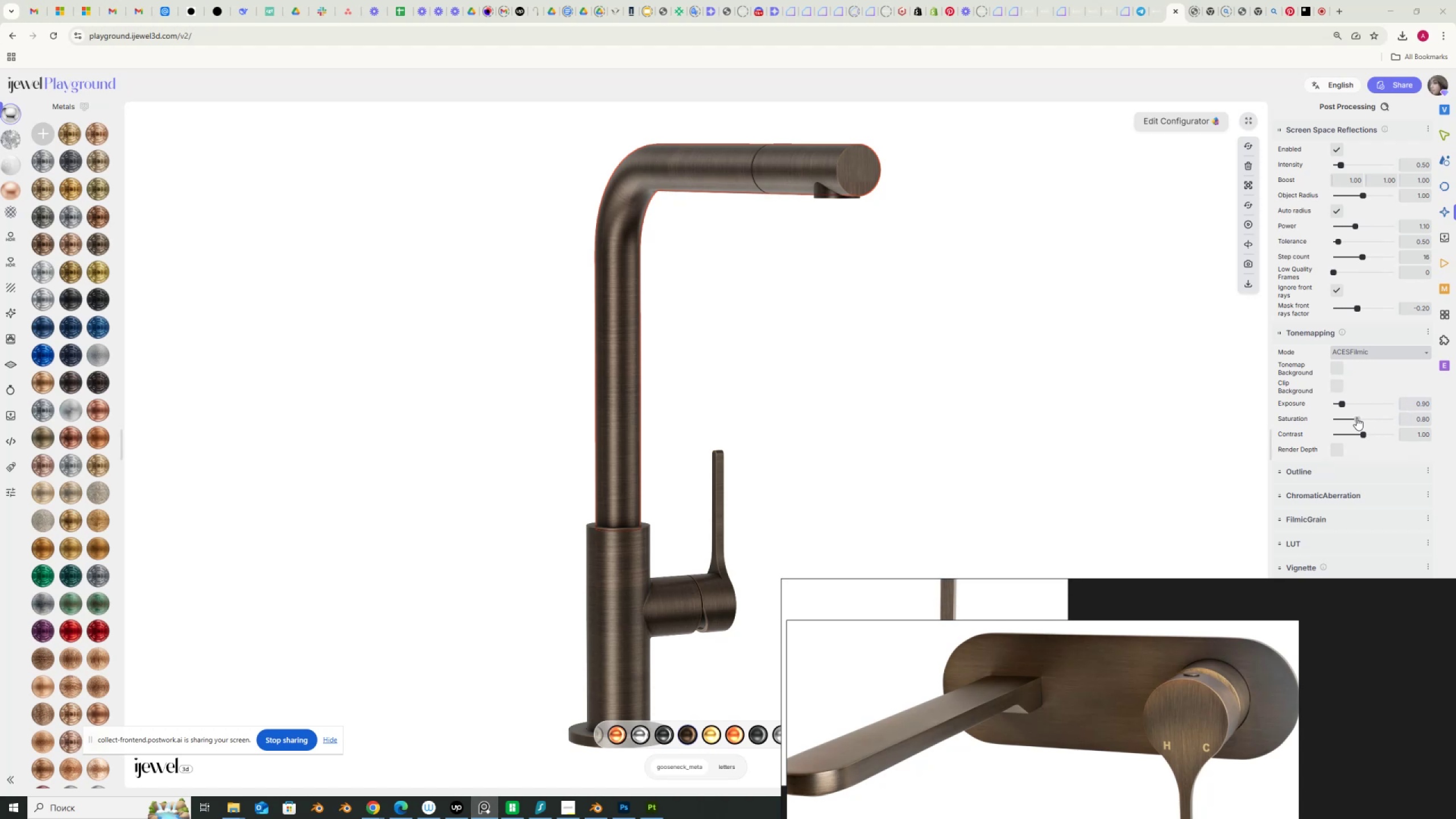 
left_click_drag(start_coordinate=[1415, 418], to_coordinate=[1445, 424])
 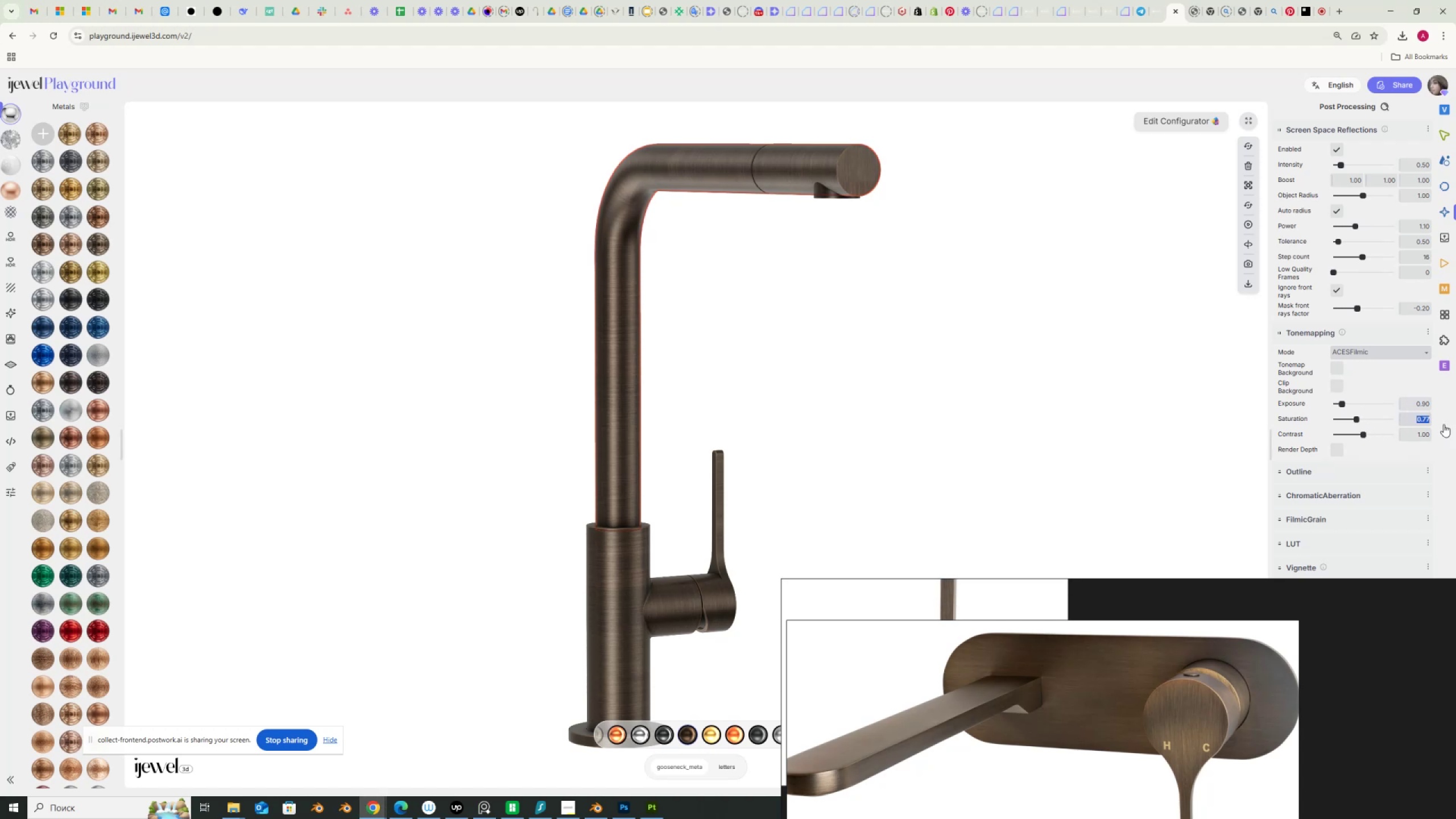 
key(Numpad0)
 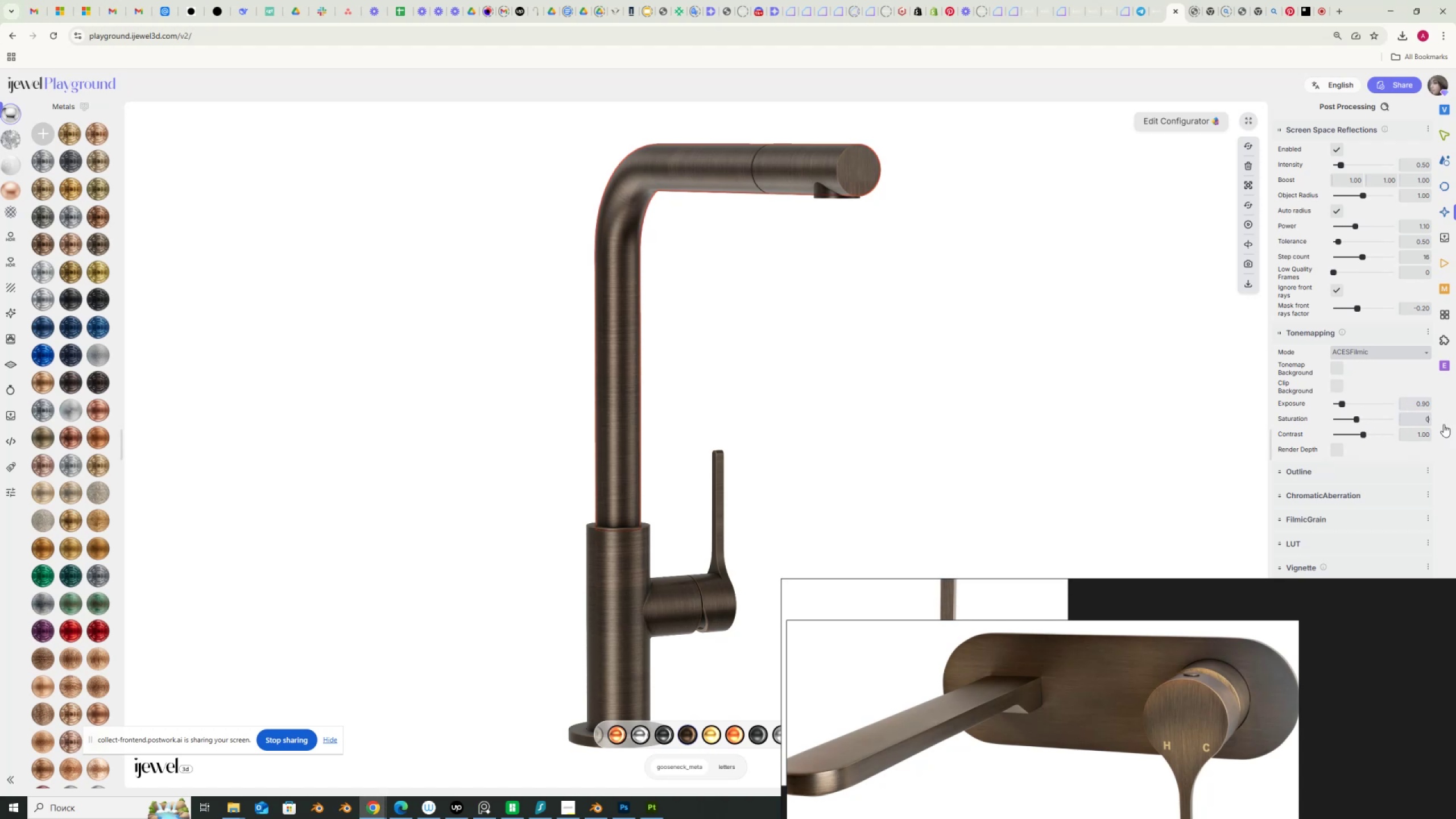 
key(NumpadDecimal)
 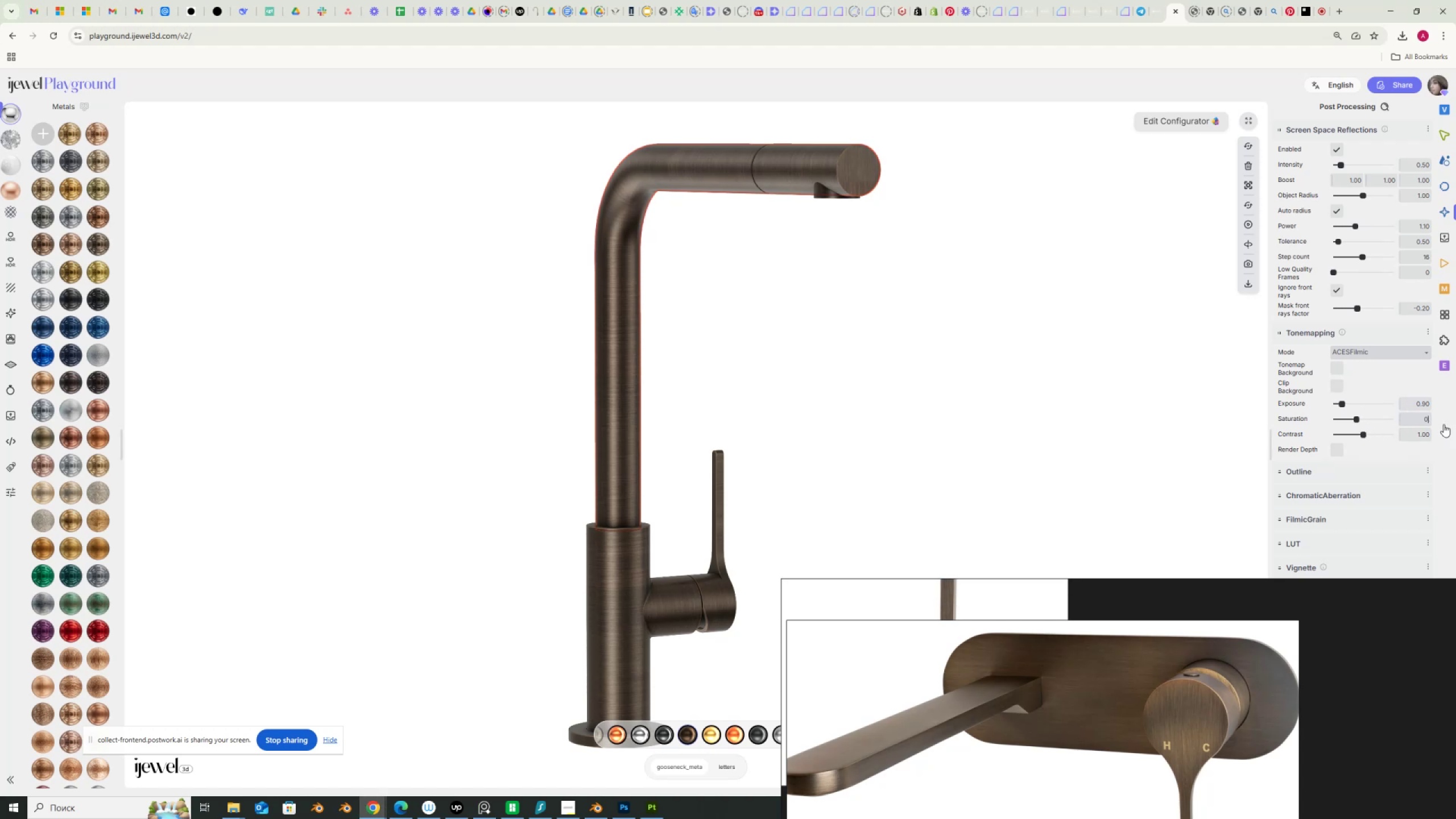 
key(Numpad7)
 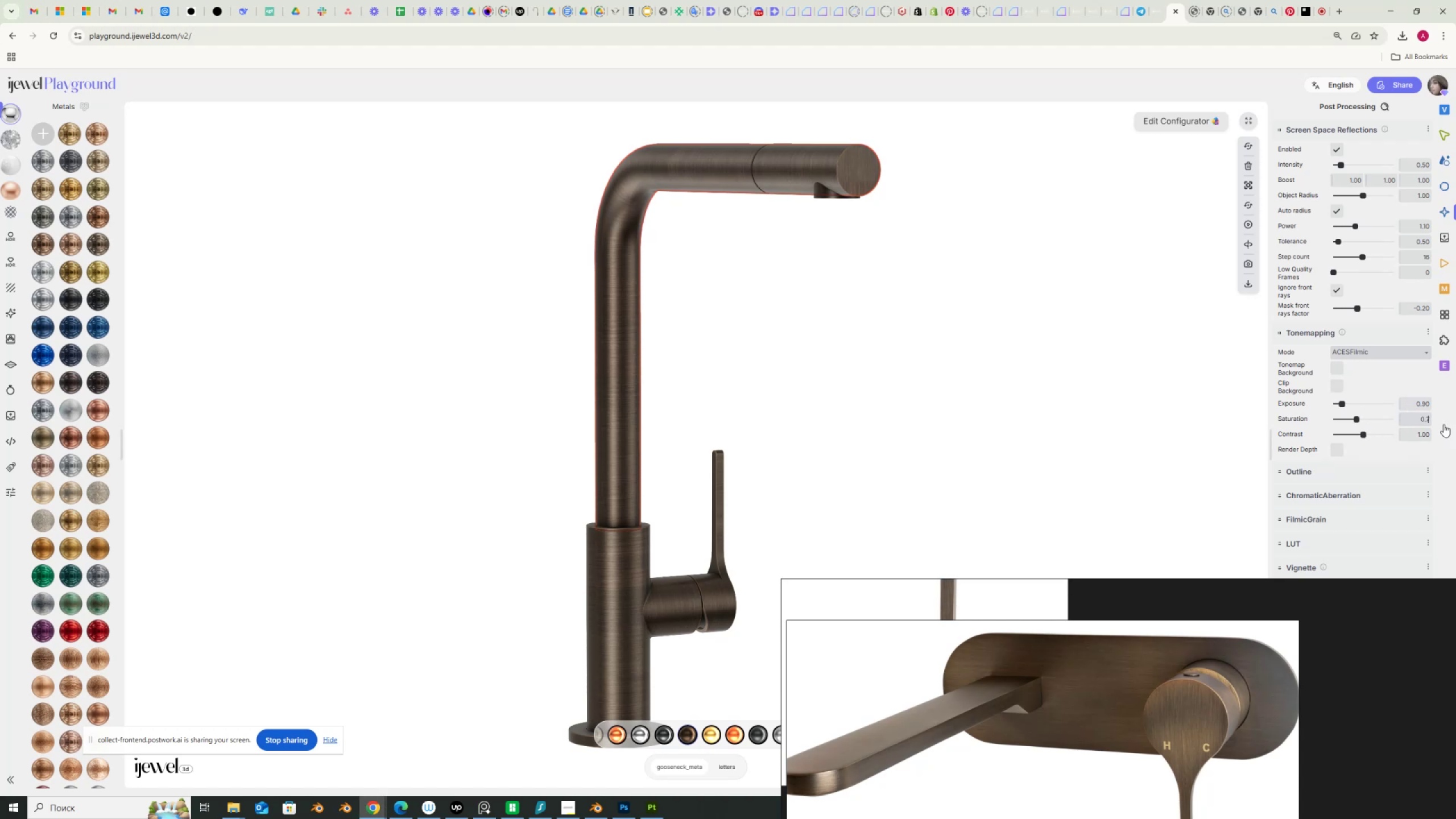 
key(NumpadEnter)
 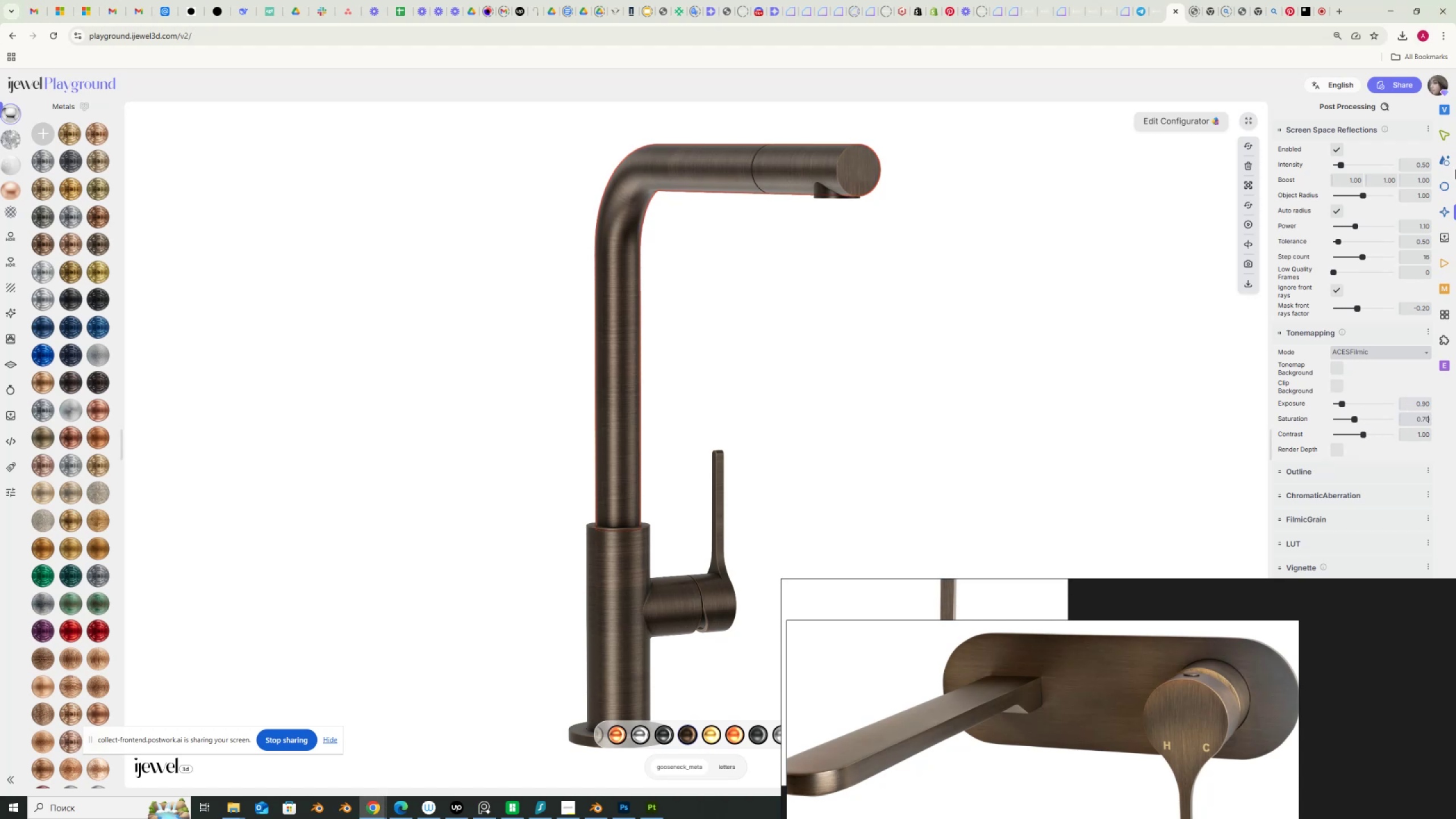 
left_click([1445, 156])
 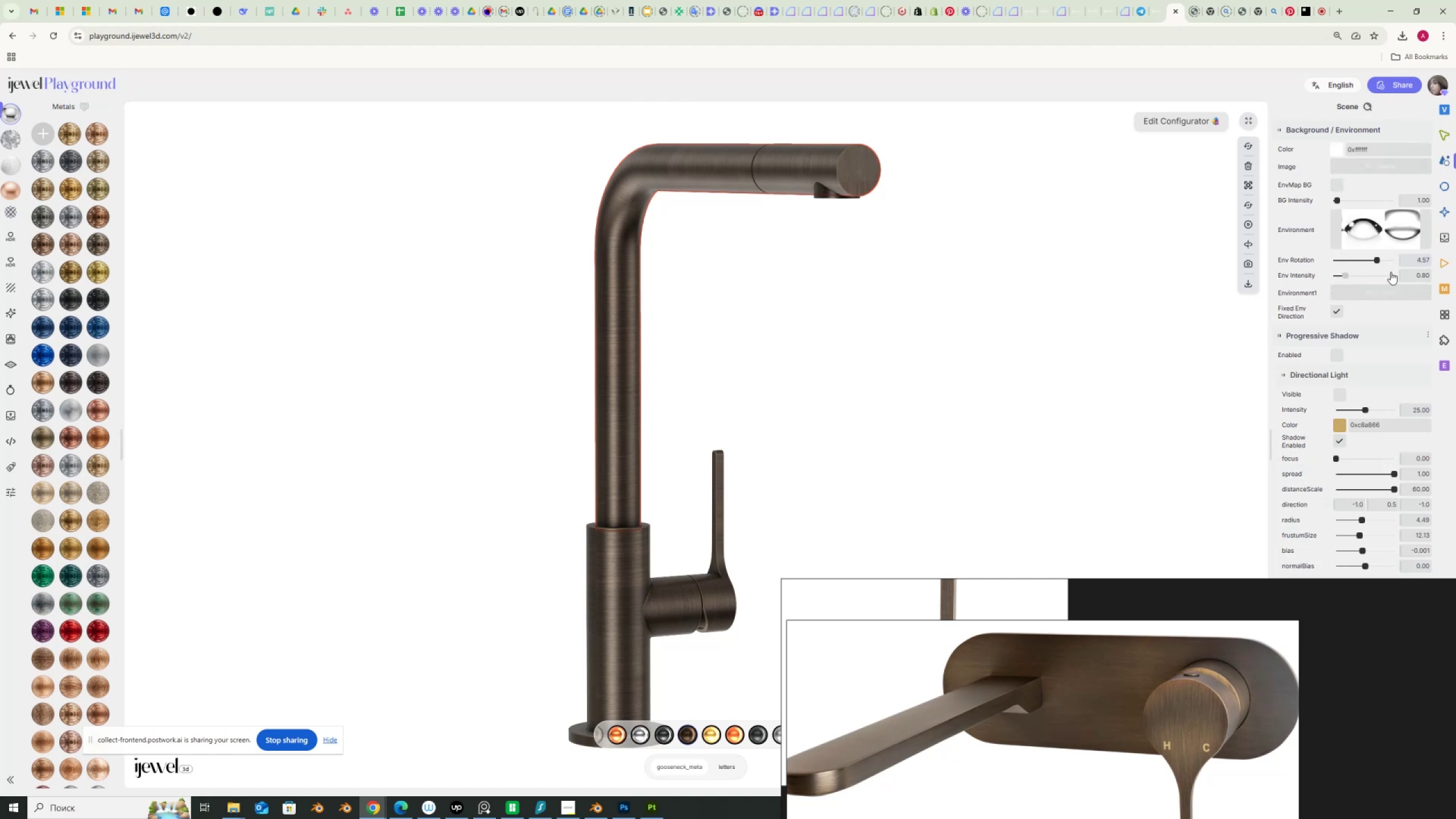 
left_click_drag(start_coordinate=[1405, 272], to_coordinate=[1455, 278])
 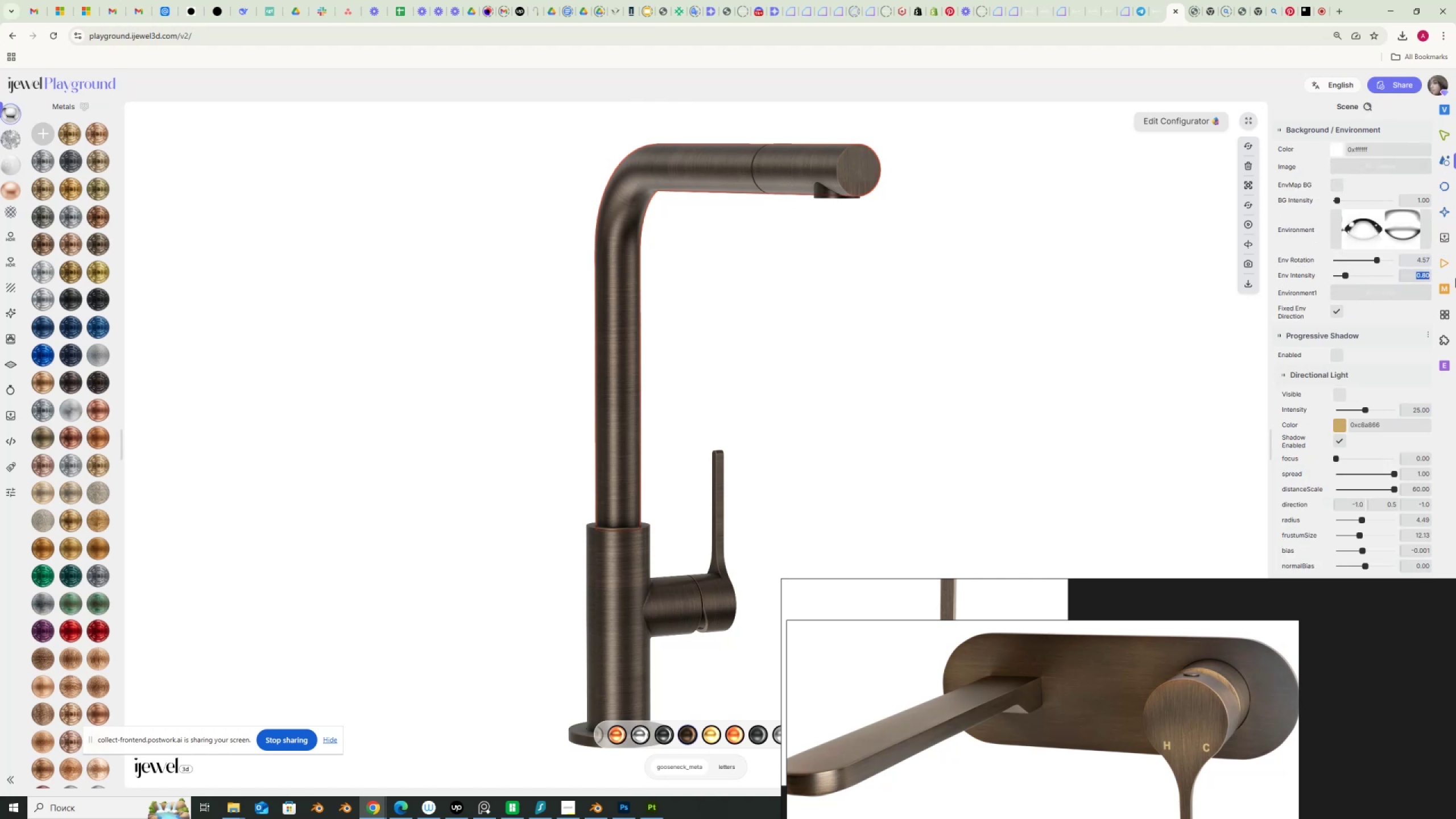 
key(Numpad0)
 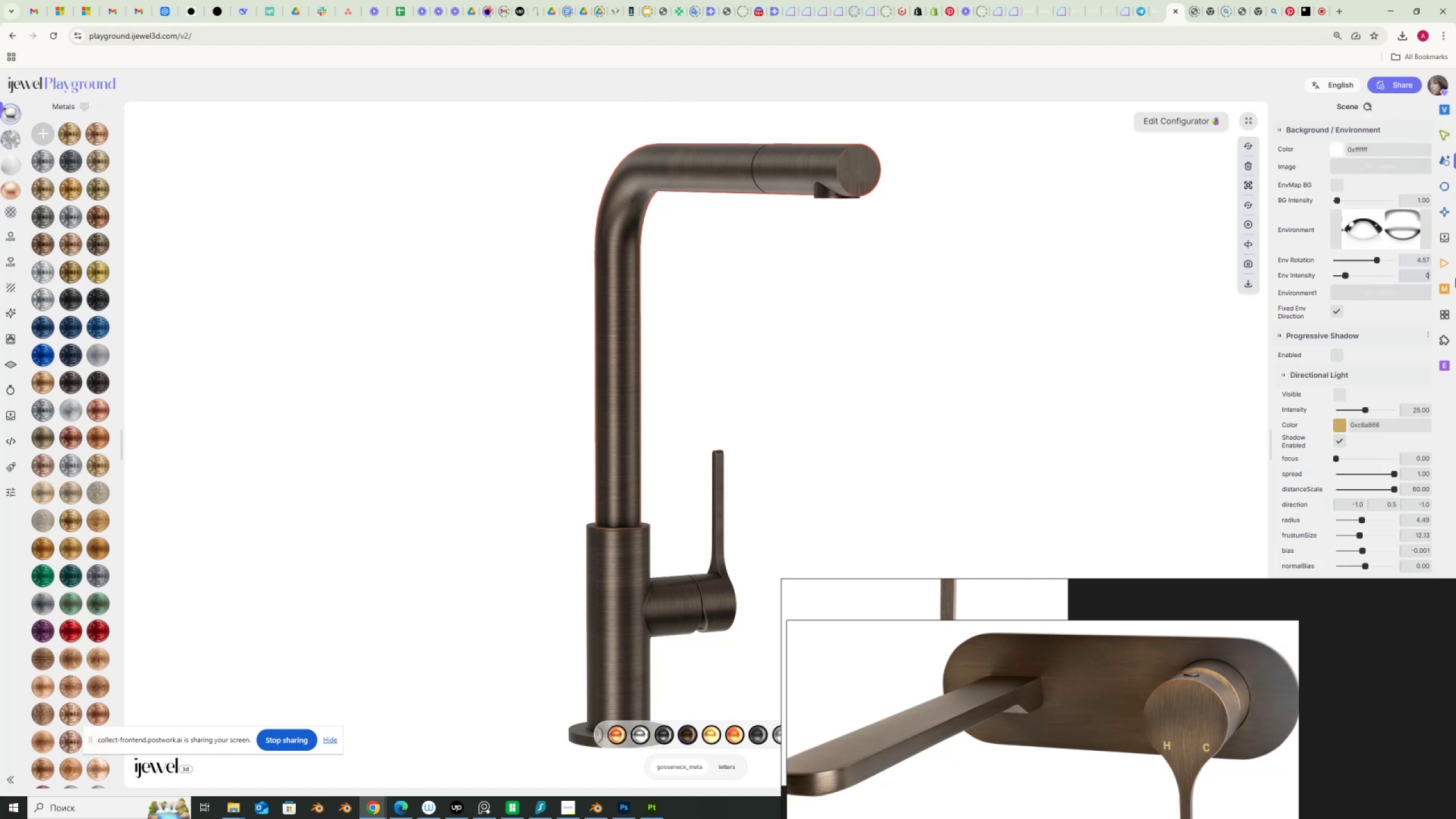 
key(NumpadDecimal)
 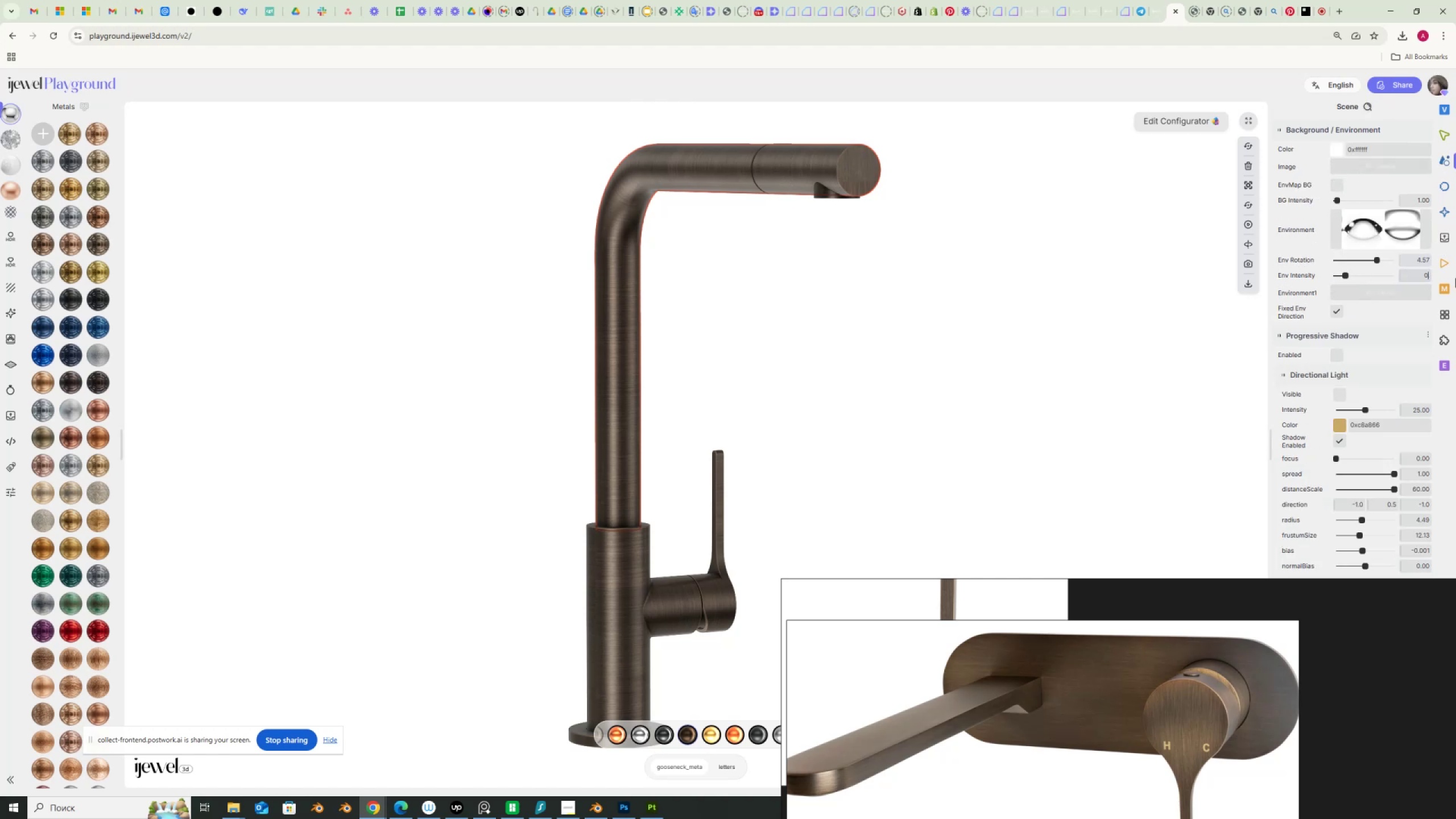 
key(Numpad6)
 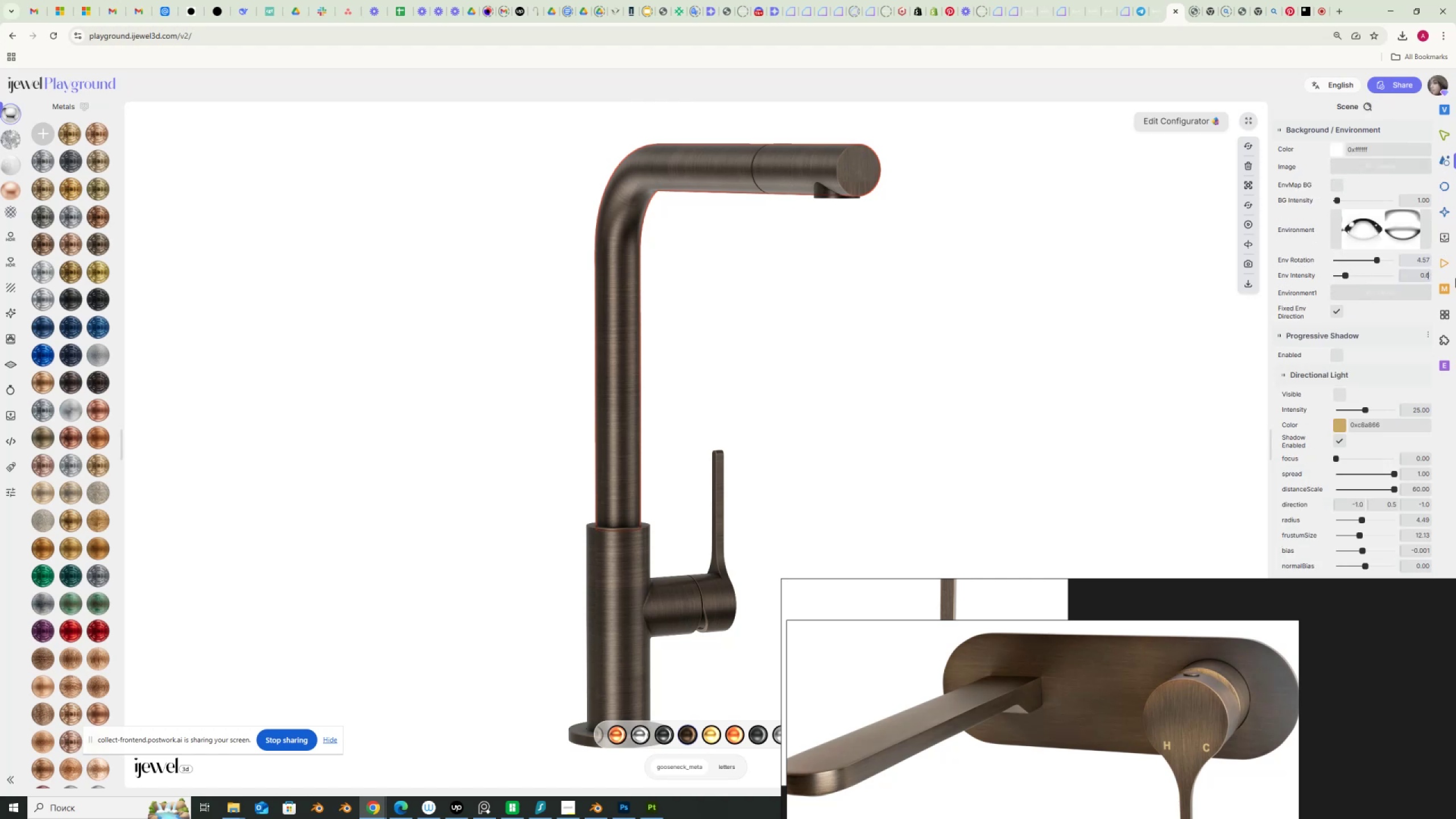 
key(NumpadEnter)
 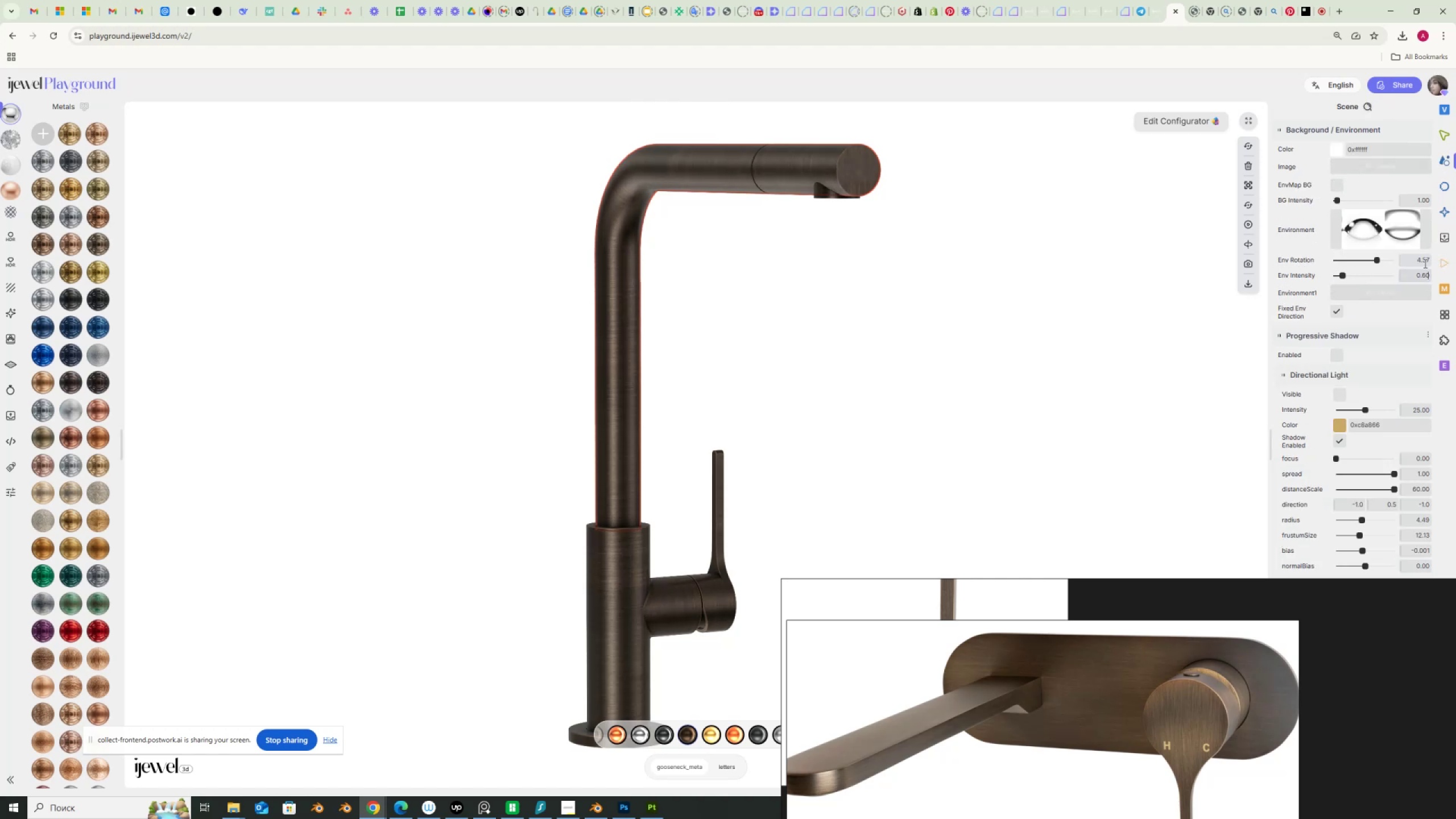 
left_click_drag(start_coordinate=[1409, 275], to_coordinate=[1441, 279])
 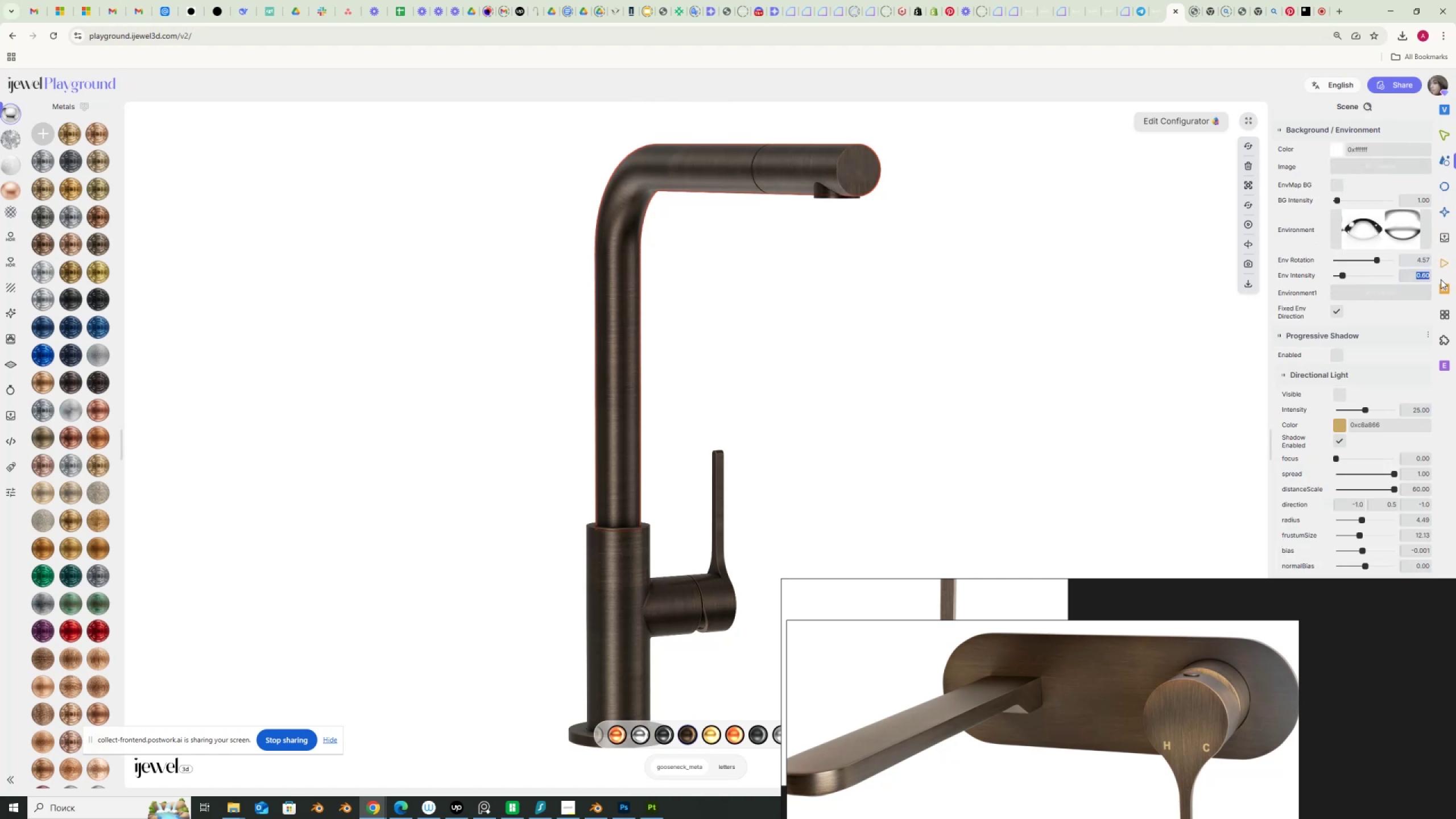 
key(Numpad1)
 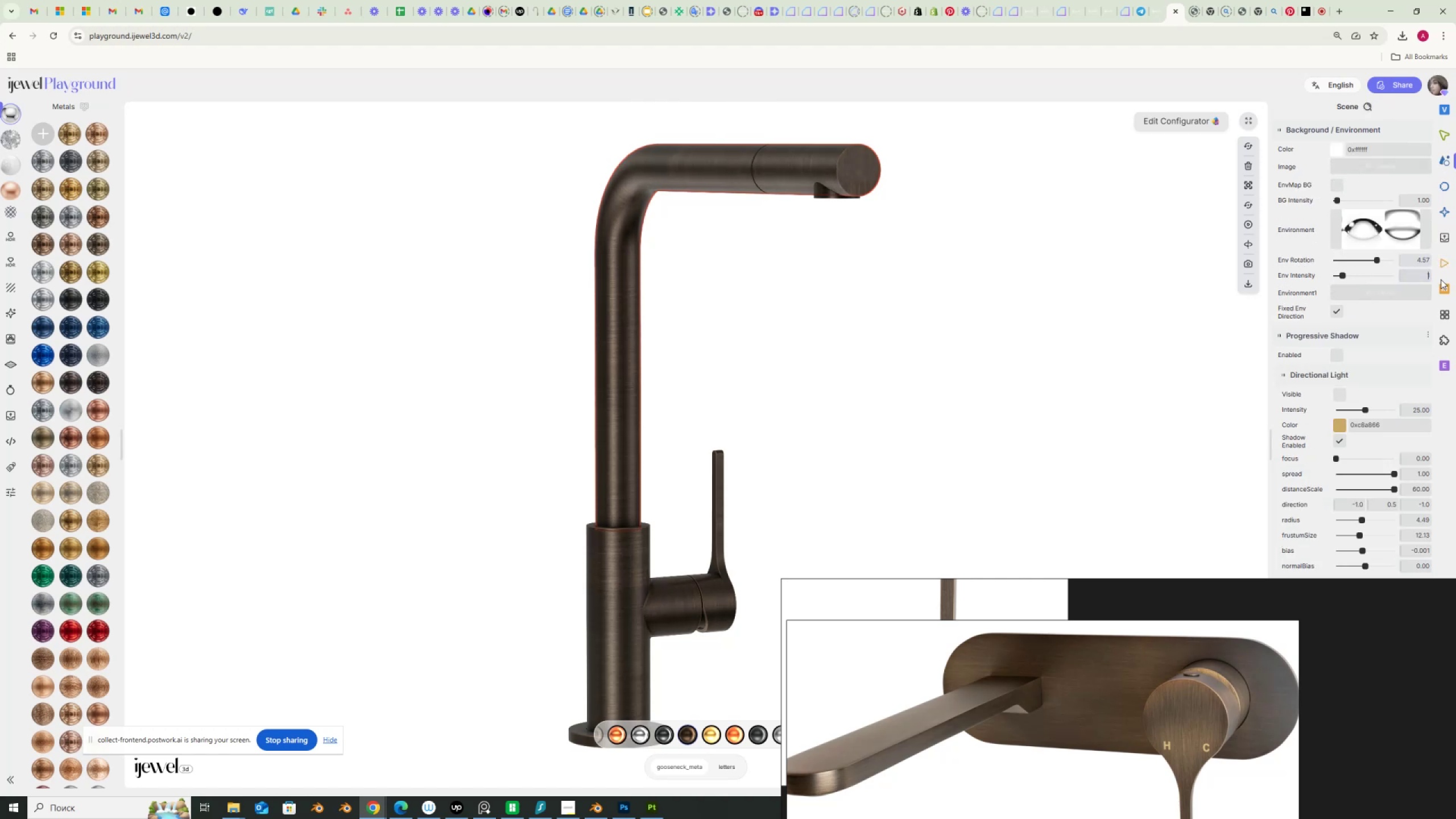 
key(NumpadEnter)
 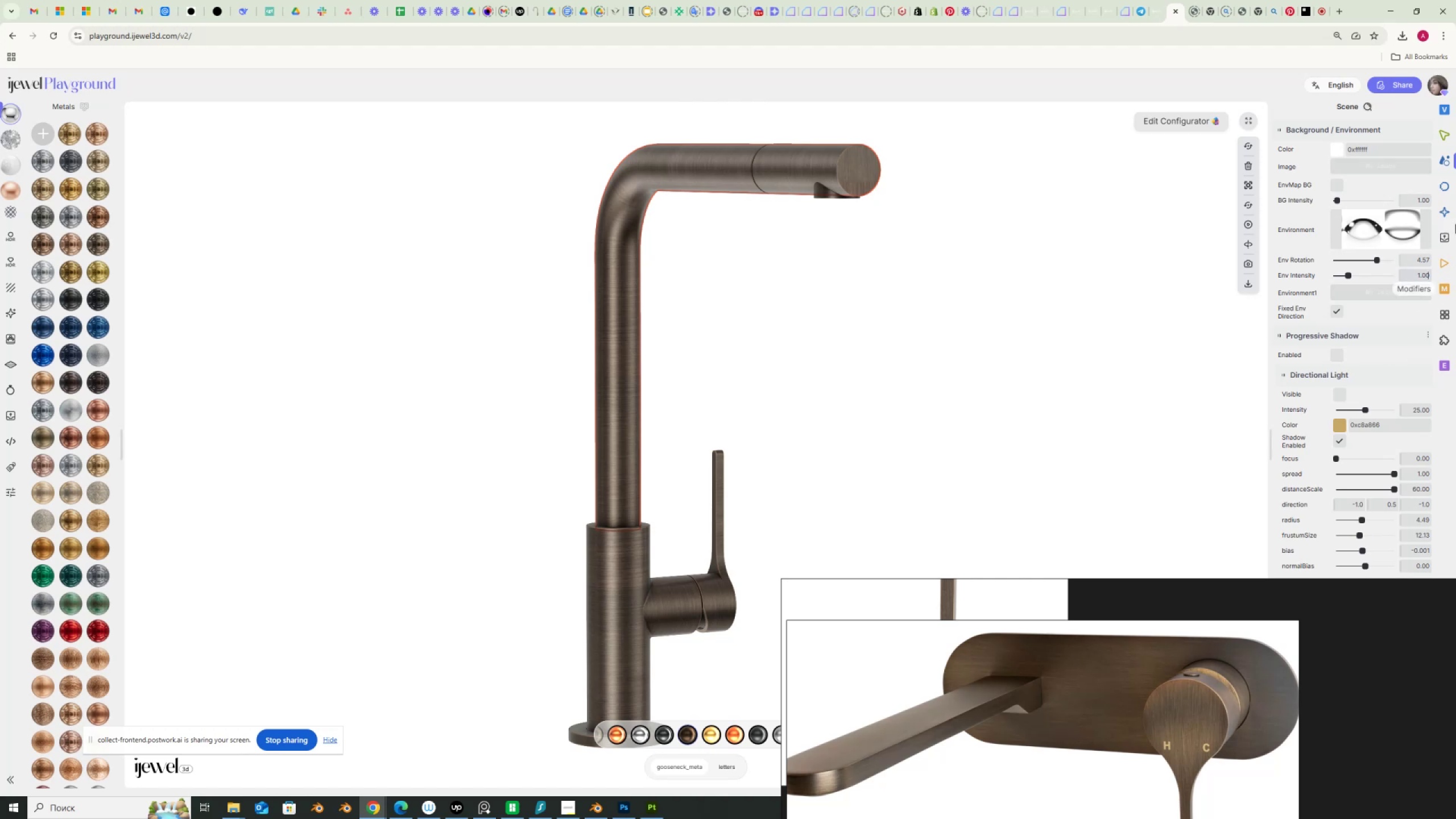 
wait(6.24)
 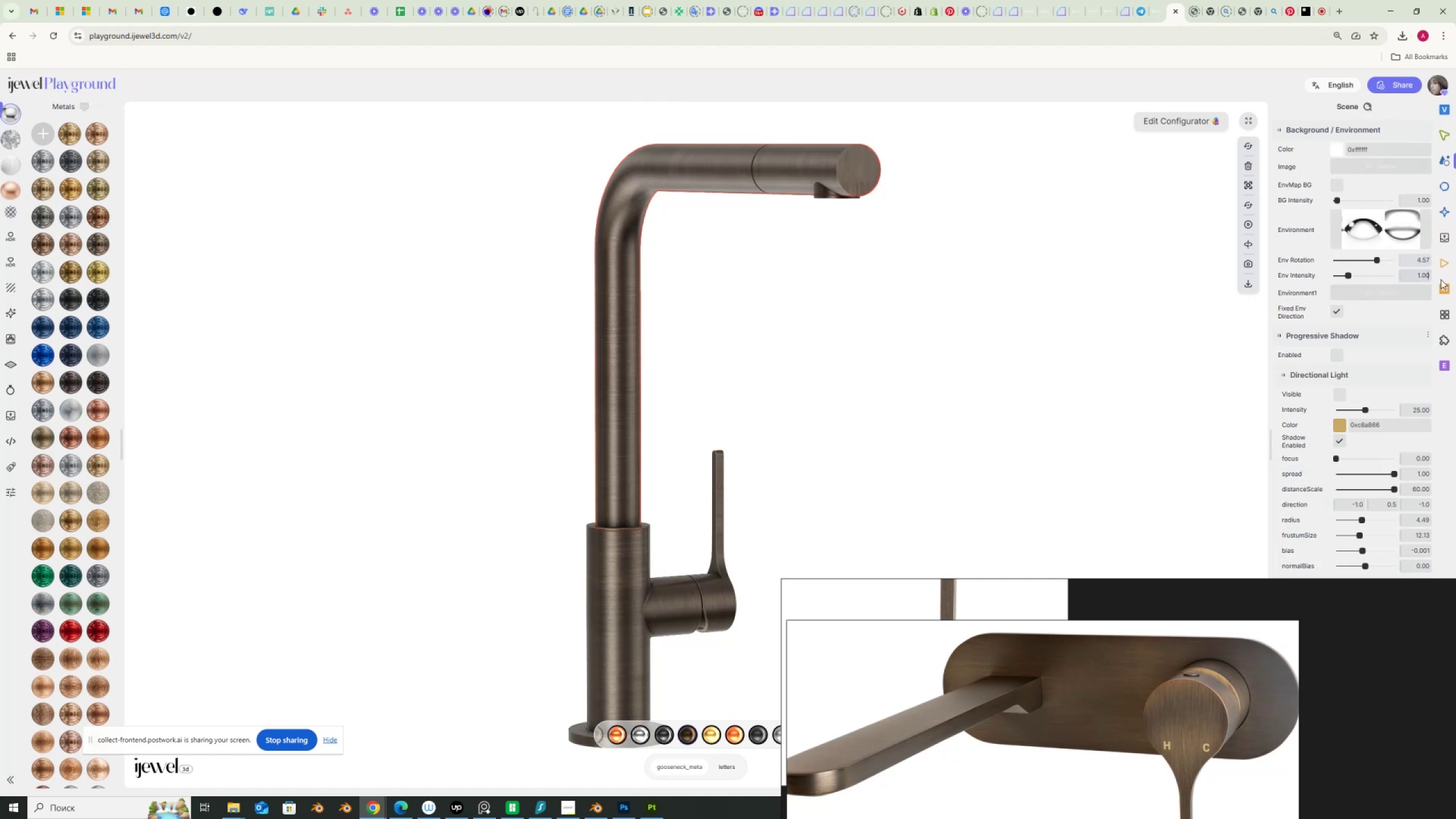 
left_click([1446, 212])
 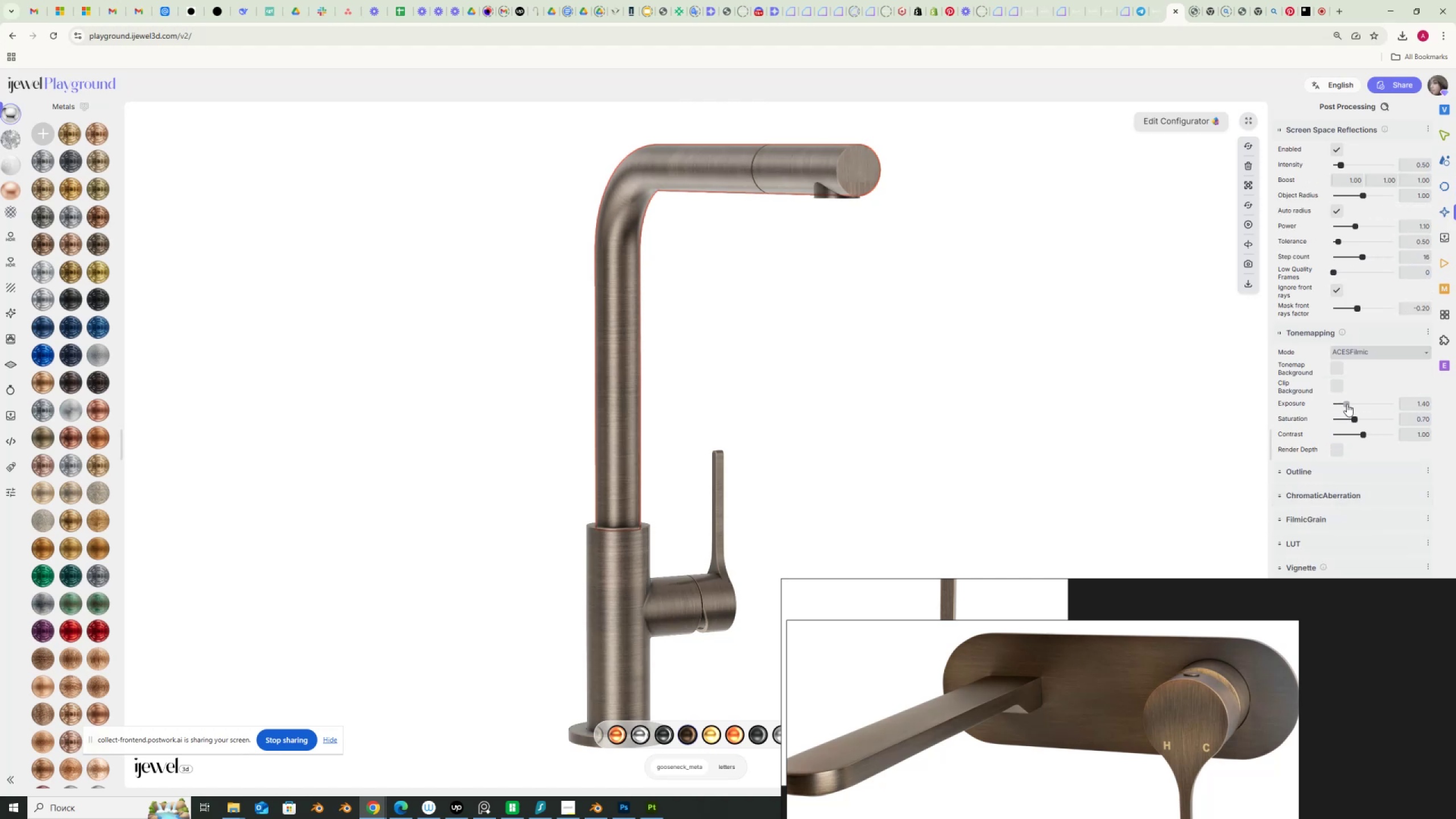 
wait(12.05)
 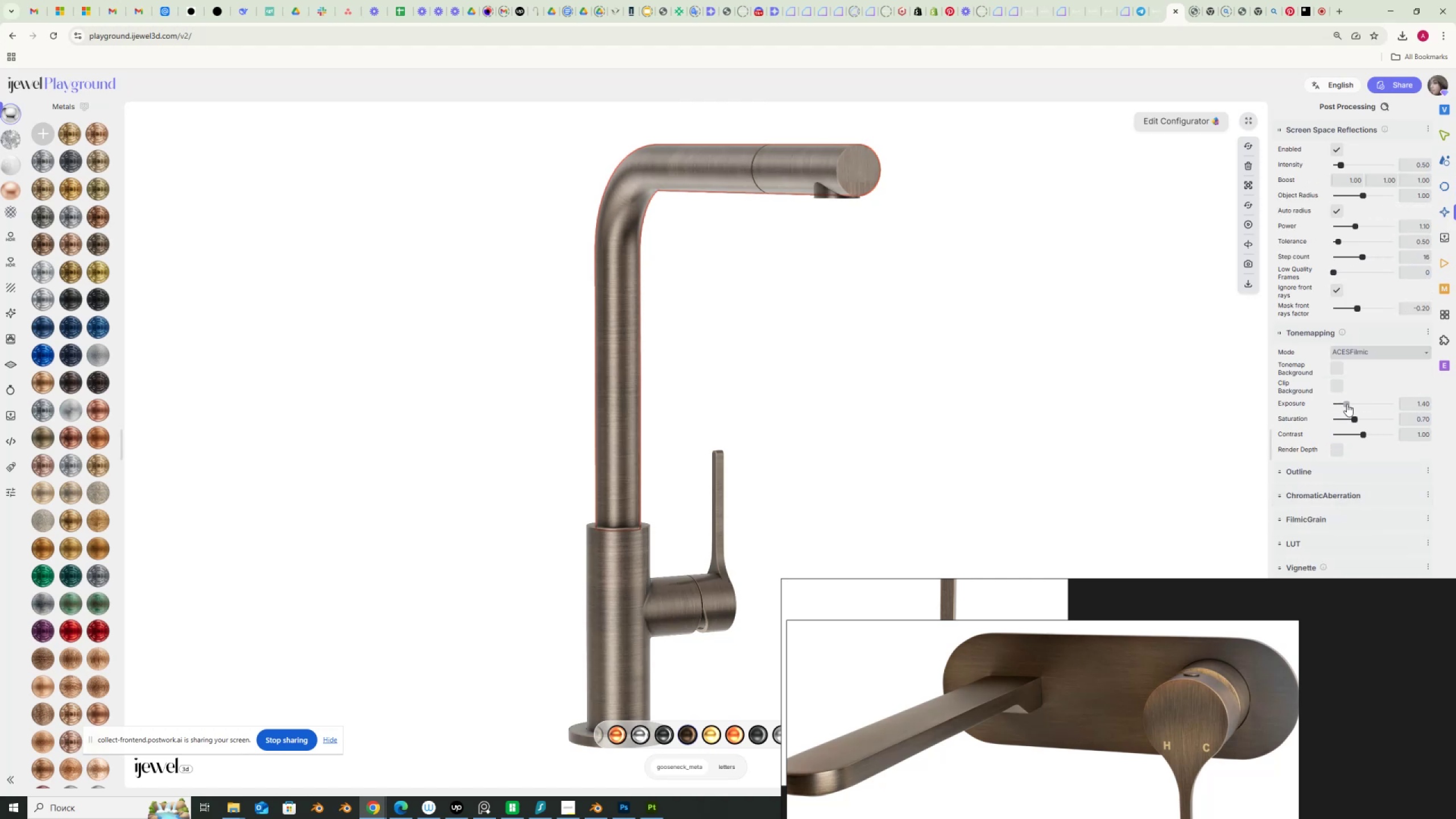 
left_click_drag(start_coordinate=[1408, 404], to_coordinate=[1455, 408])
 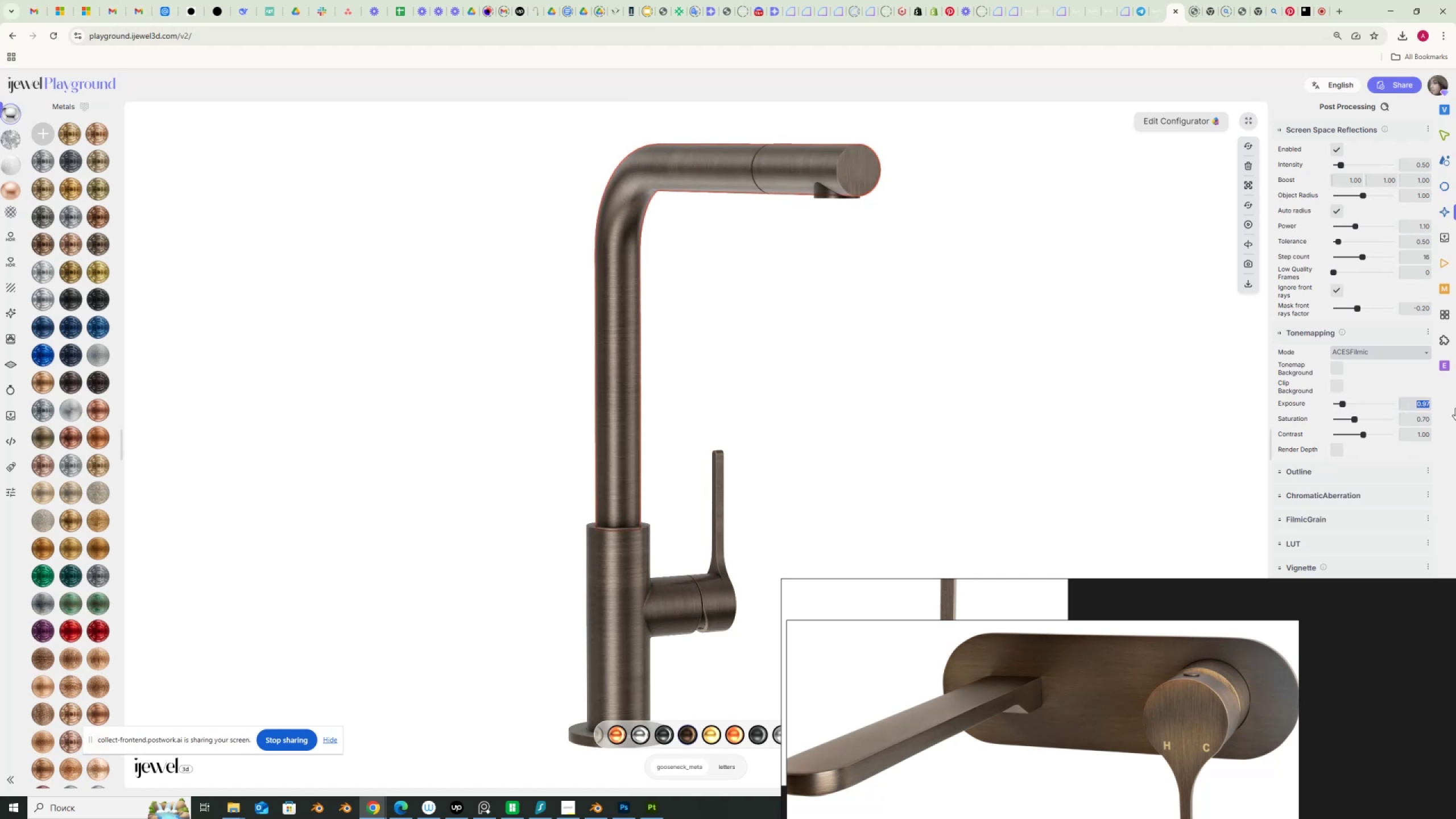 
key(Numpad1)
 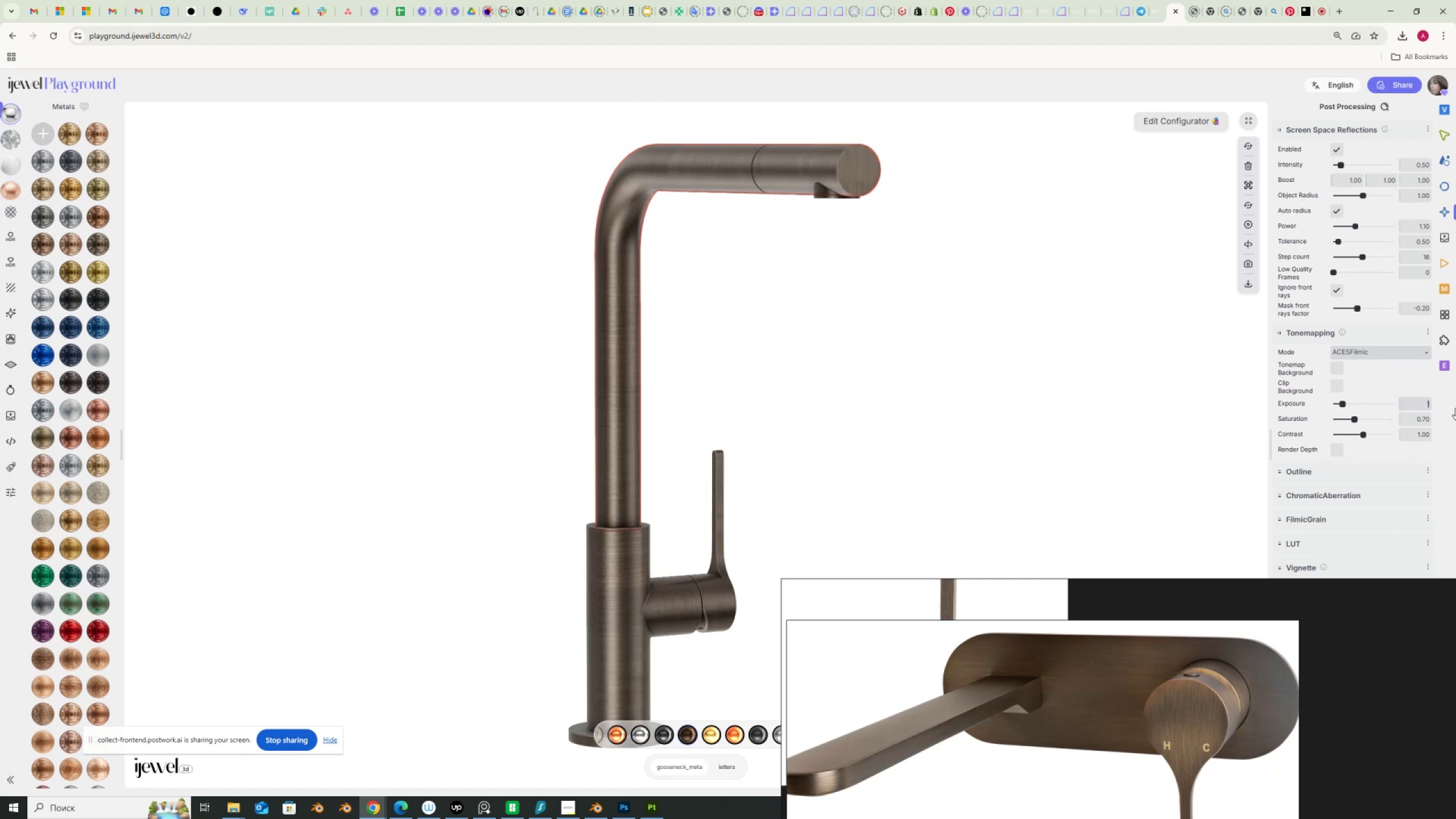 
key(NumpadEnter)
 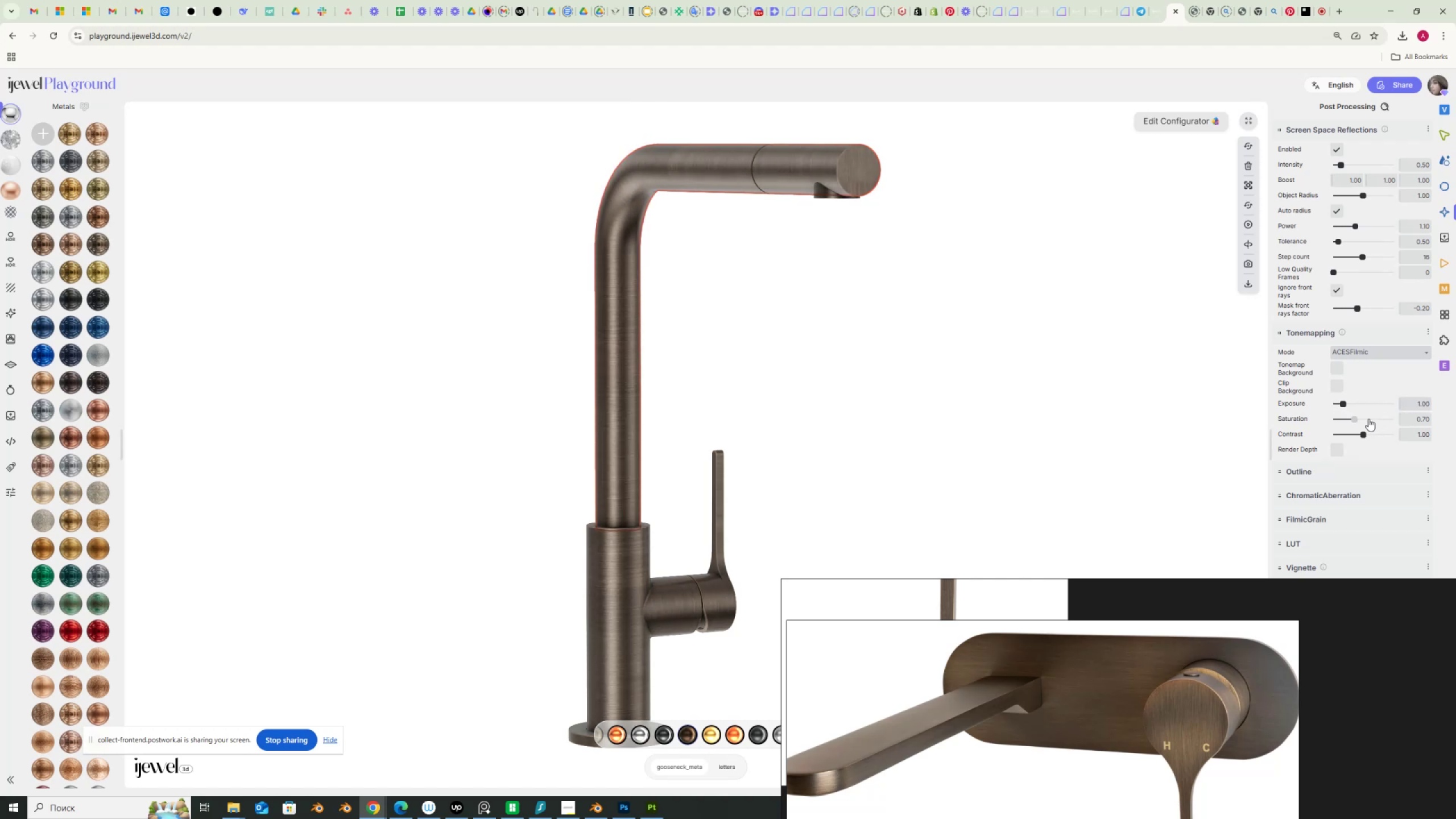 
left_click_drag(start_coordinate=[1355, 420], to_coordinate=[1443, 424])
 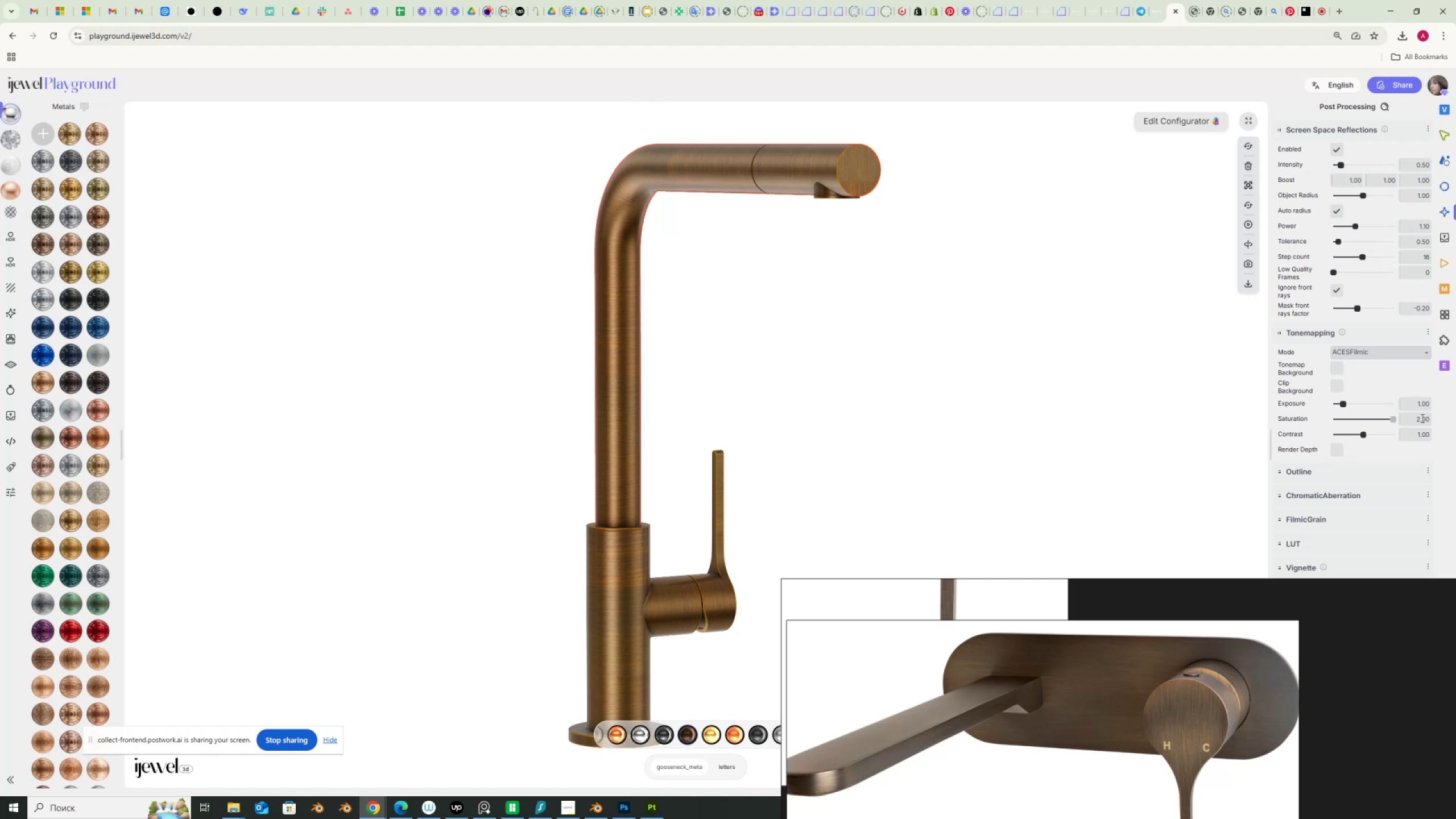 
left_click_drag(start_coordinate=[1409, 419], to_coordinate=[1448, 421])
 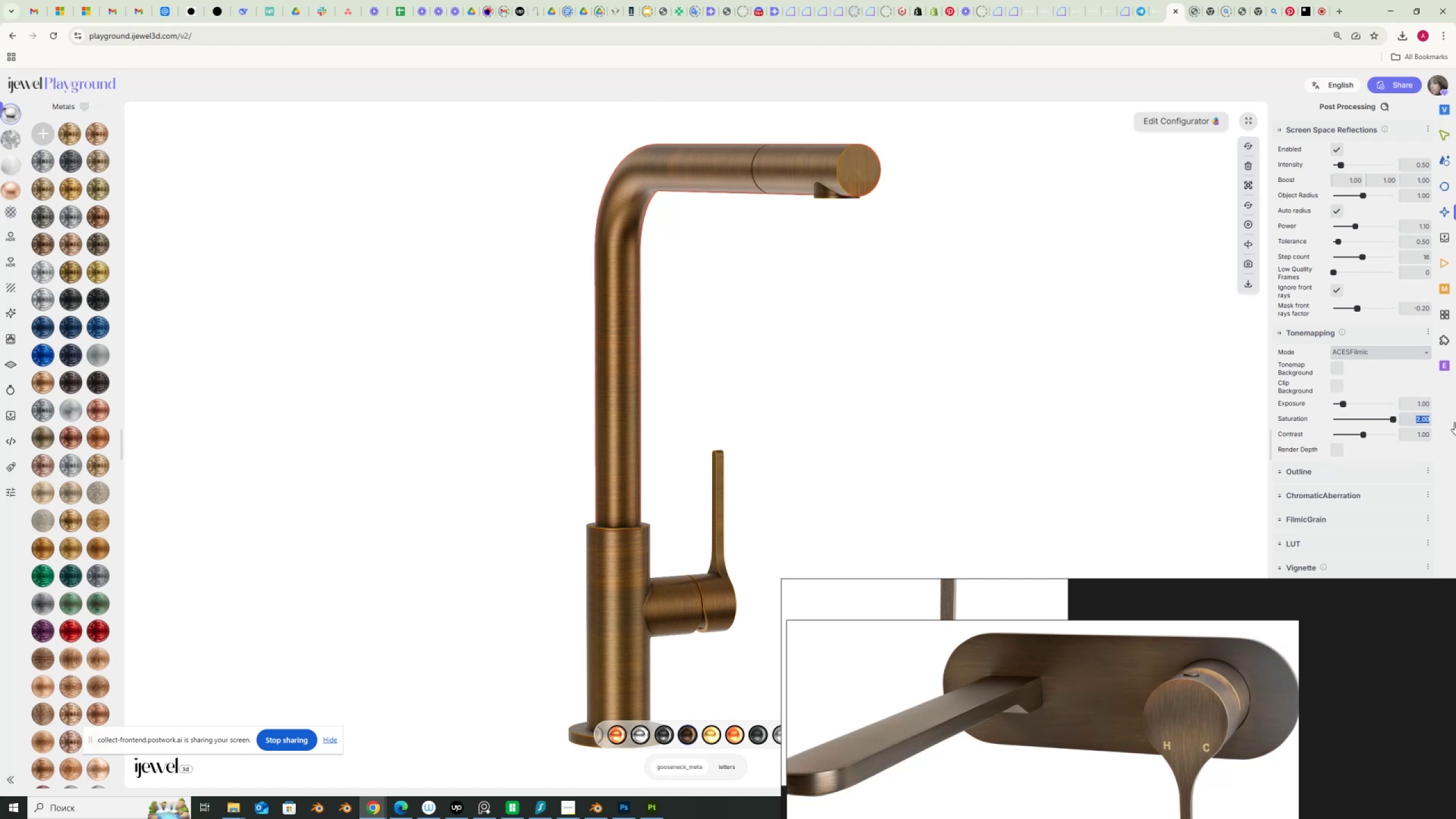 
key(Numpad1)
 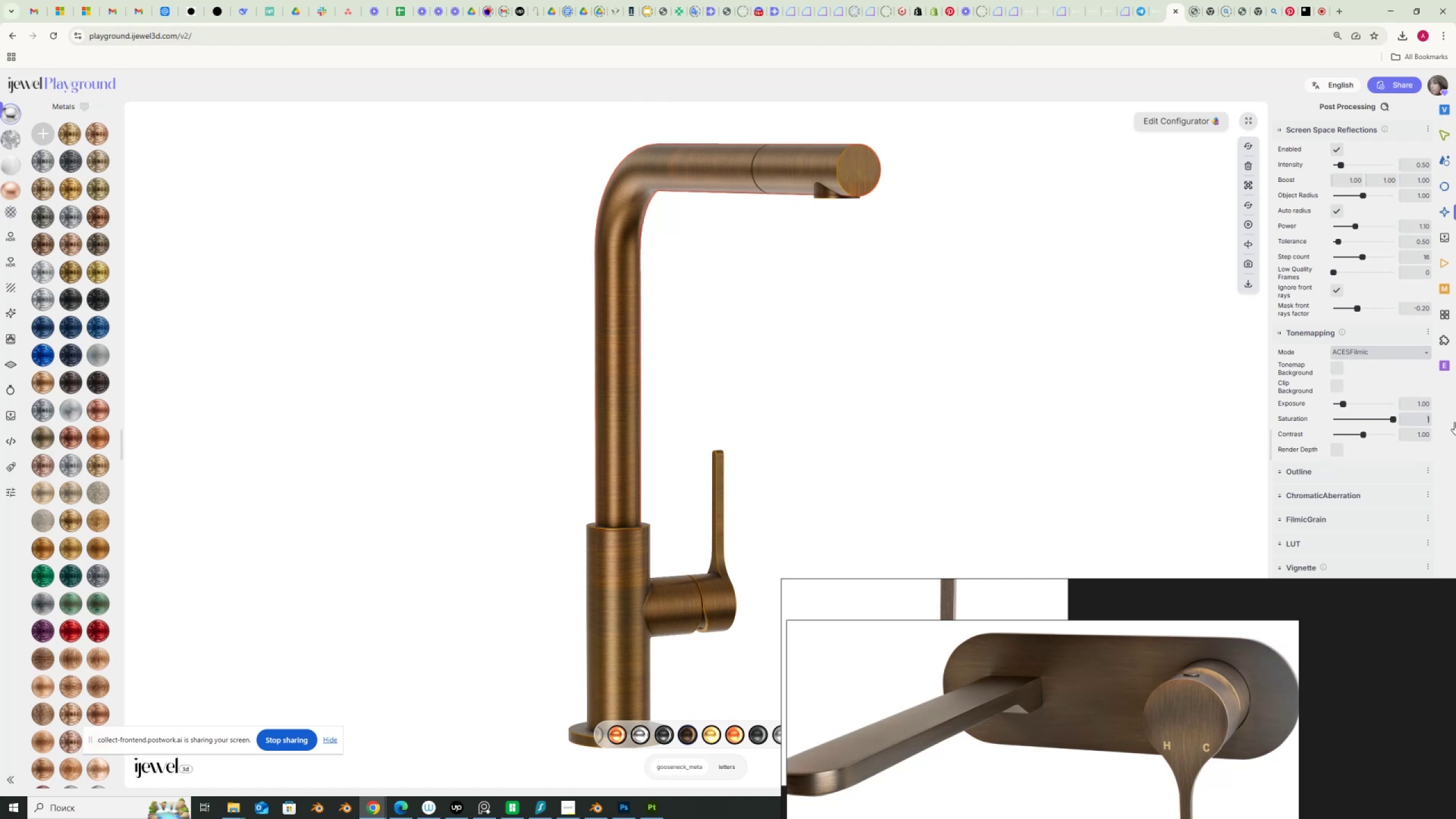 
key(NumpadEnter)
 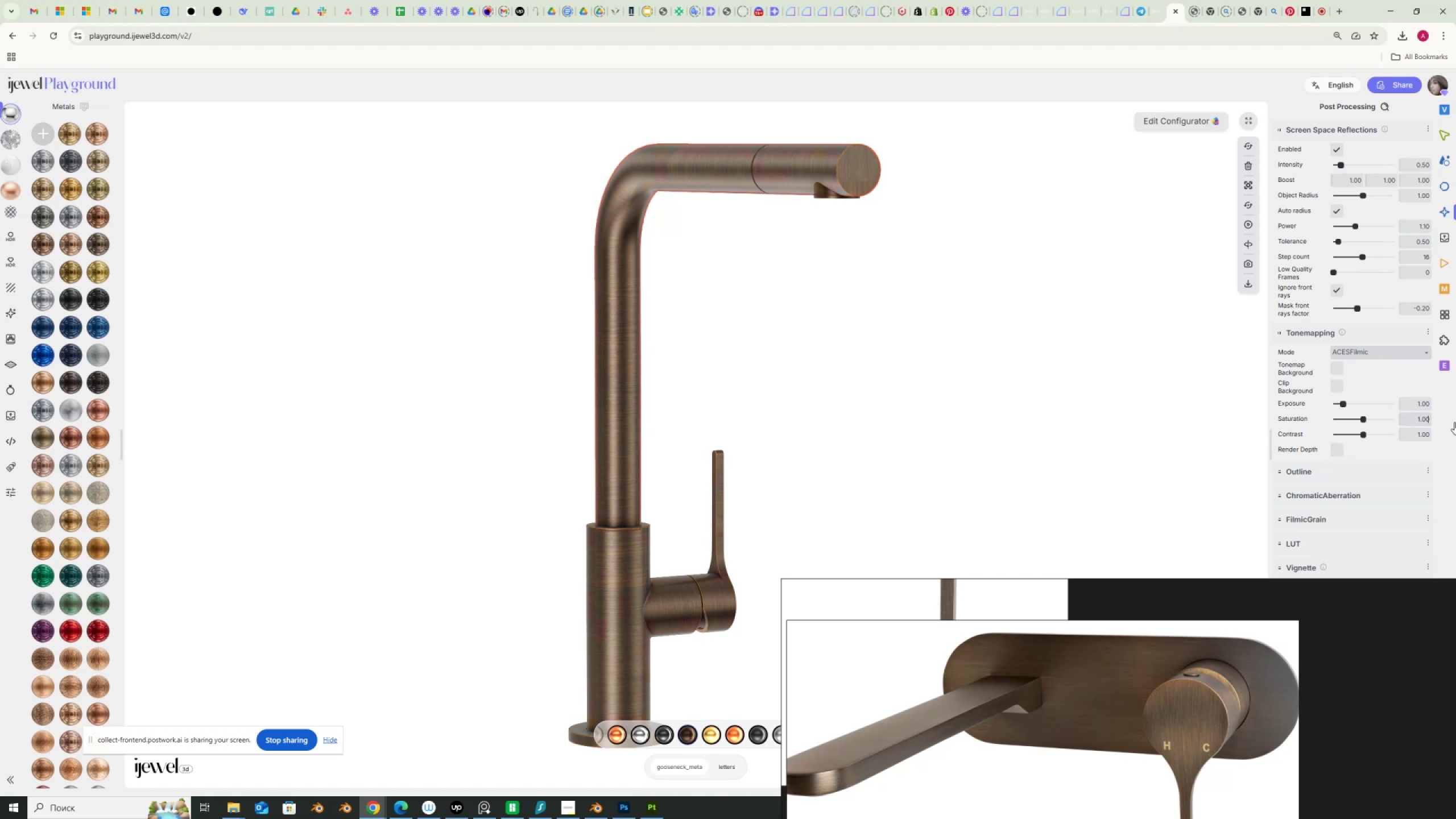 
wait(8.38)
 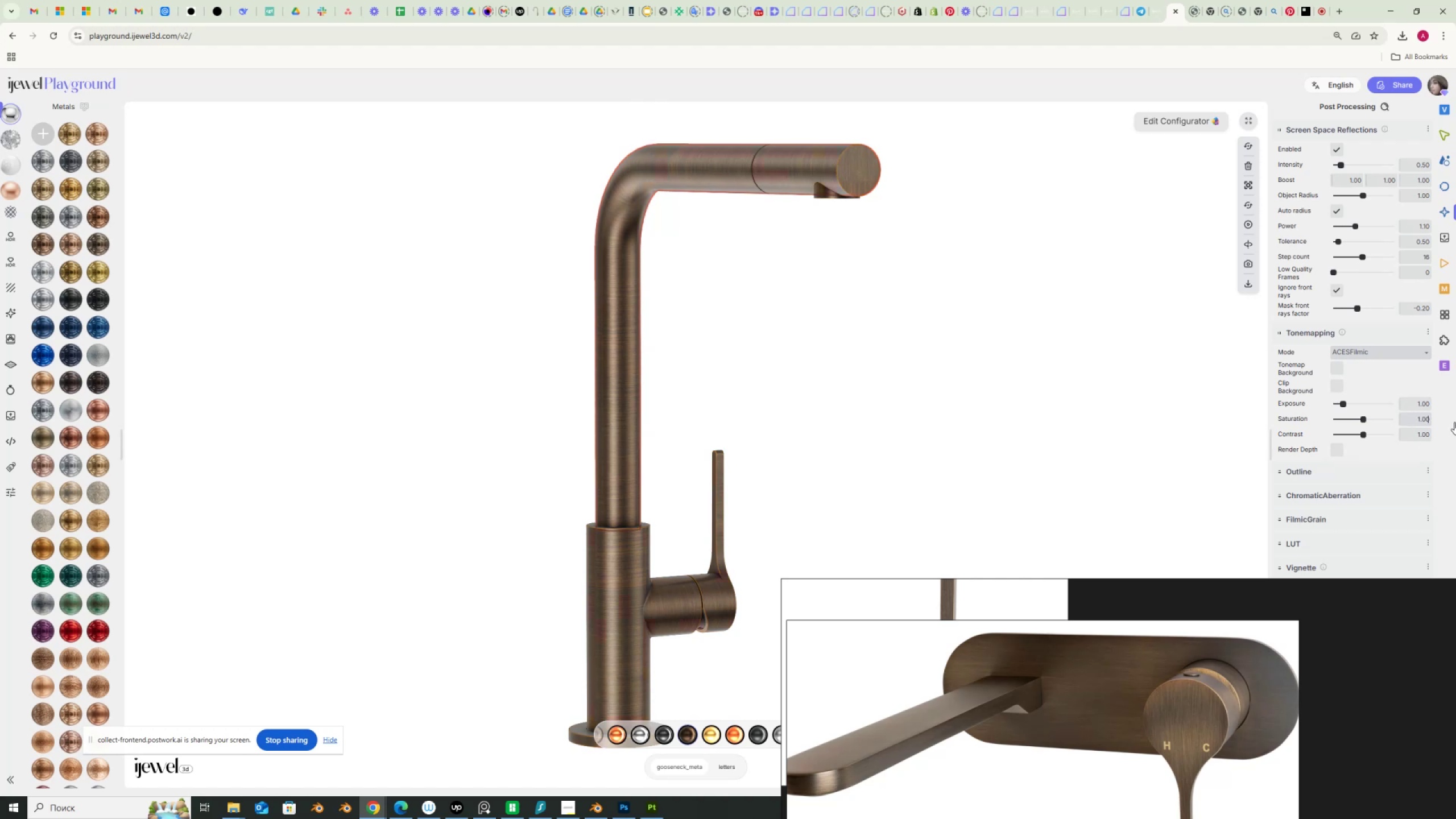 
left_click_drag(start_coordinate=[1414, 416], to_coordinate=[1442, 421])
 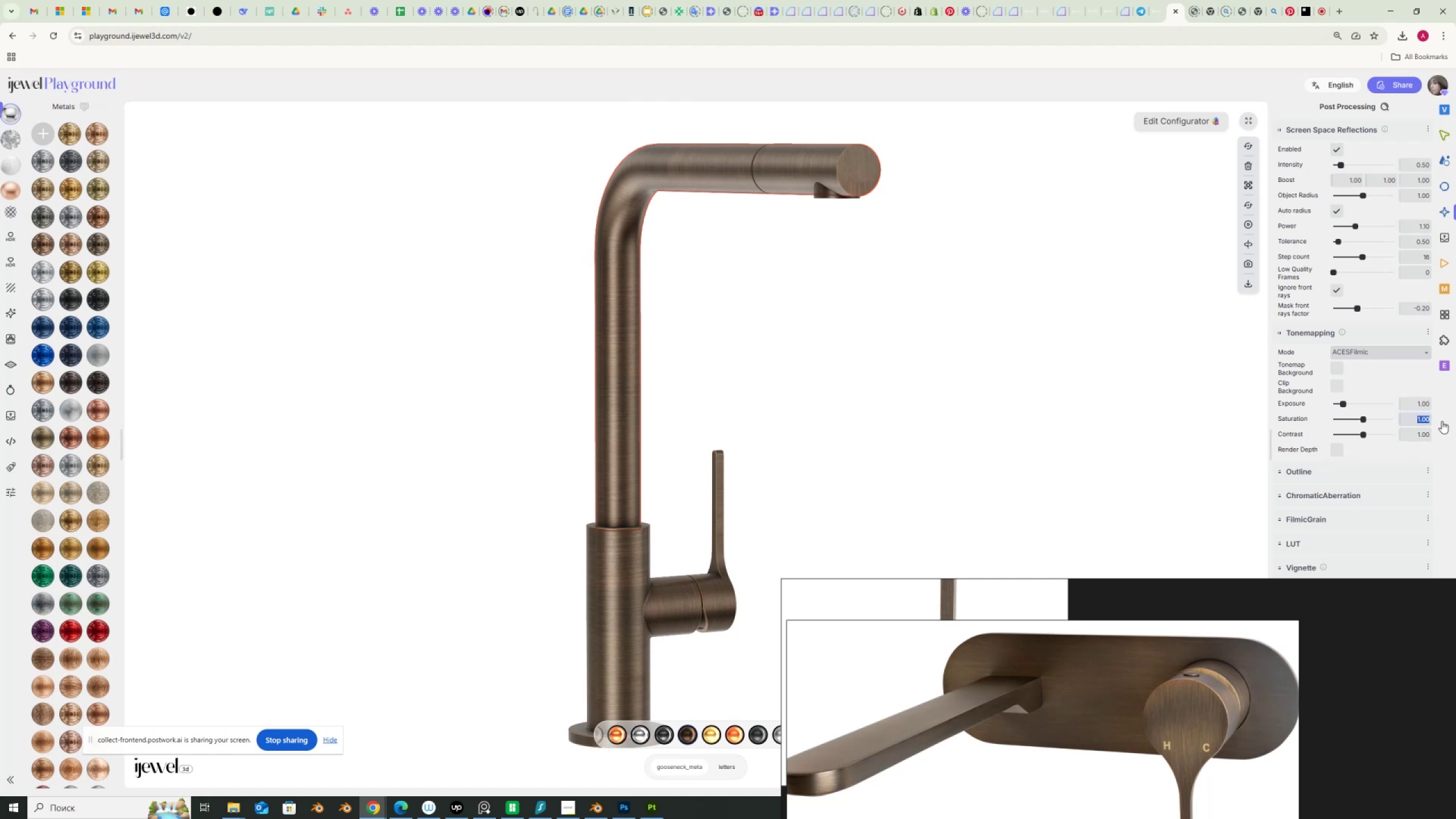 
key(Numpad0)
 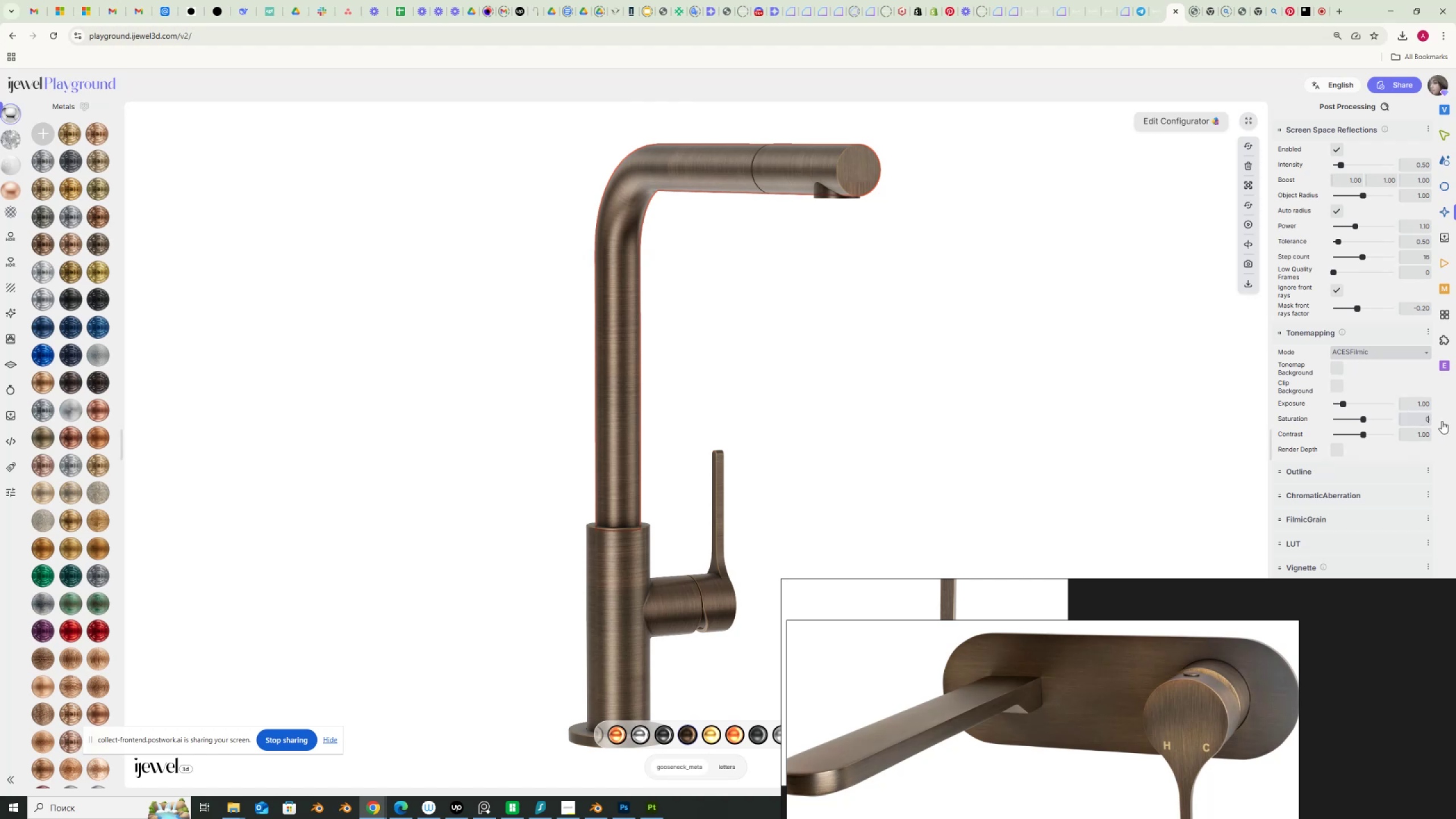 
key(NumpadDecimal)
 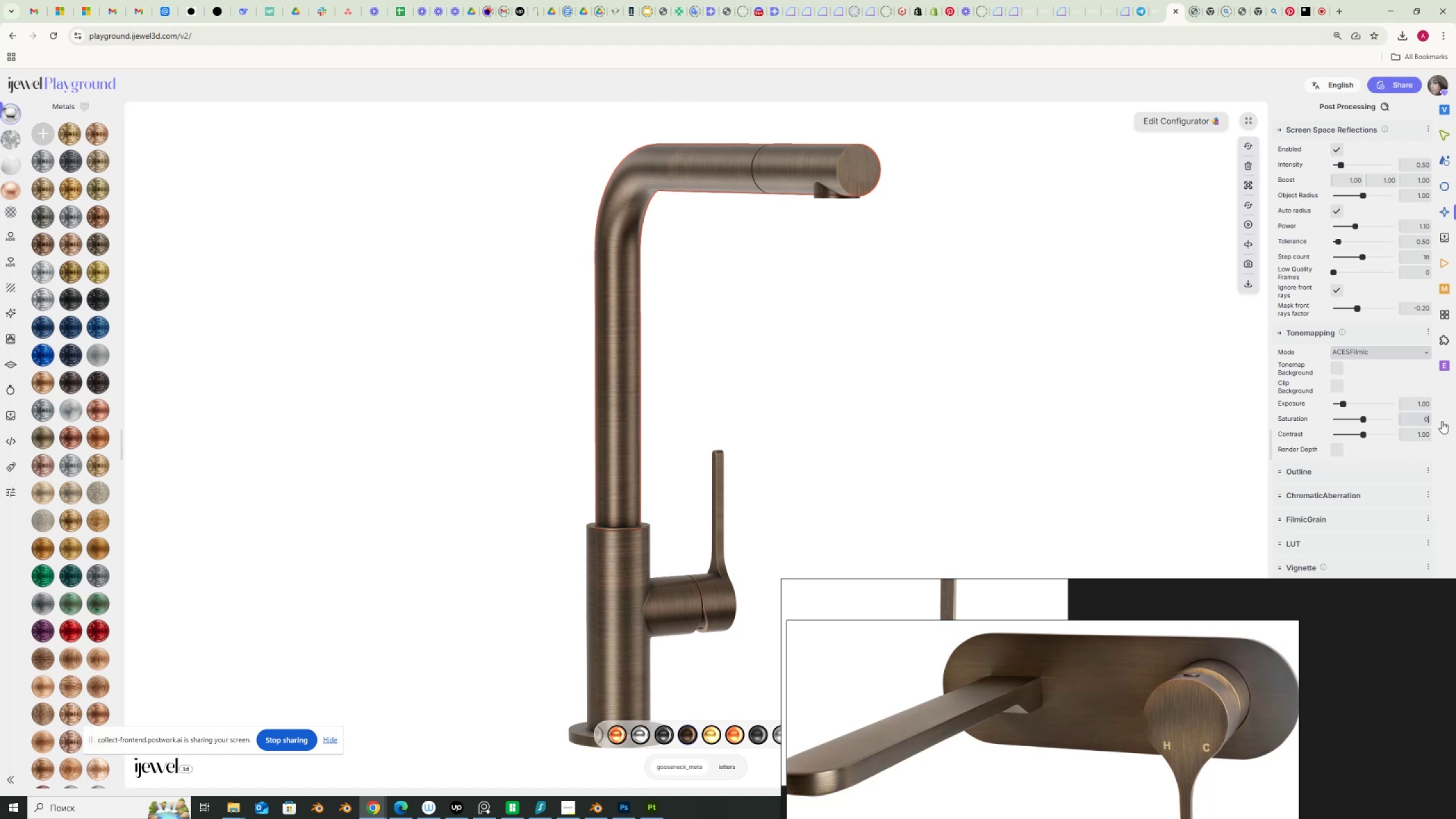 
key(Numpad9)
 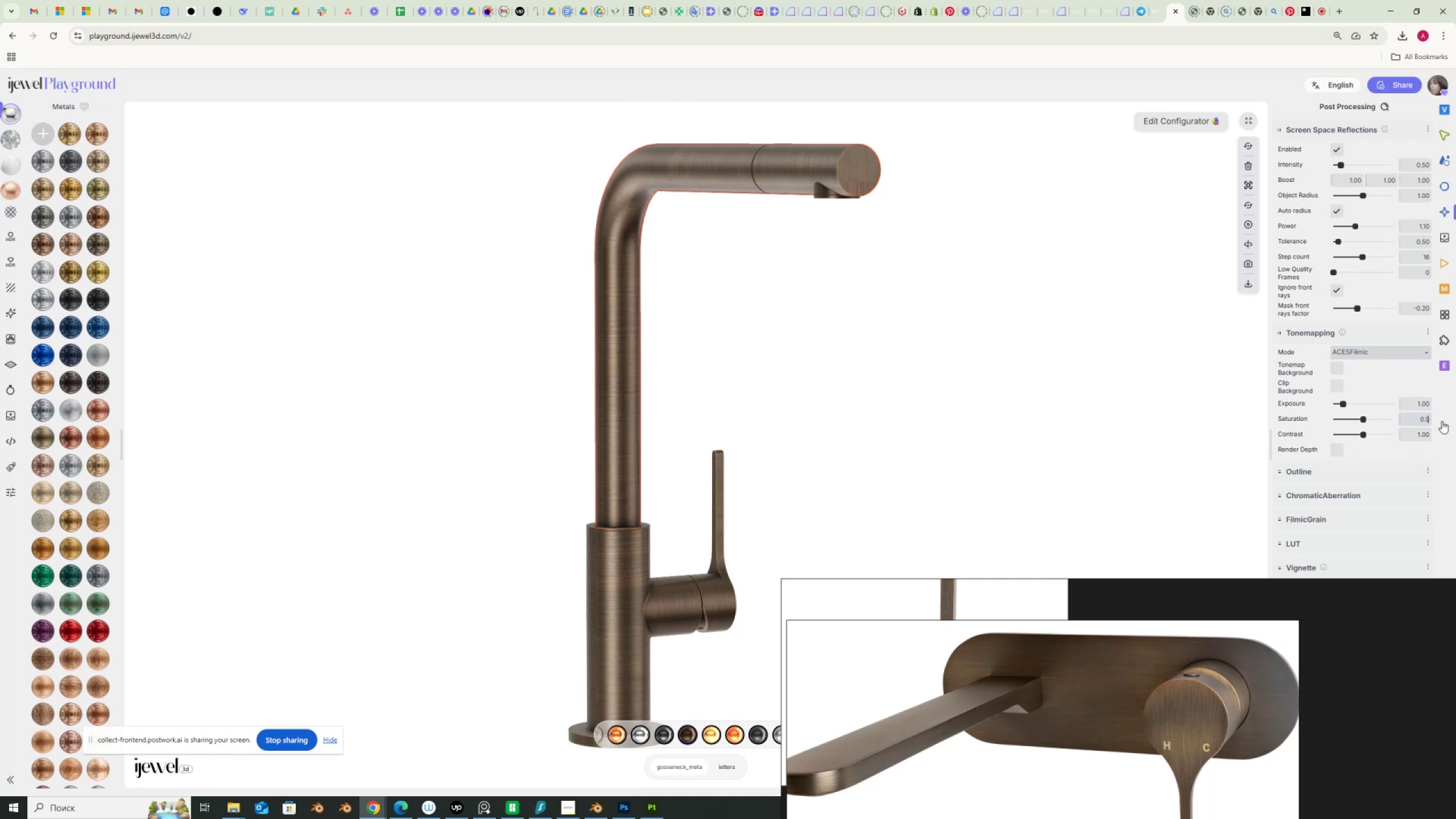 
key(NumpadEnter)
 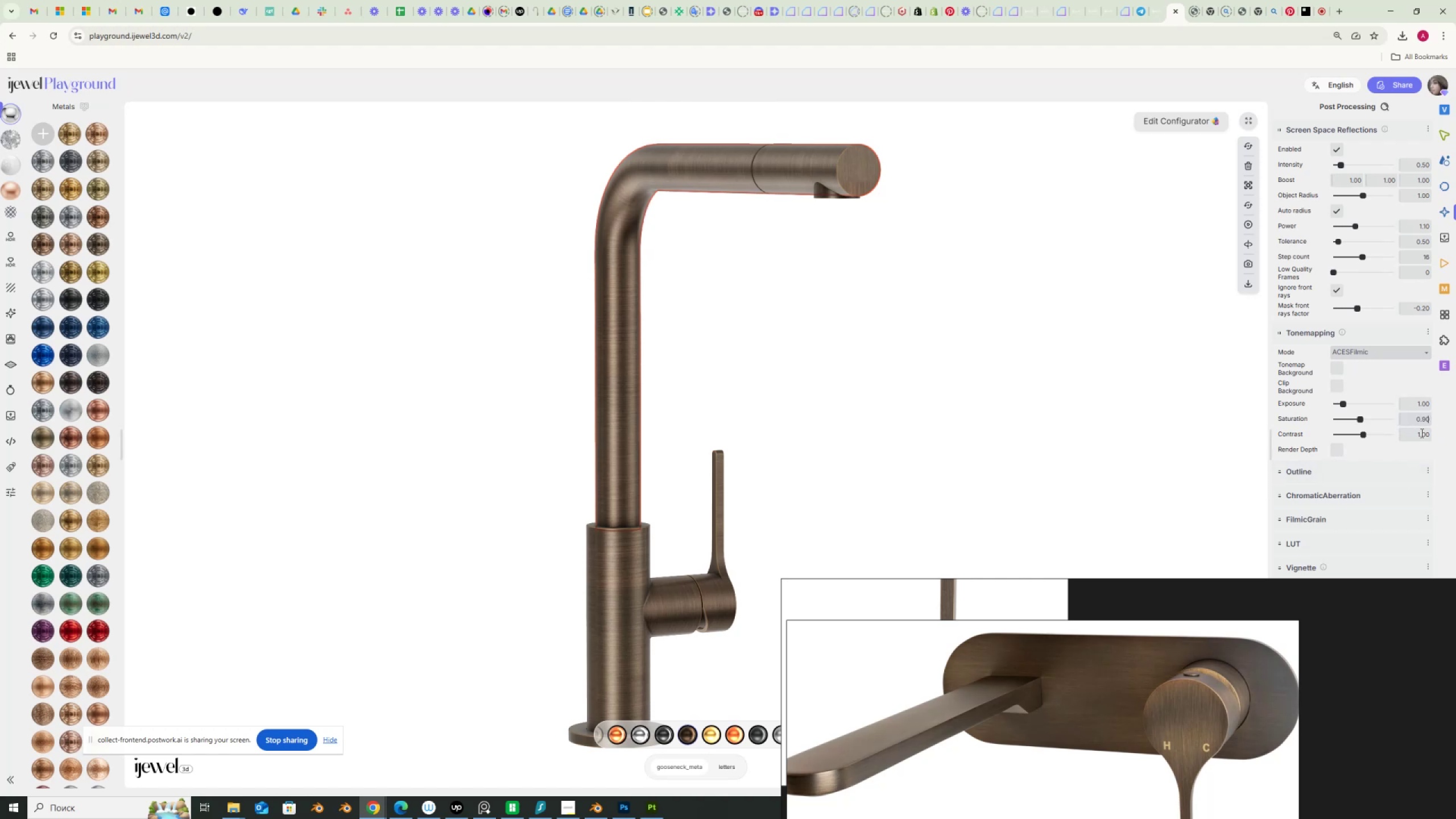 
left_click_drag(start_coordinate=[1413, 434], to_coordinate=[1439, 435])
 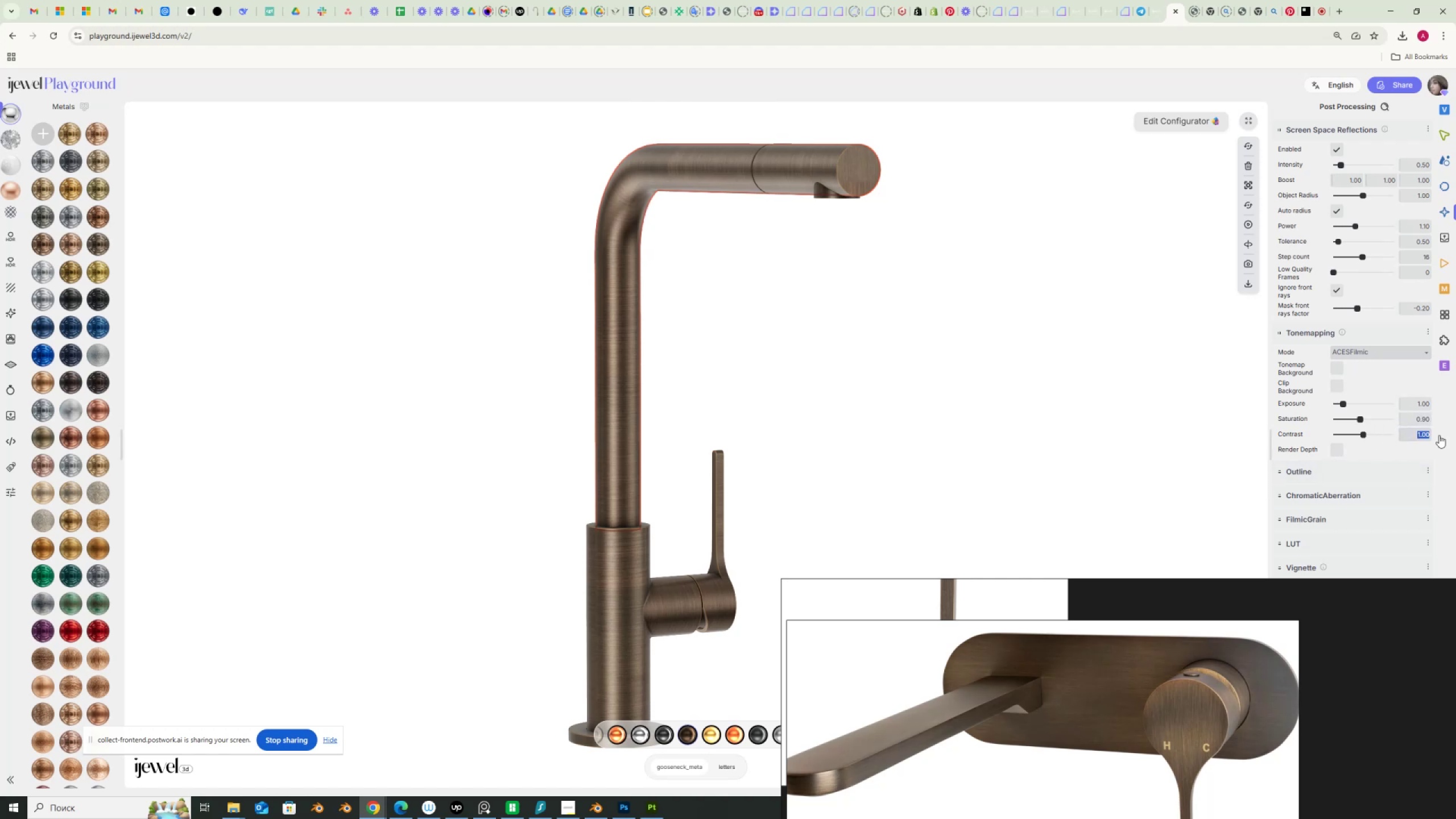 
key(Numpad0)
 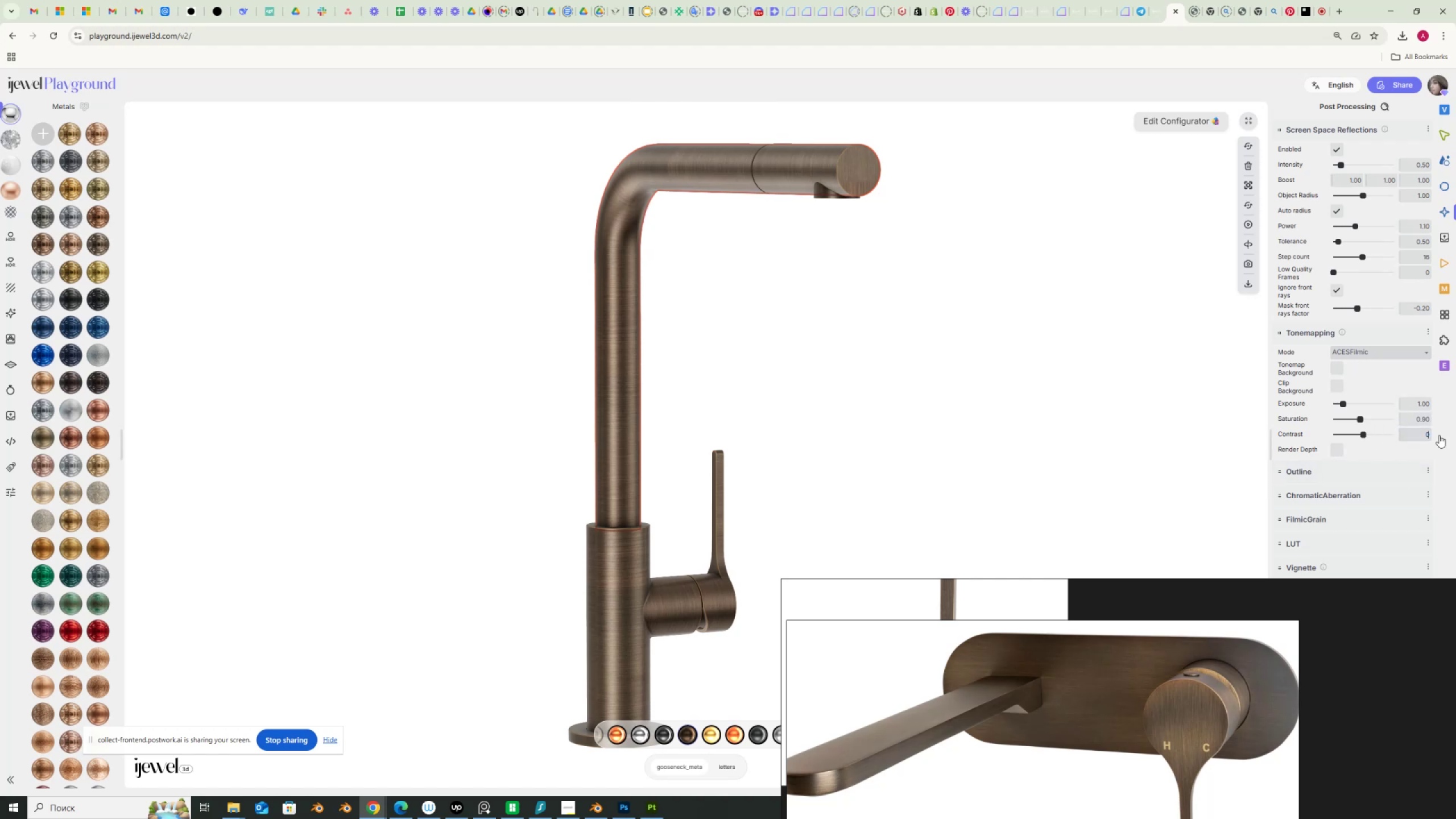 
key(NumpadDecimal)
 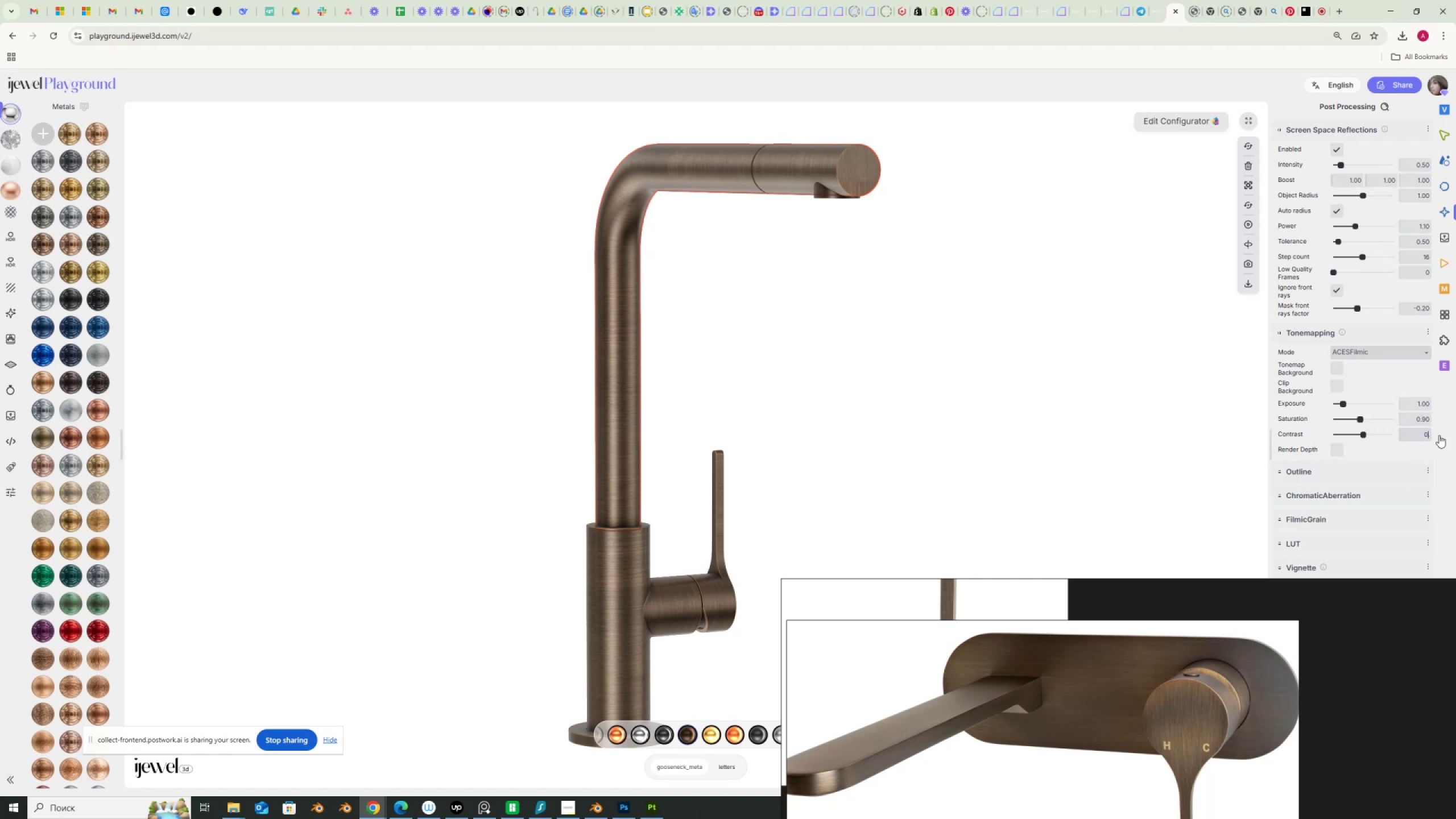 
key(Numpad9)
 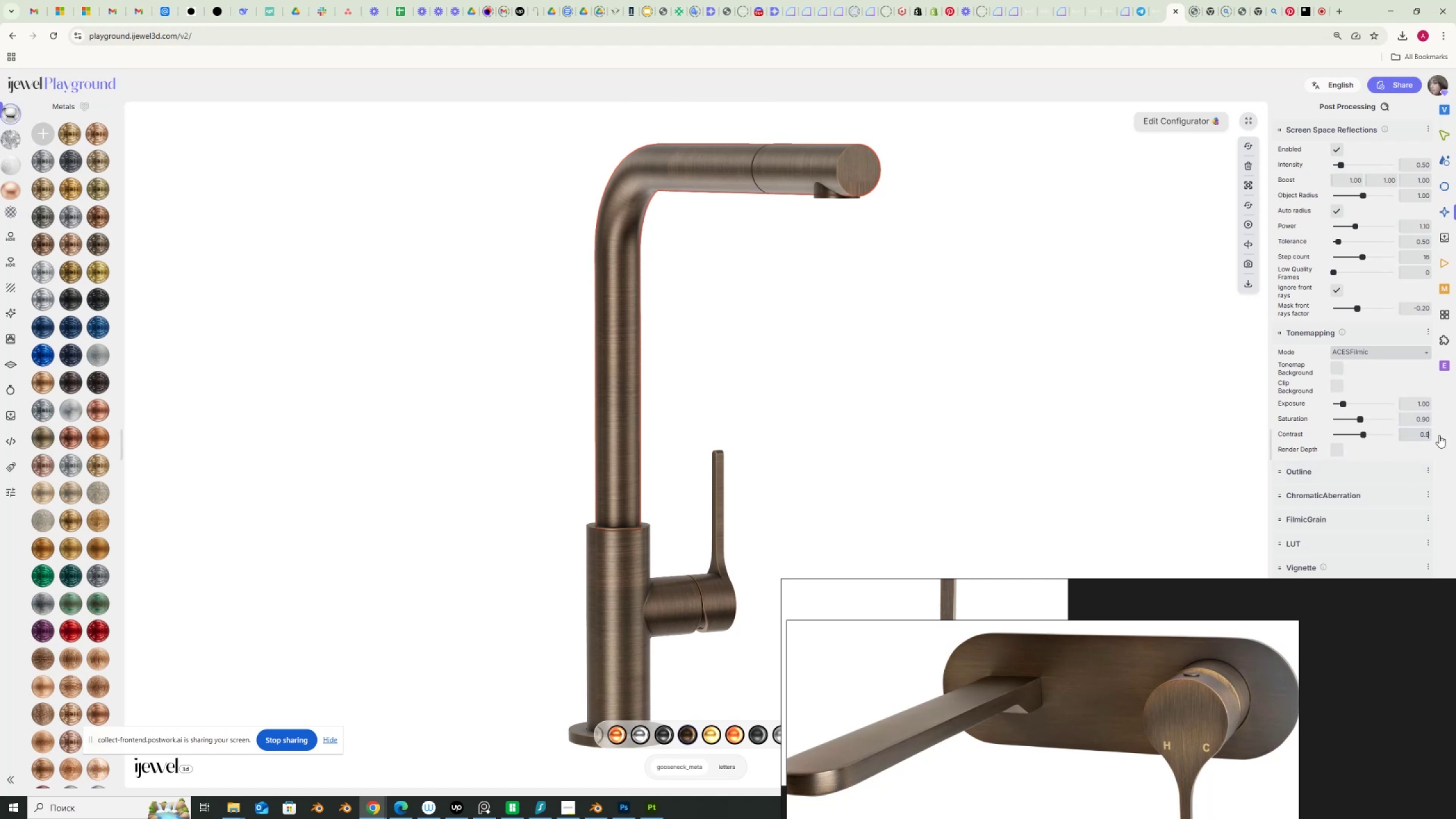 
key(NumpadEnter)
 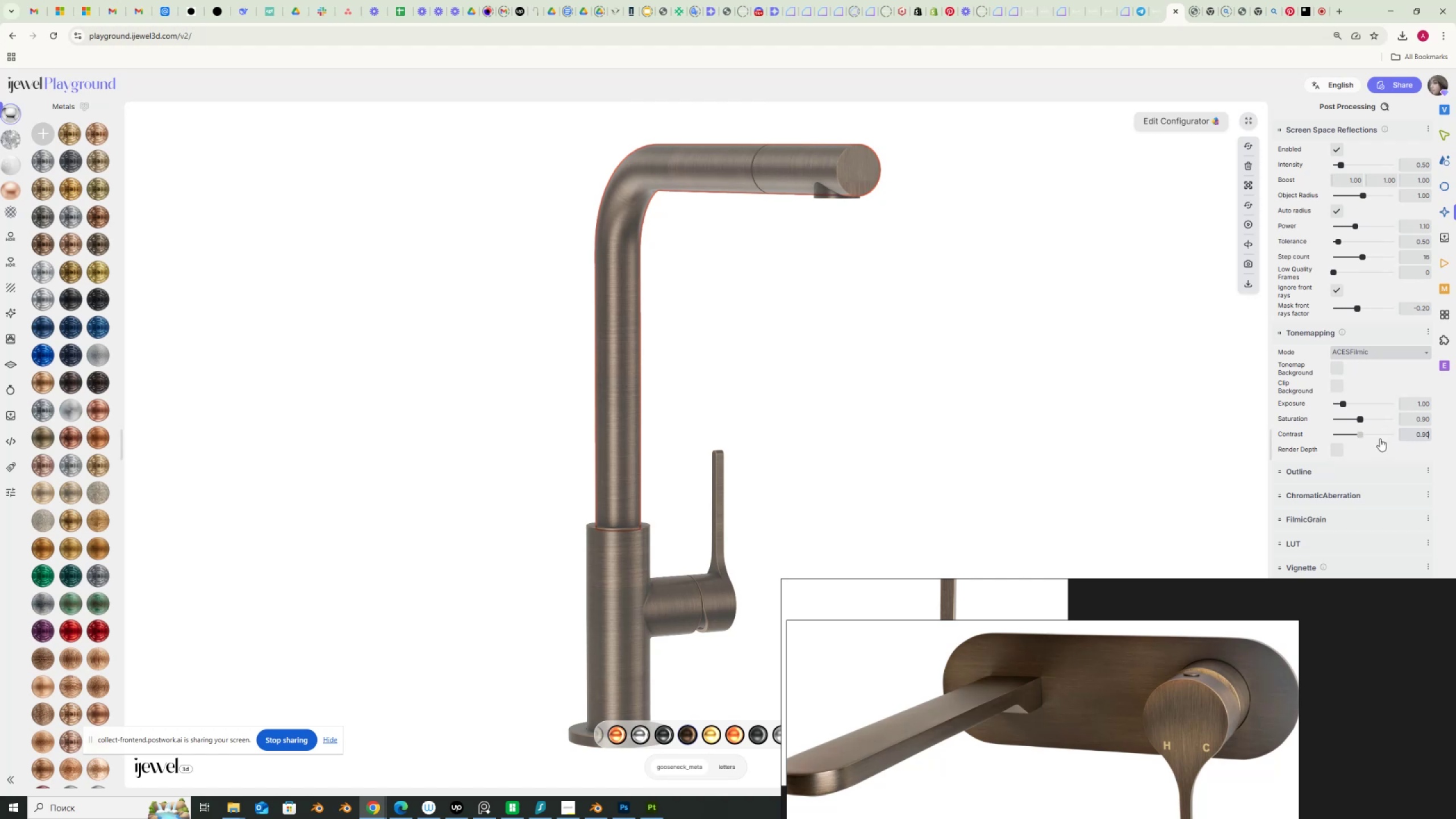 
left_click_drag(start_coordinate=[1411, 431], to_coordinate=[1448, 437])
 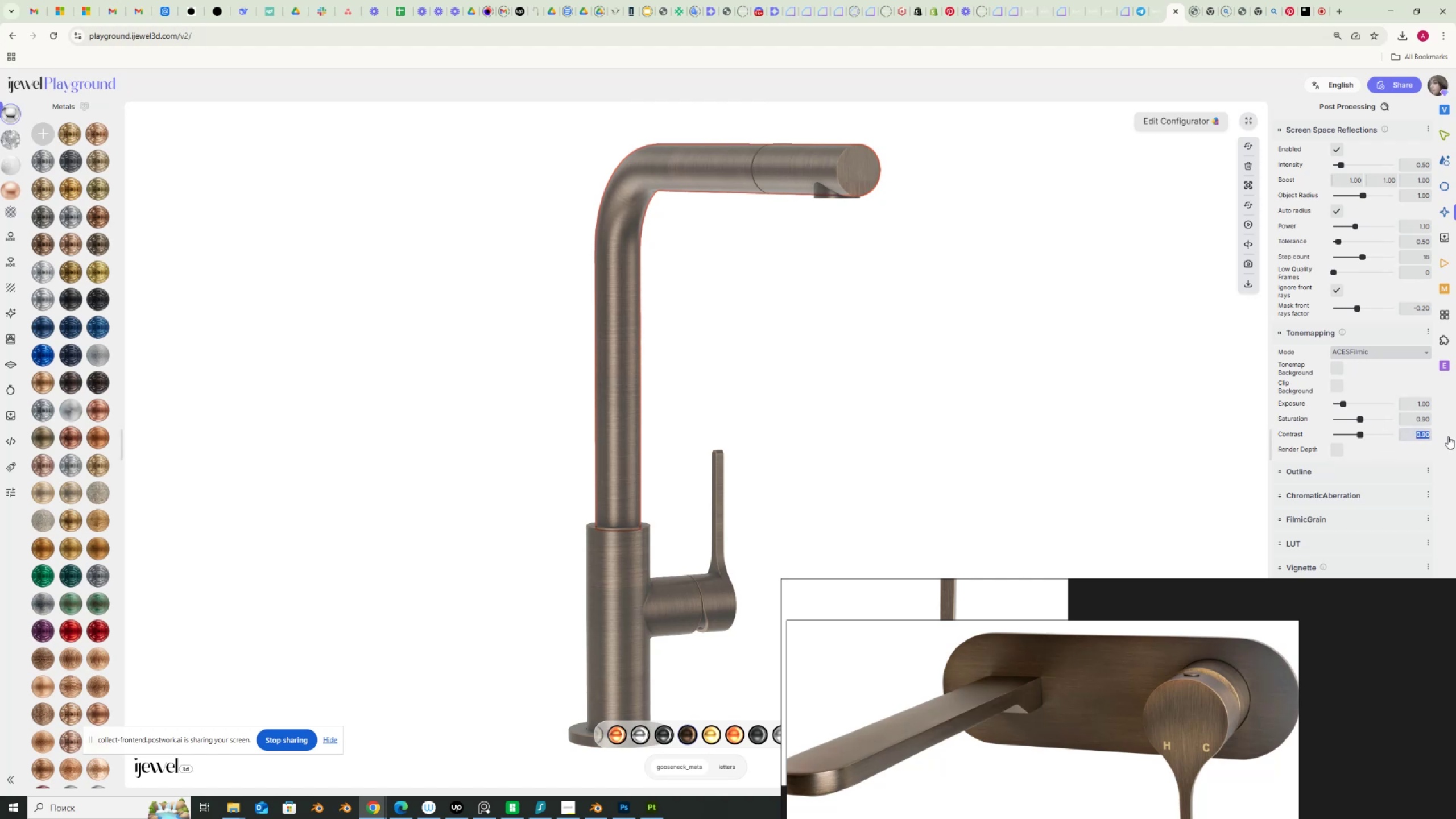 
key(Numpad0)
 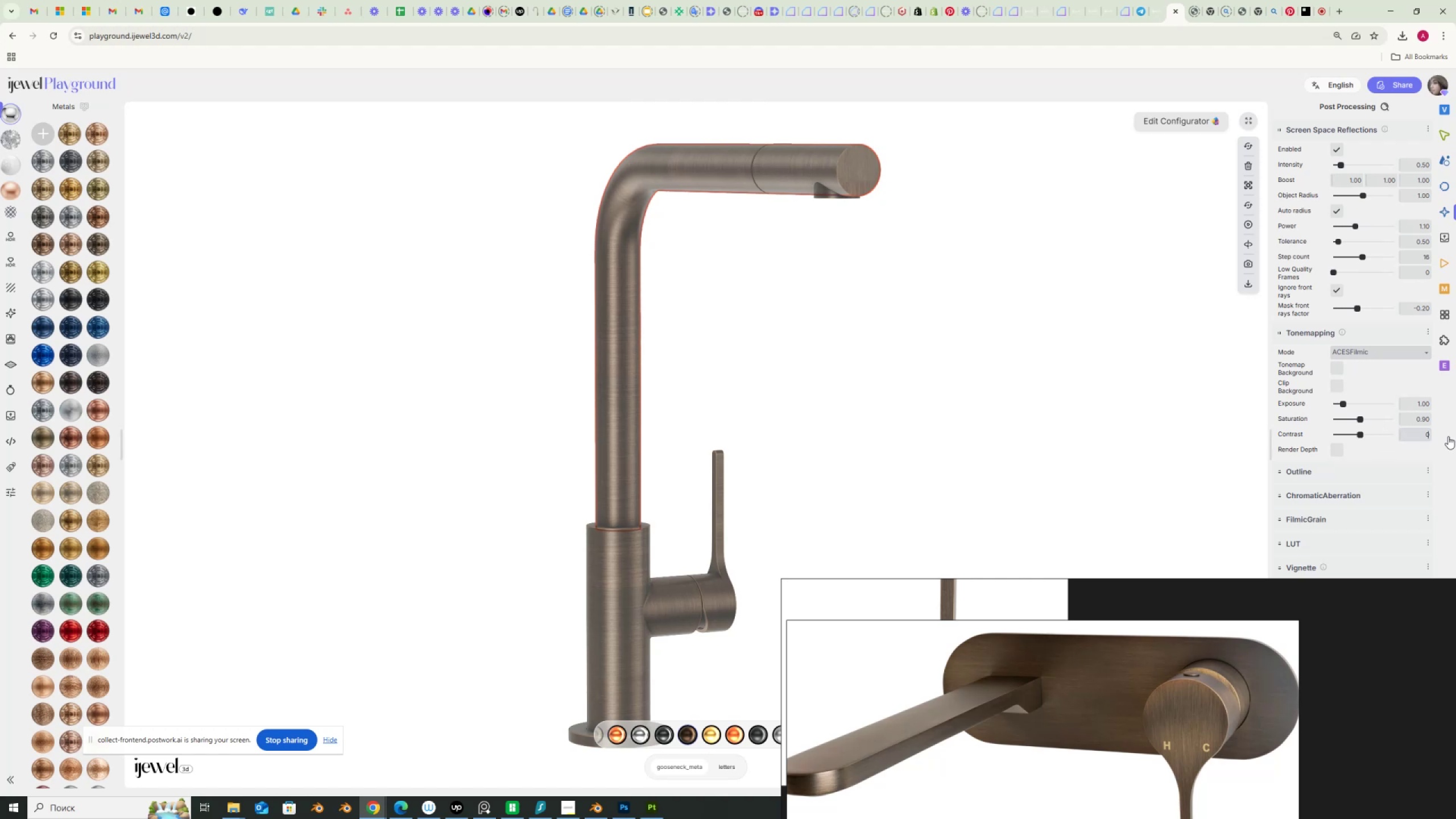 
key(NumpadDecimal)
 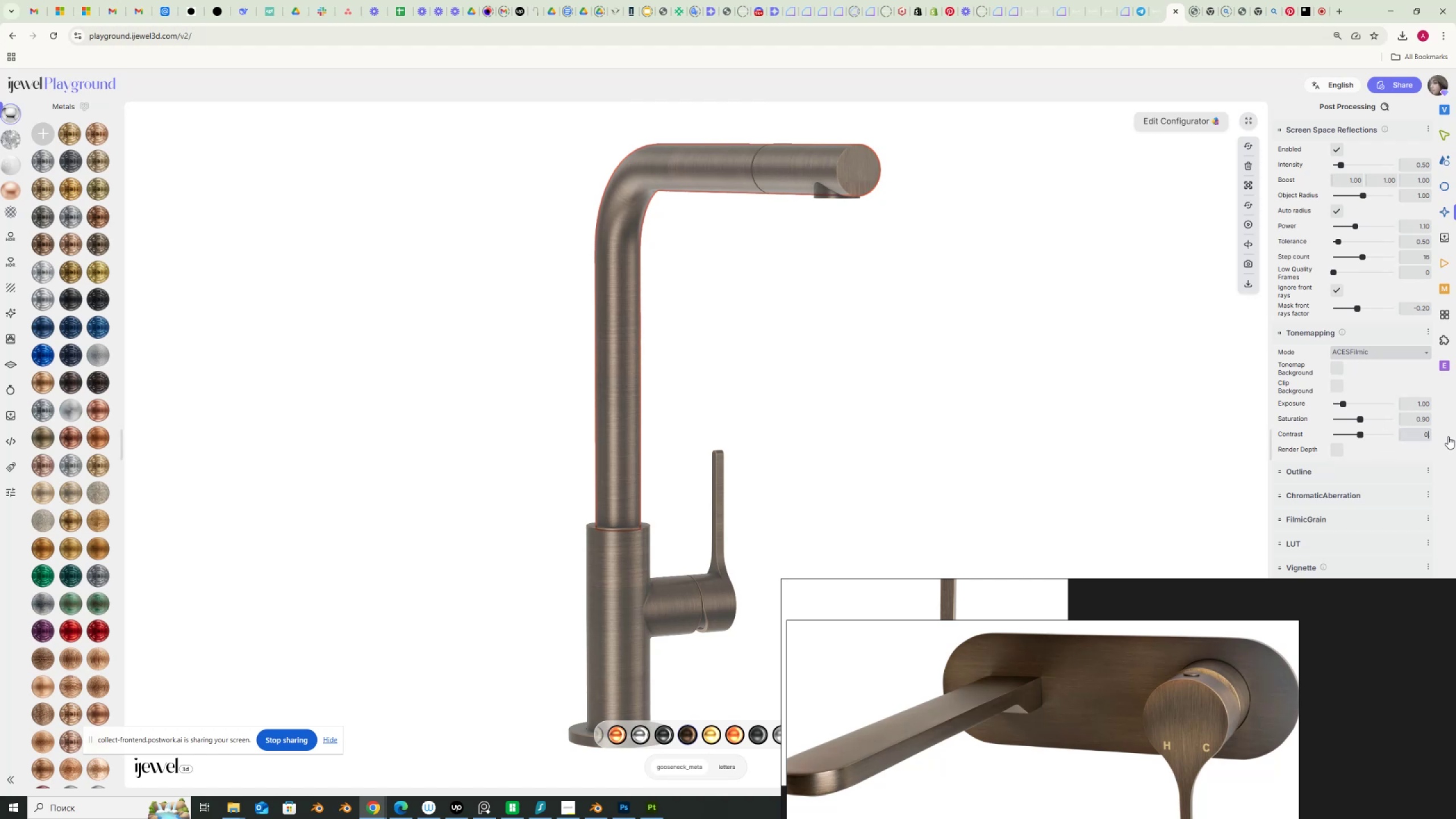 
key(Numpad9)
 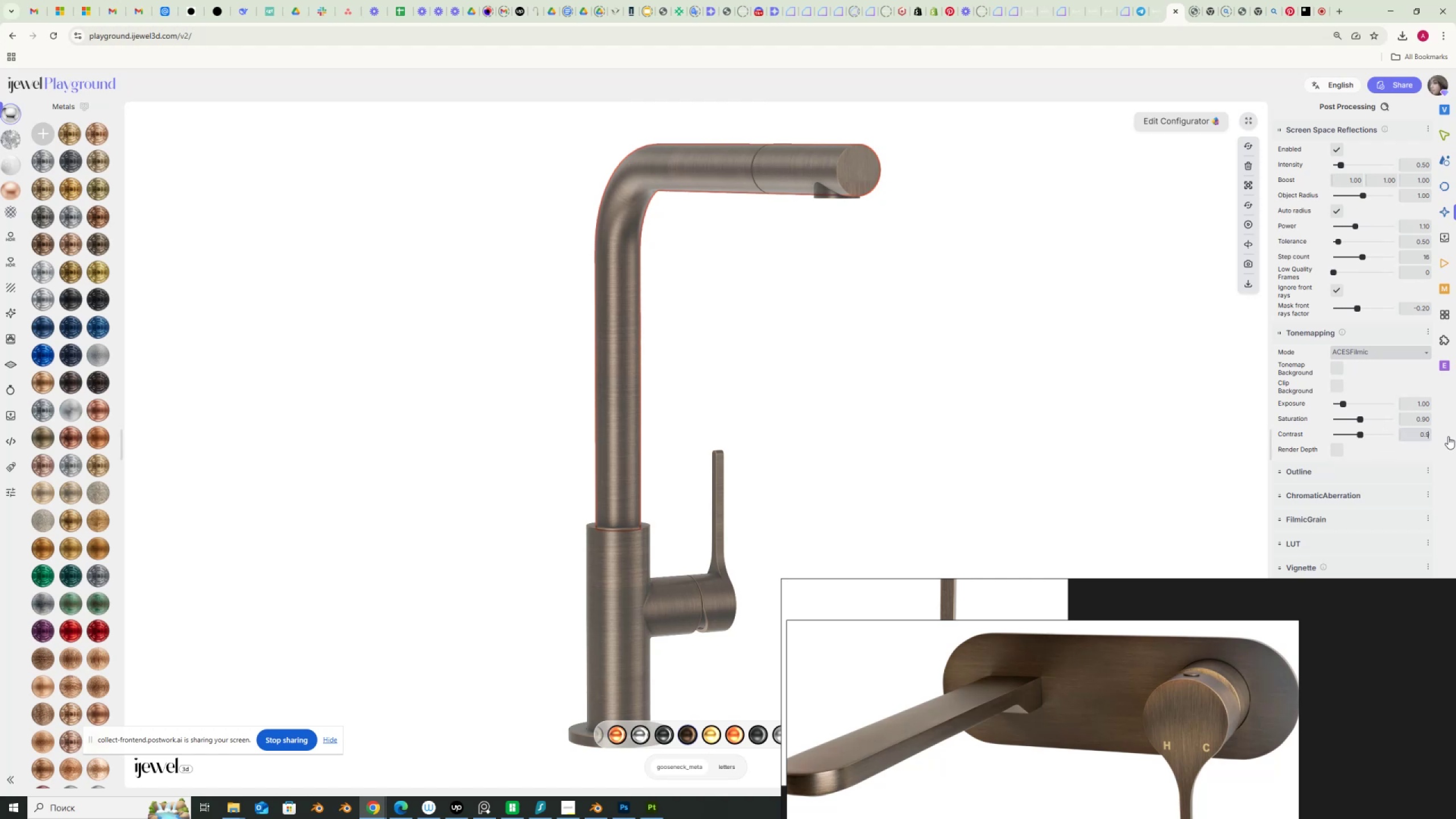 
key(Numpad9)
 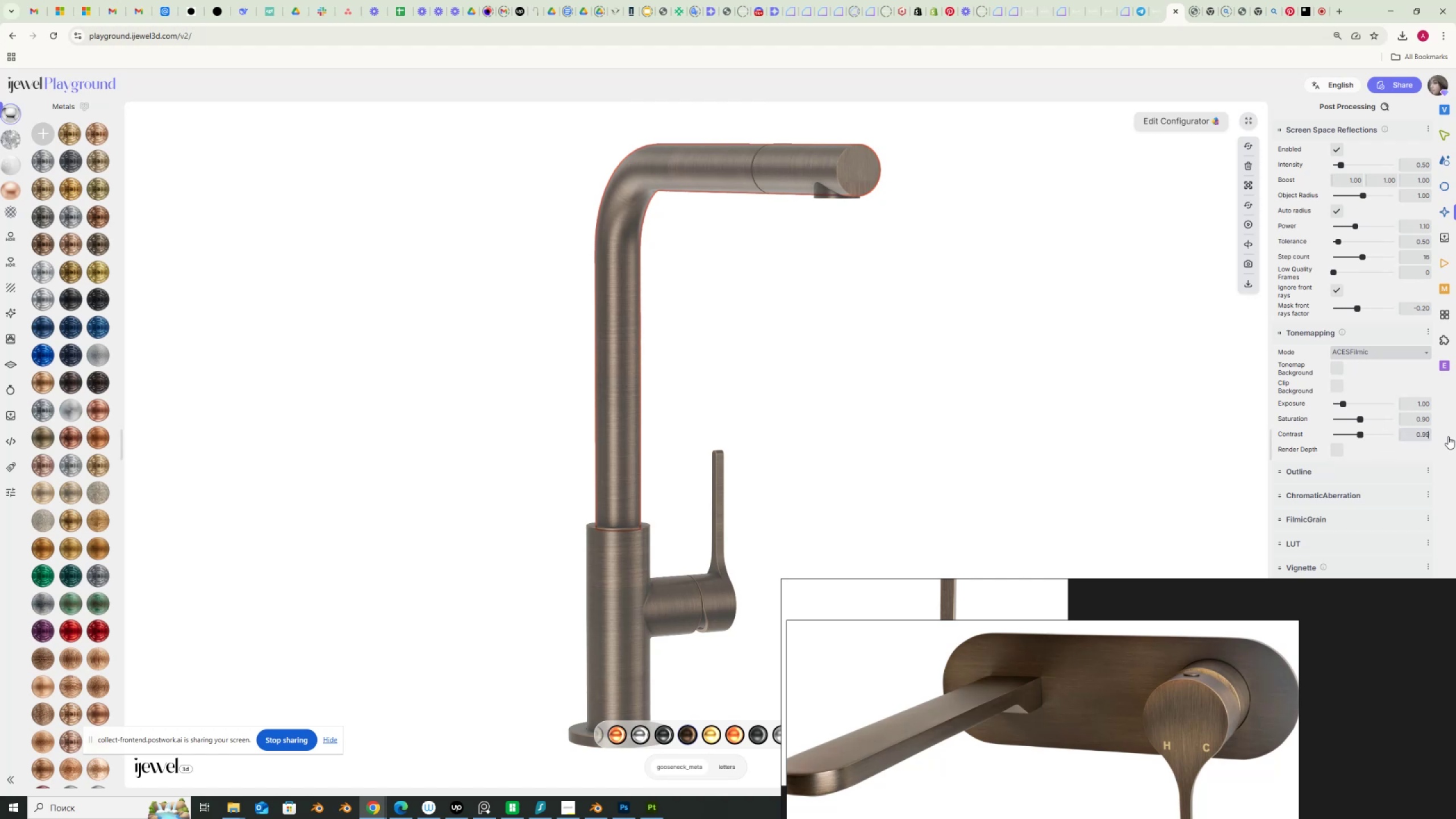 
key(Numpad5)
 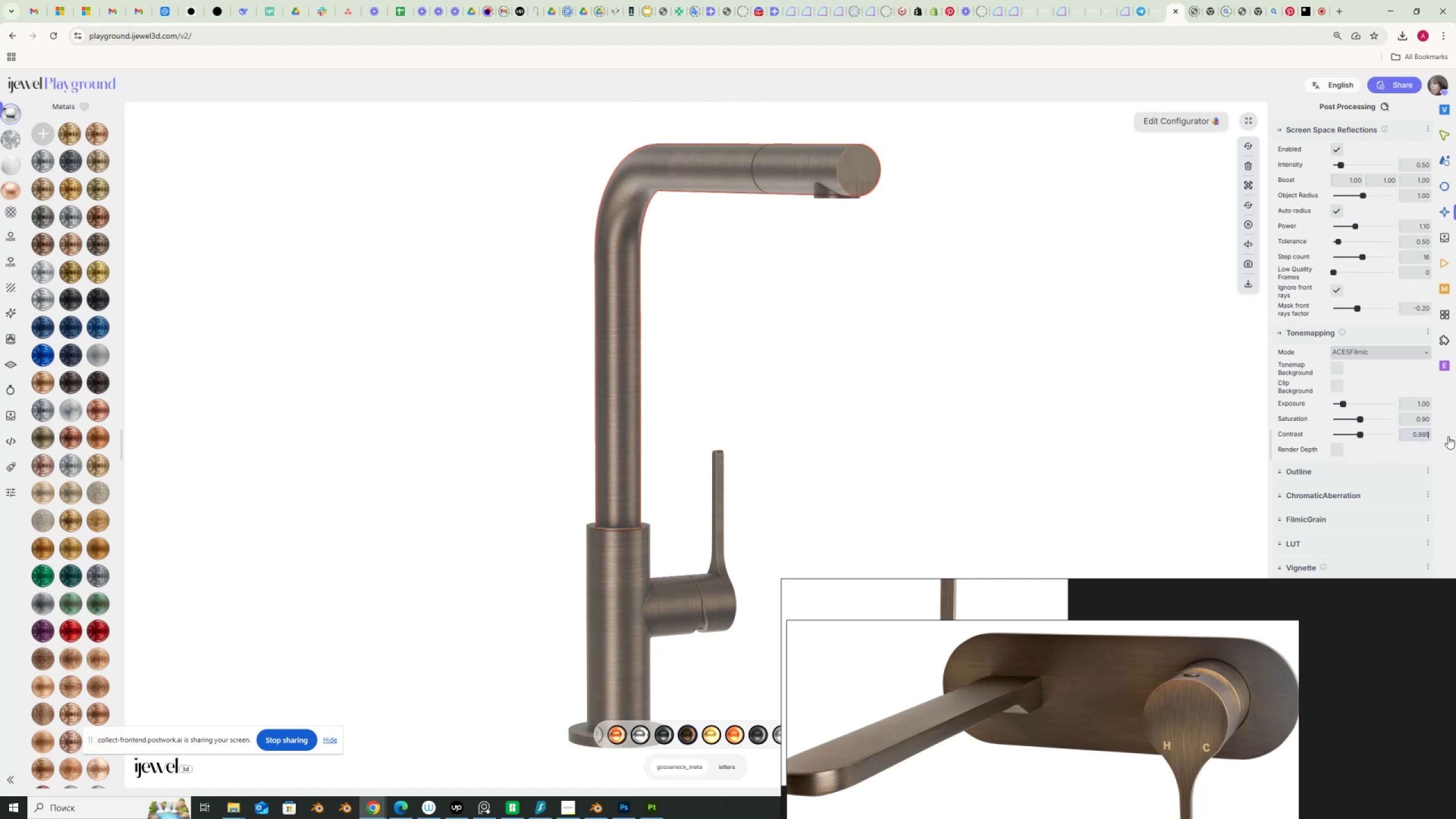 
key(NumpadEnter)
 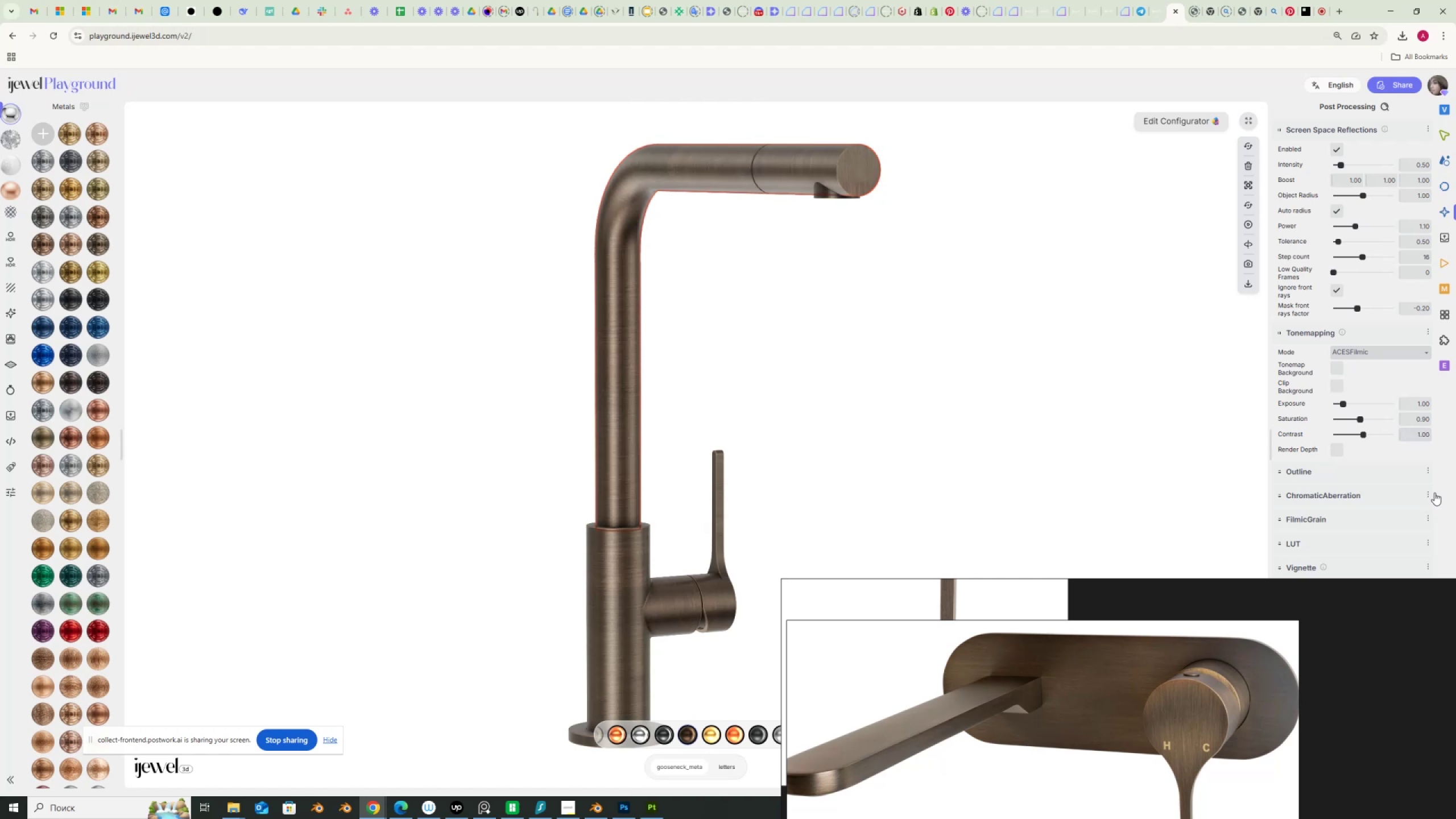 
left_click_drag(start_coordinate=[1415, 435], to_coordinate=[1436, 435])
 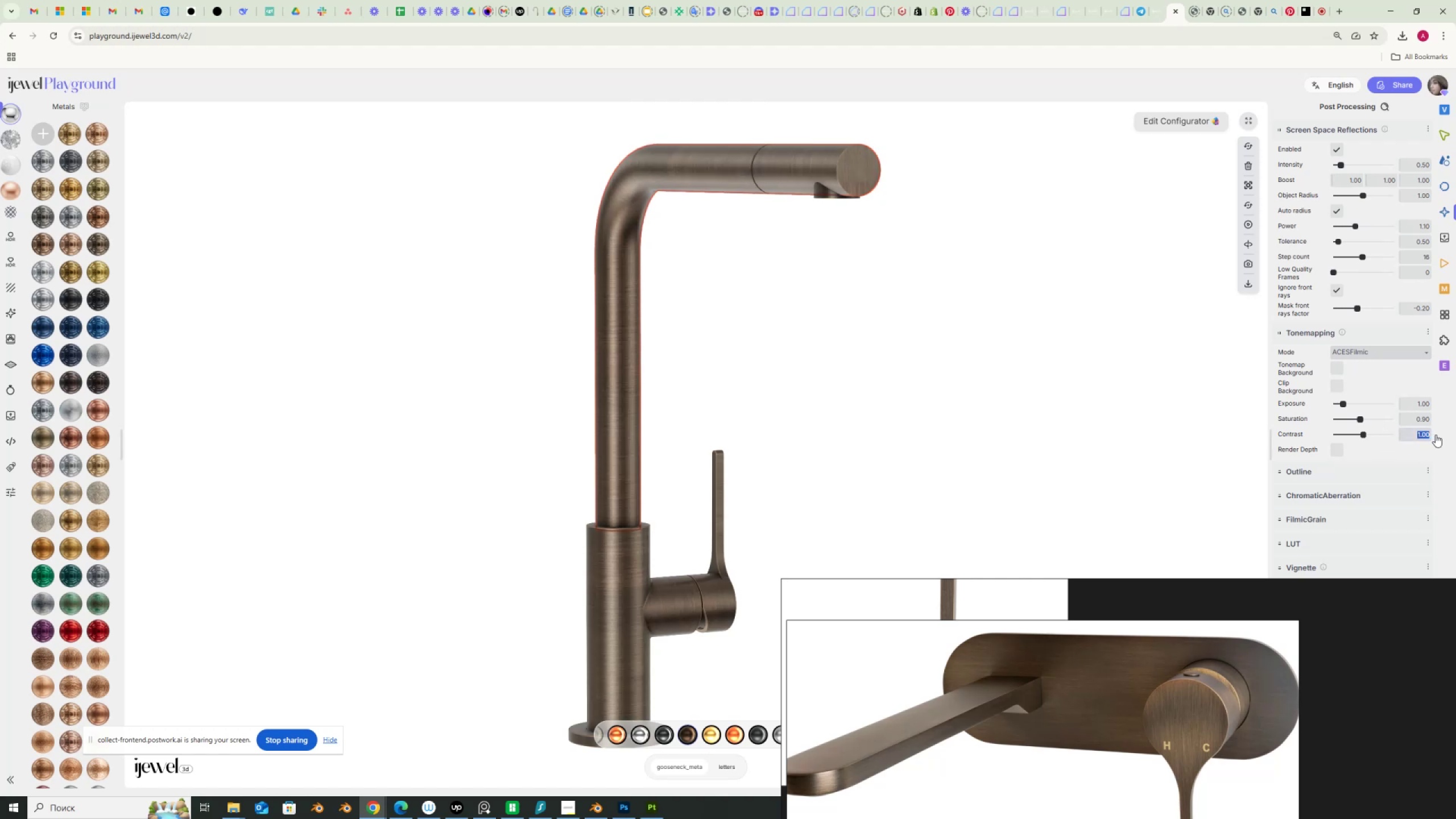 
key(Numpad0)
 